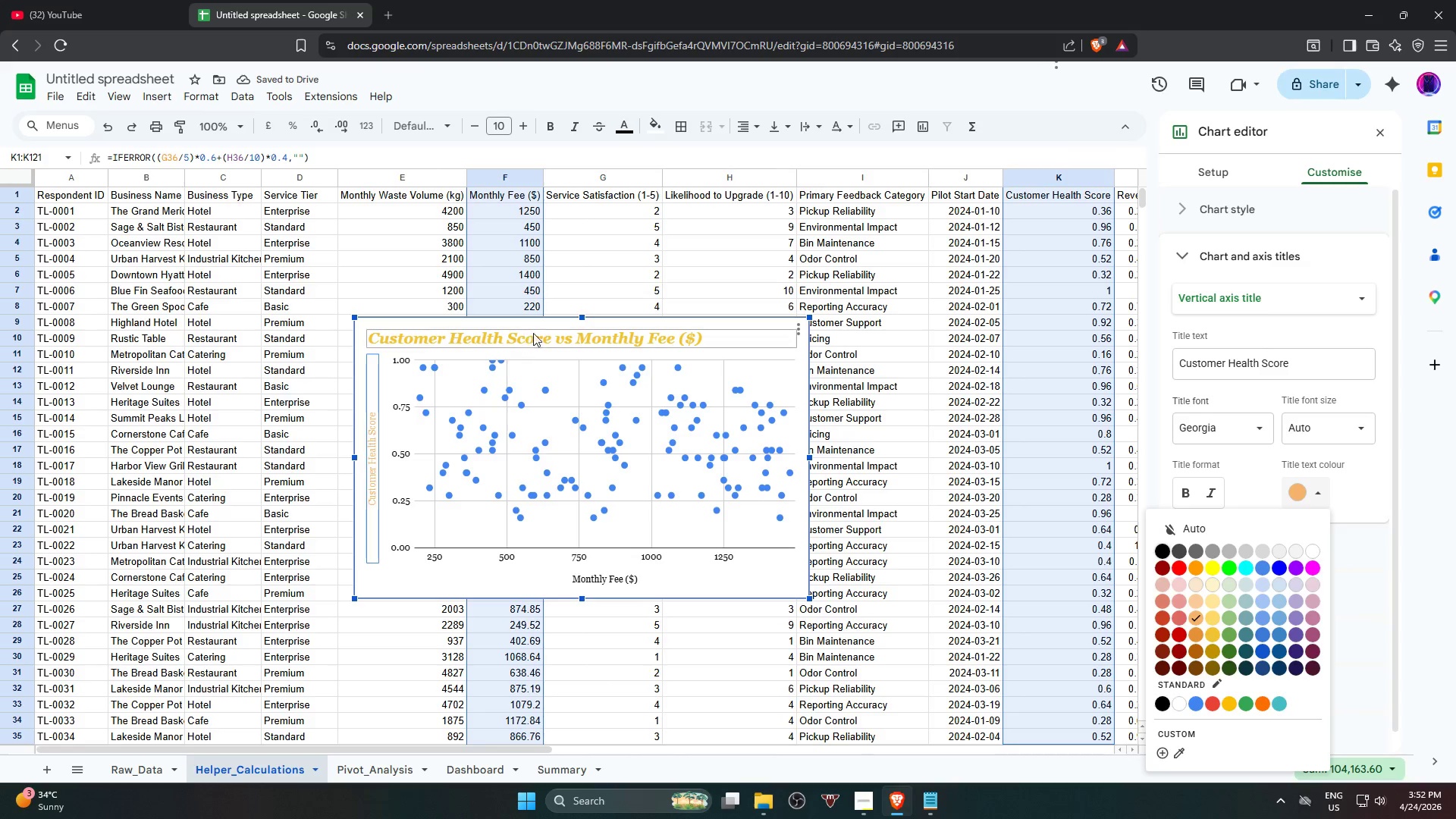 
left_click([533, 333])
 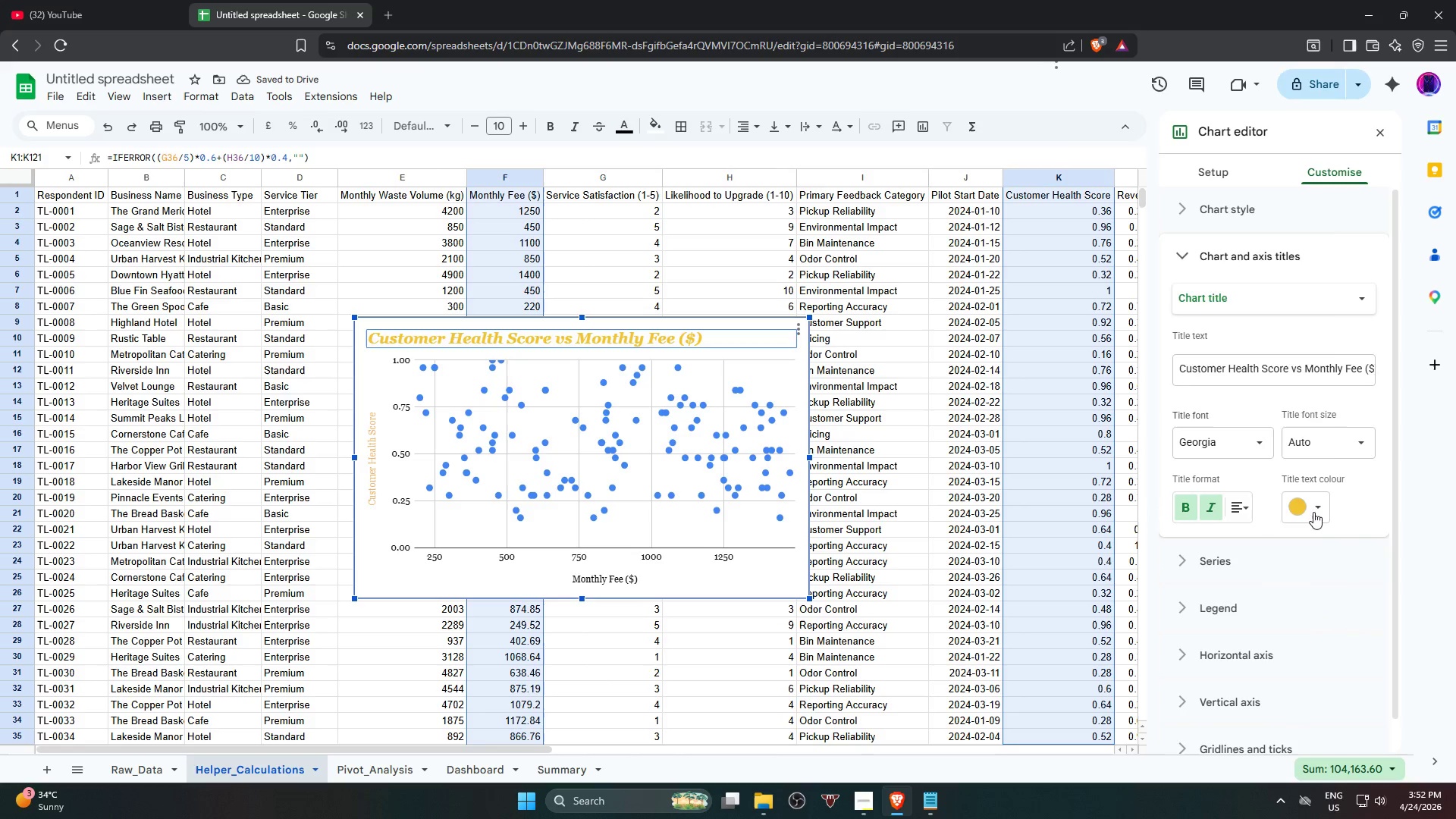 
left_click([1291, 507])
 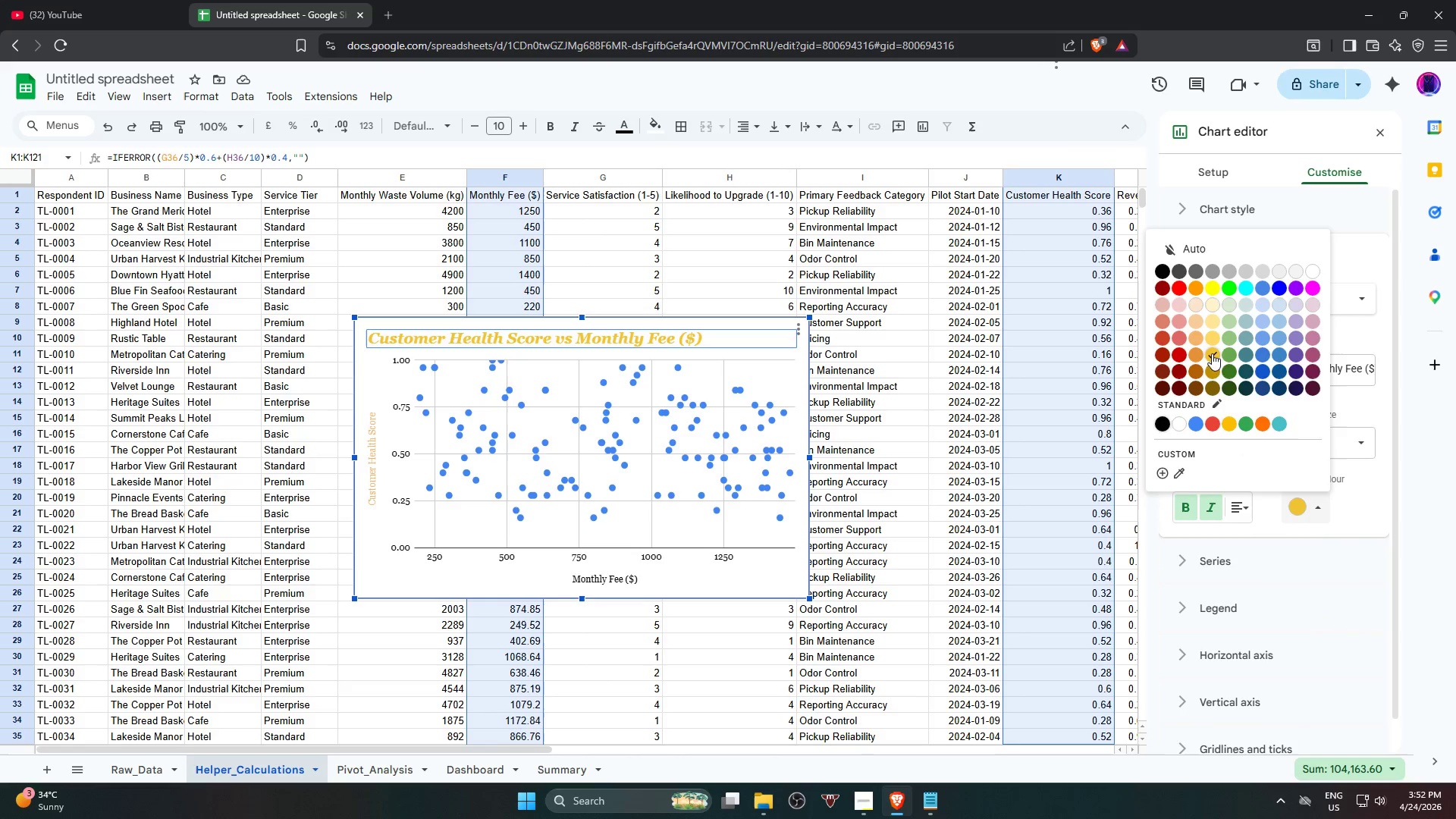 
left_click([1196, 356])
 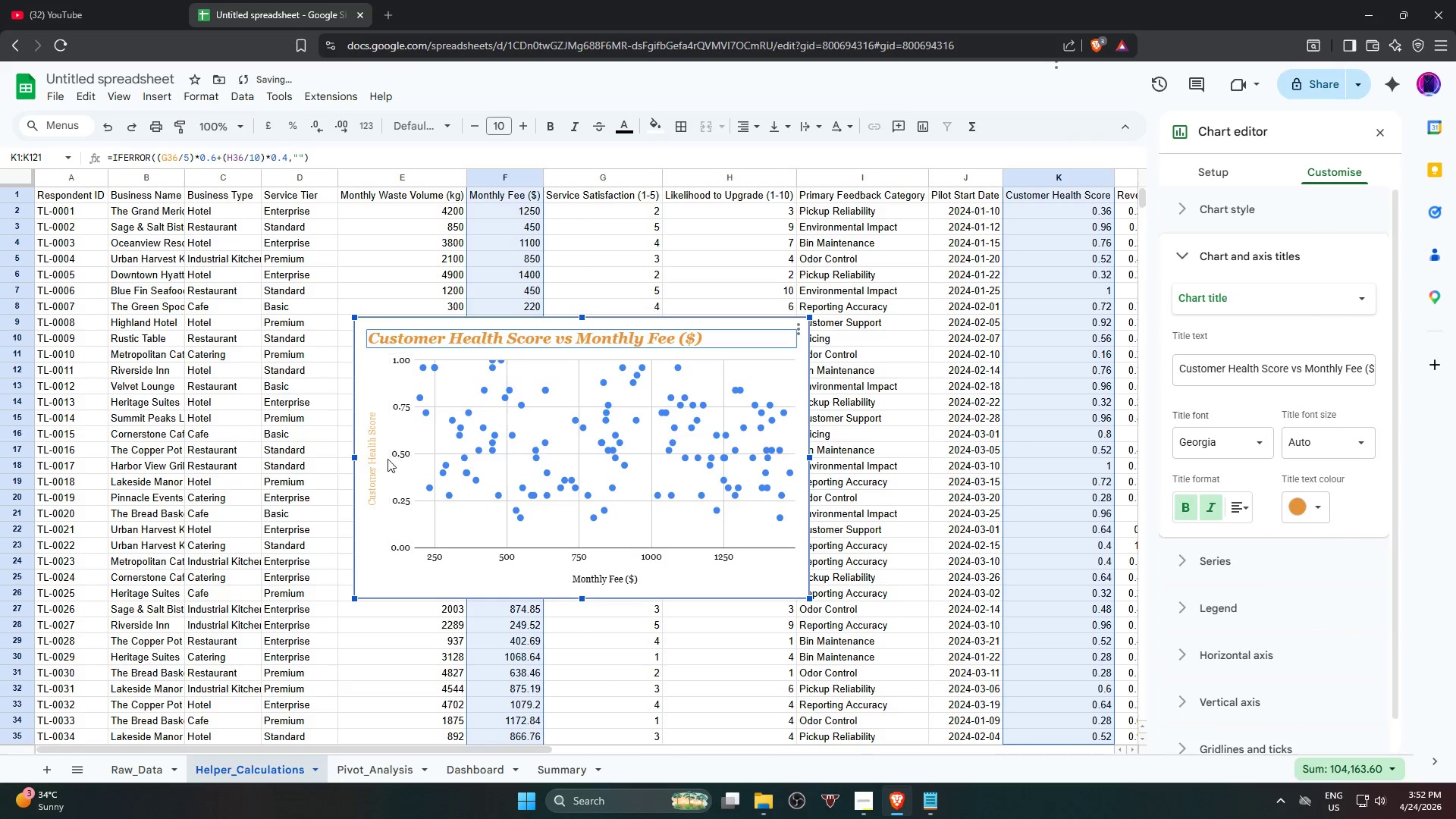 
left_click([377, 462])
 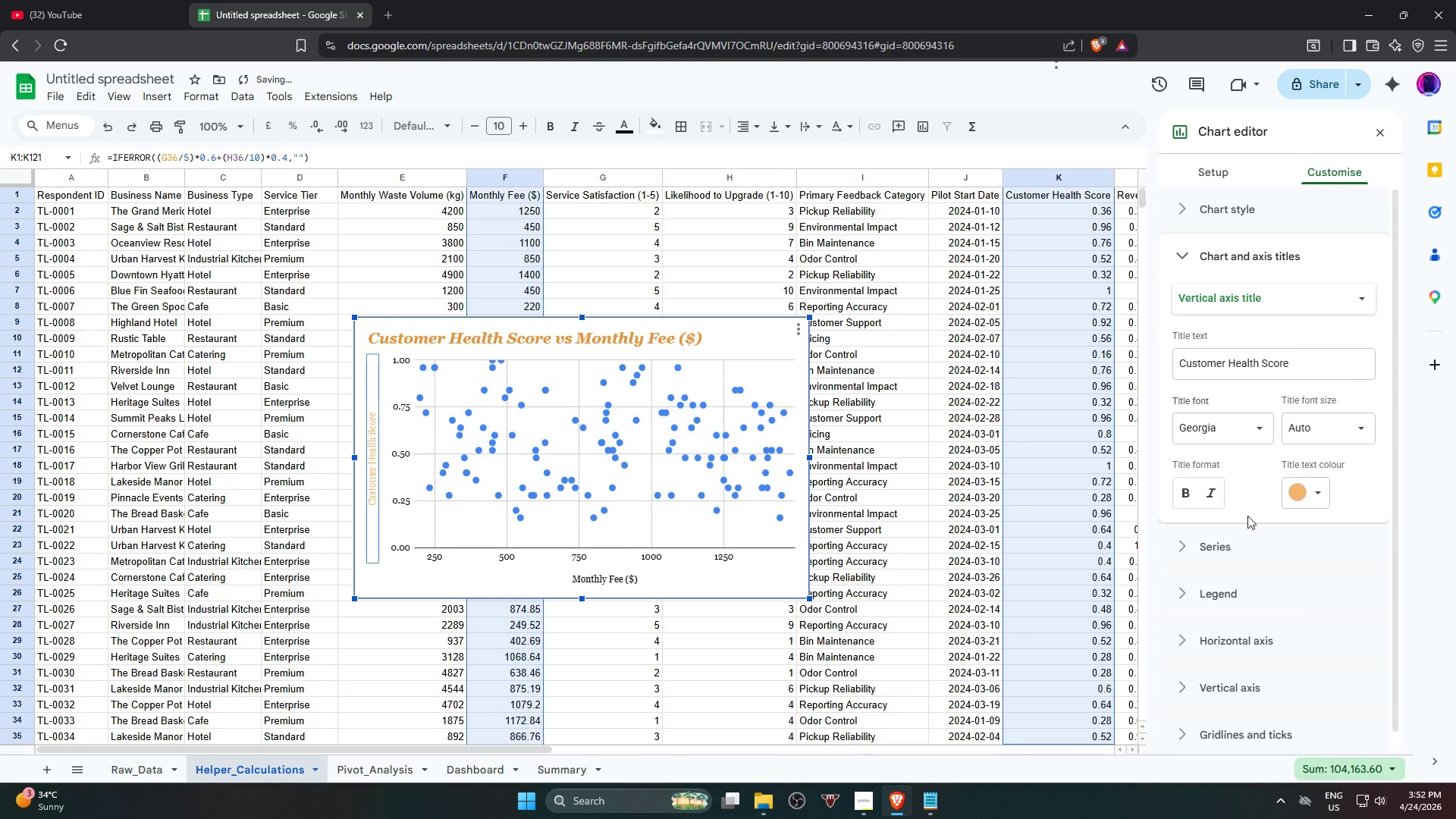 
left_click([1306, 495])
 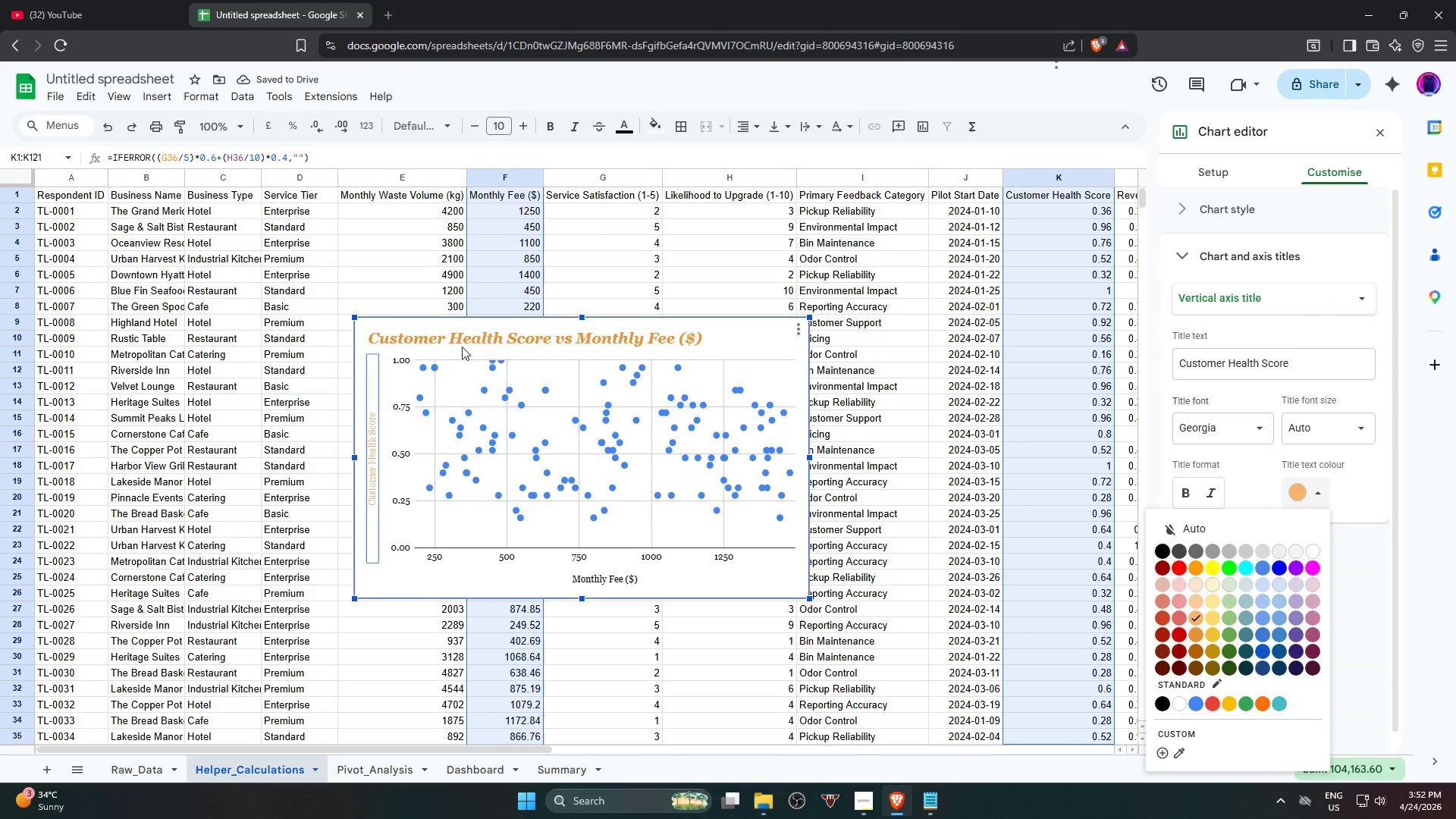 
left_click([477, 340])
 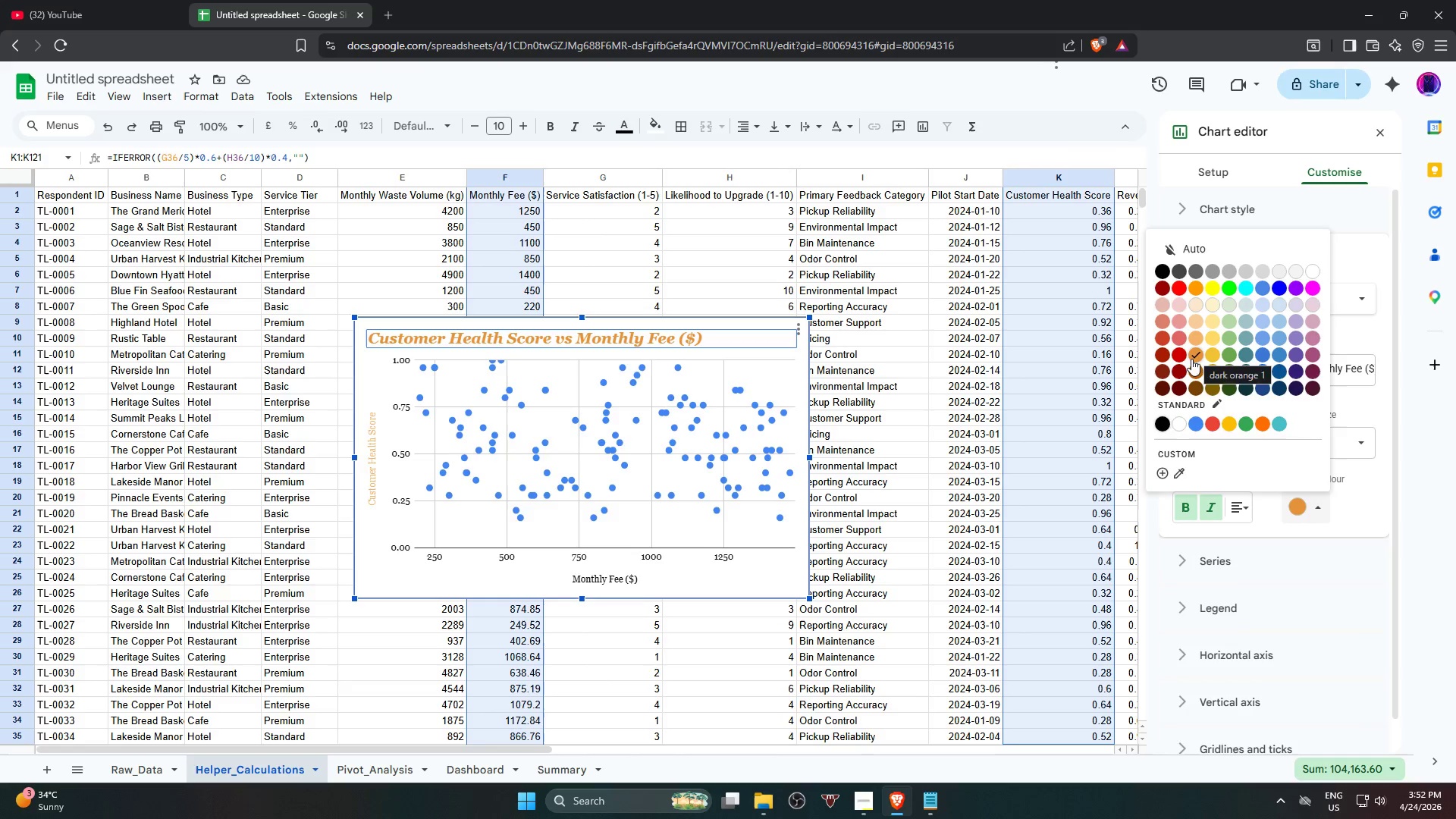 
left_click([372, 472])
 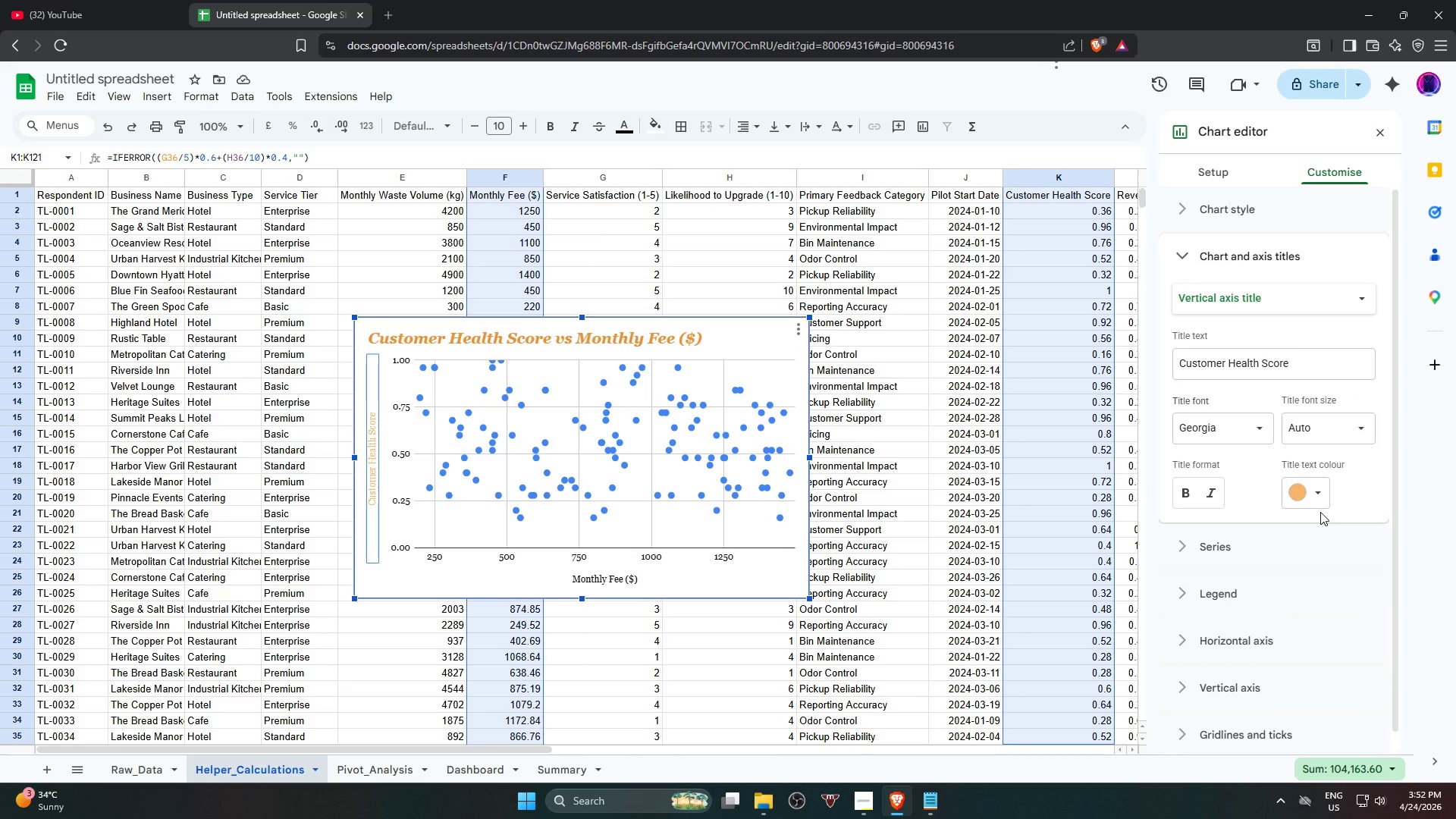 
double_click([1320, 497])
 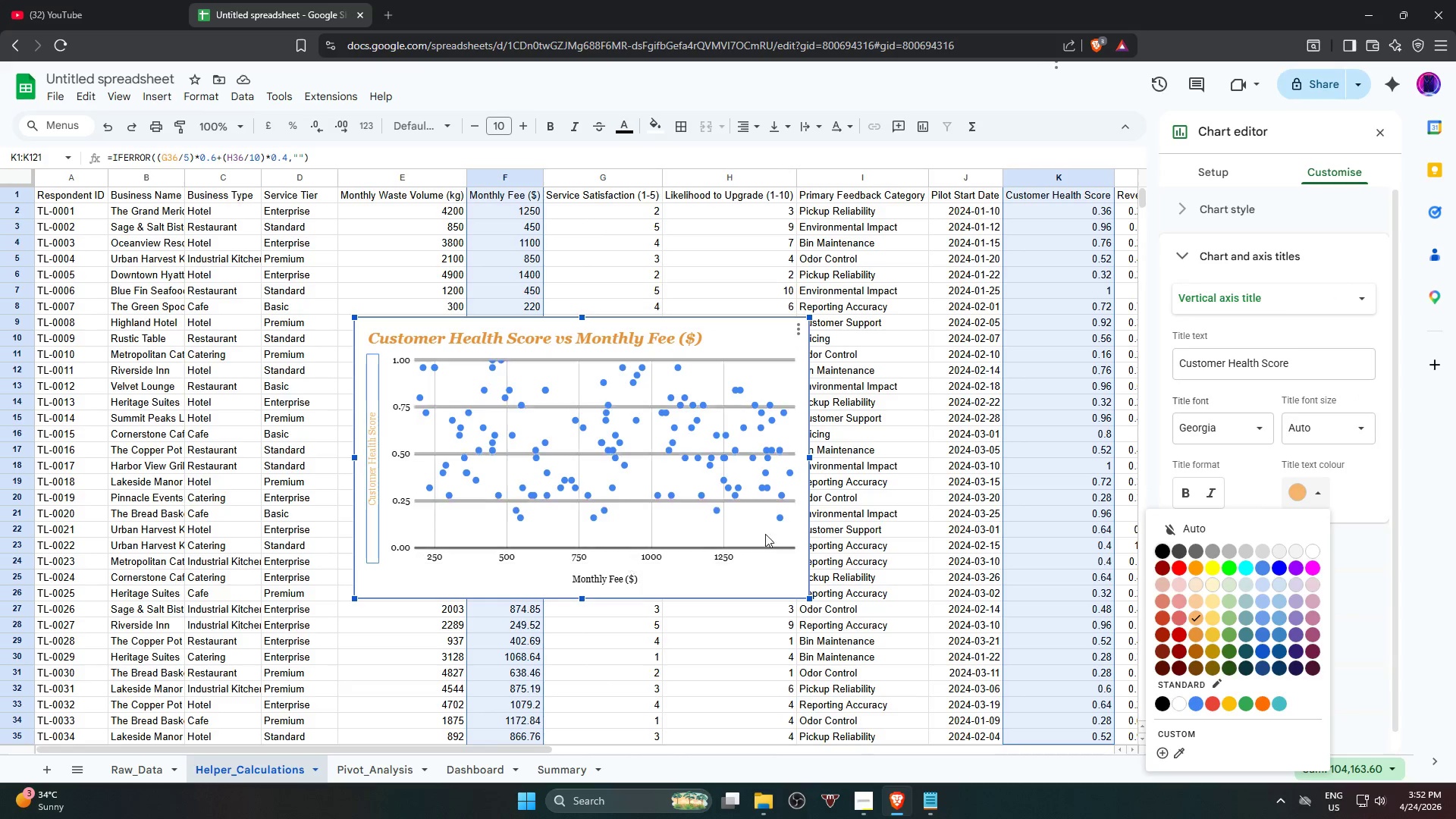 
wait(5.61)
 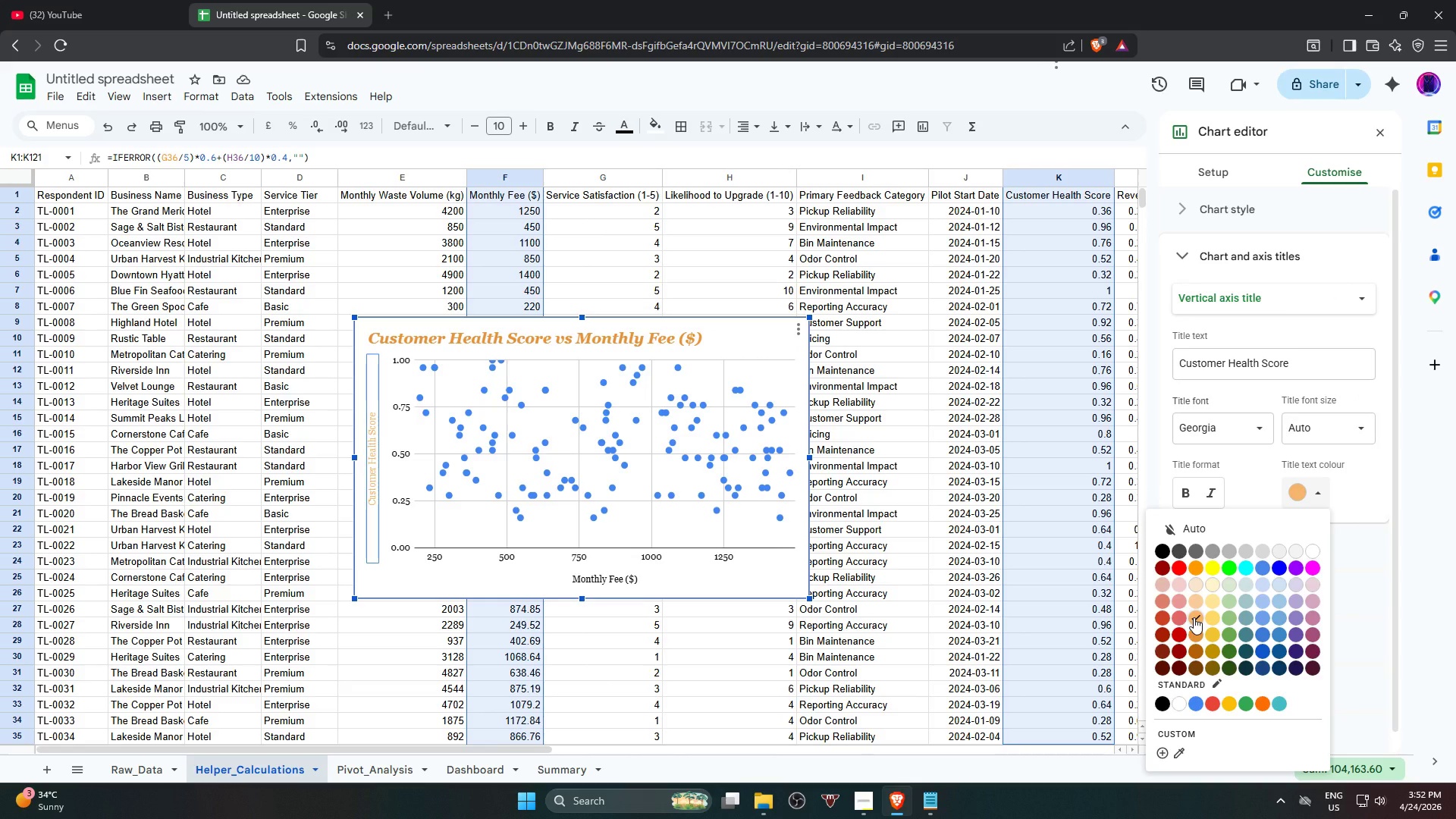 
left_click([1361, 436])
 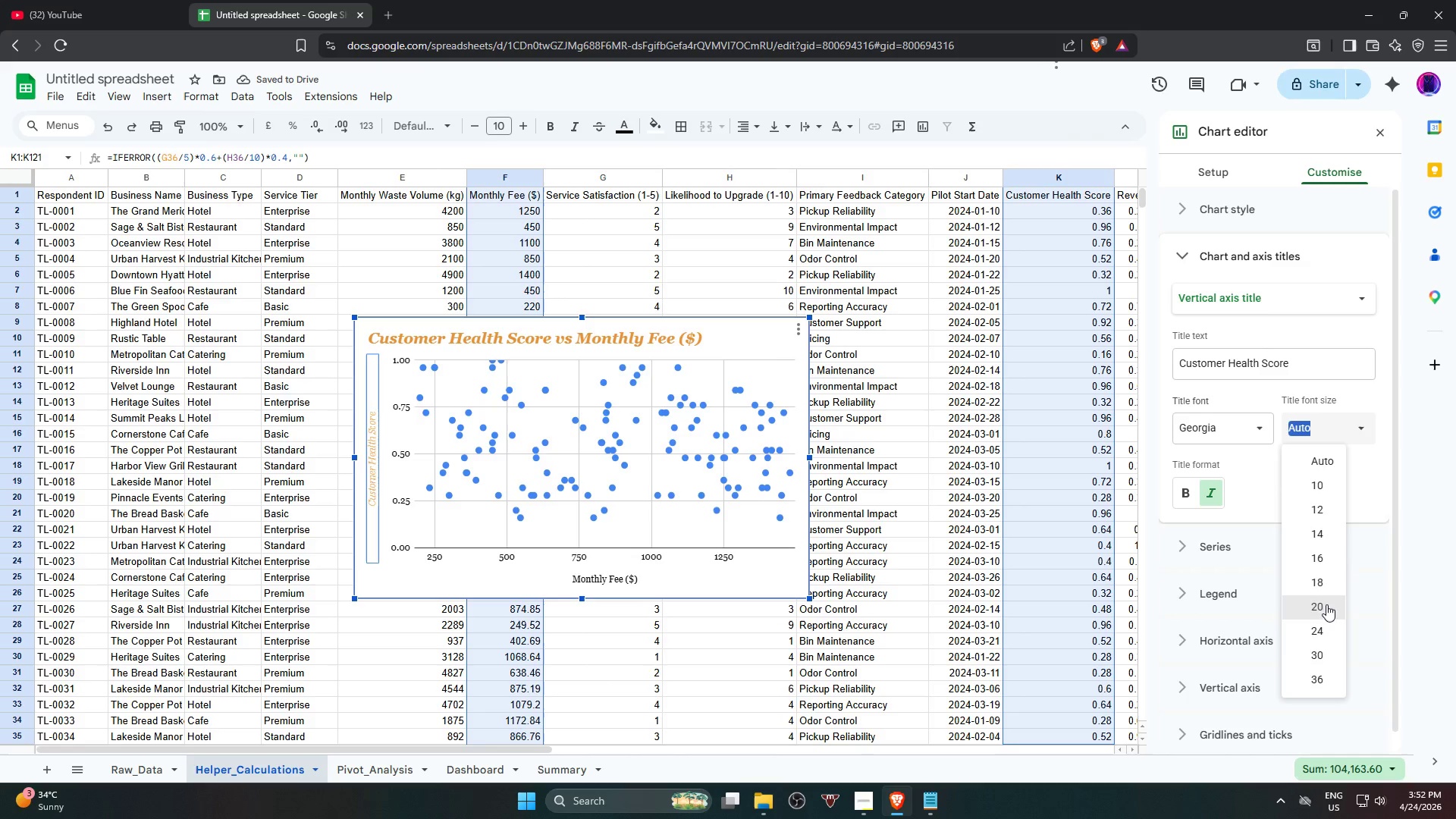 
left_click([1332, 557])
 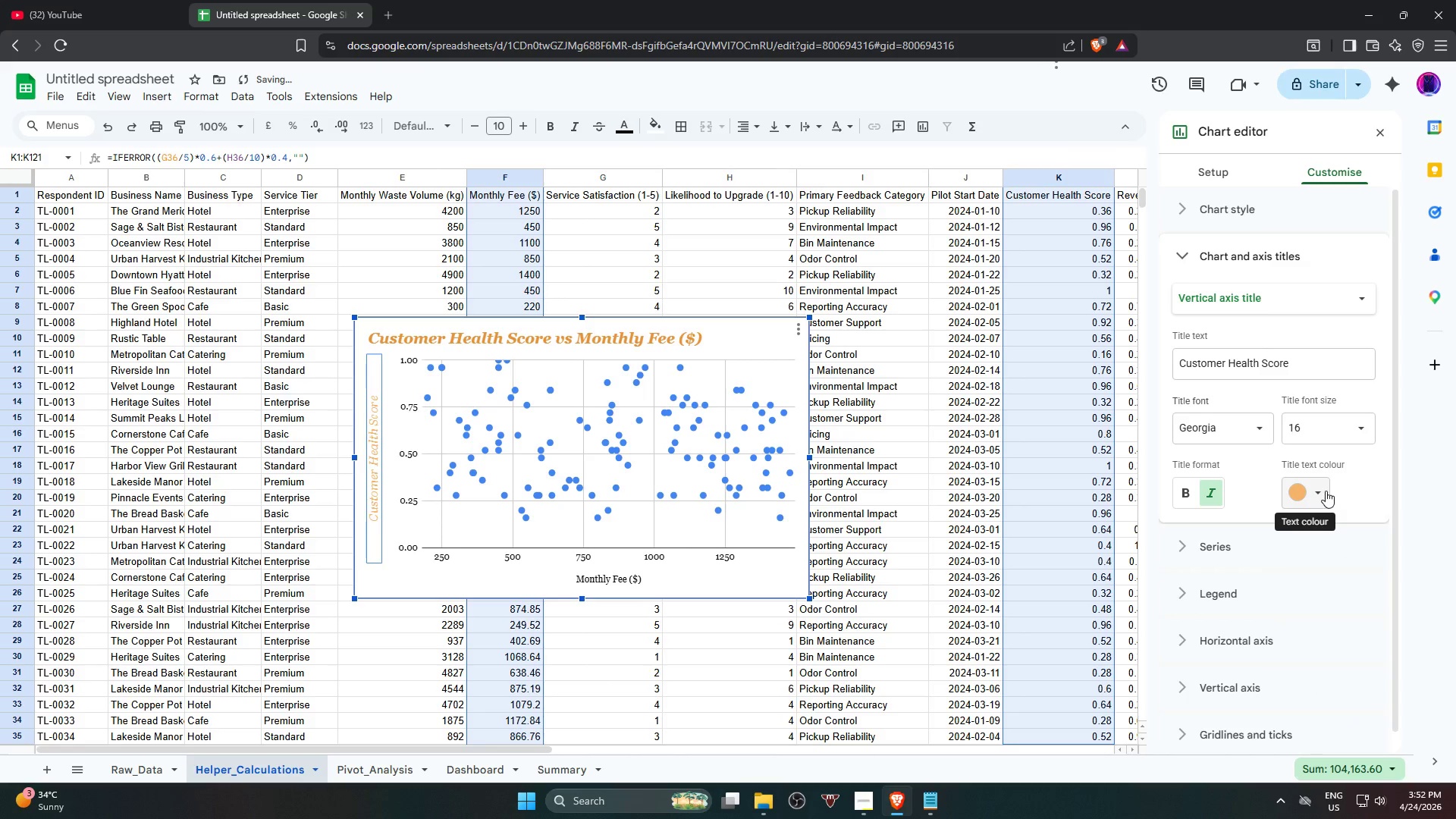 
left_click([1326, 491])
 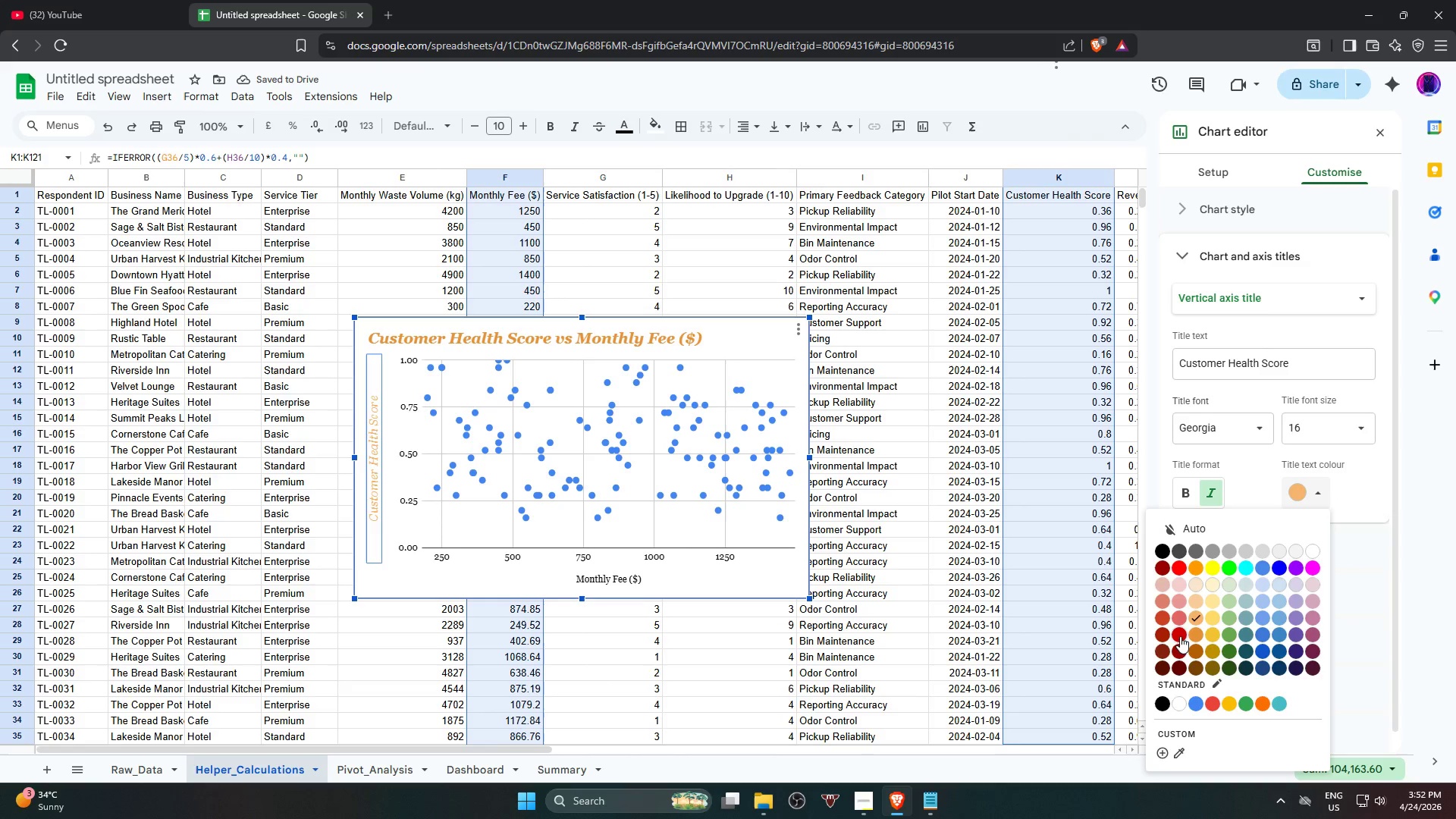 
left_click([1178, 635])
 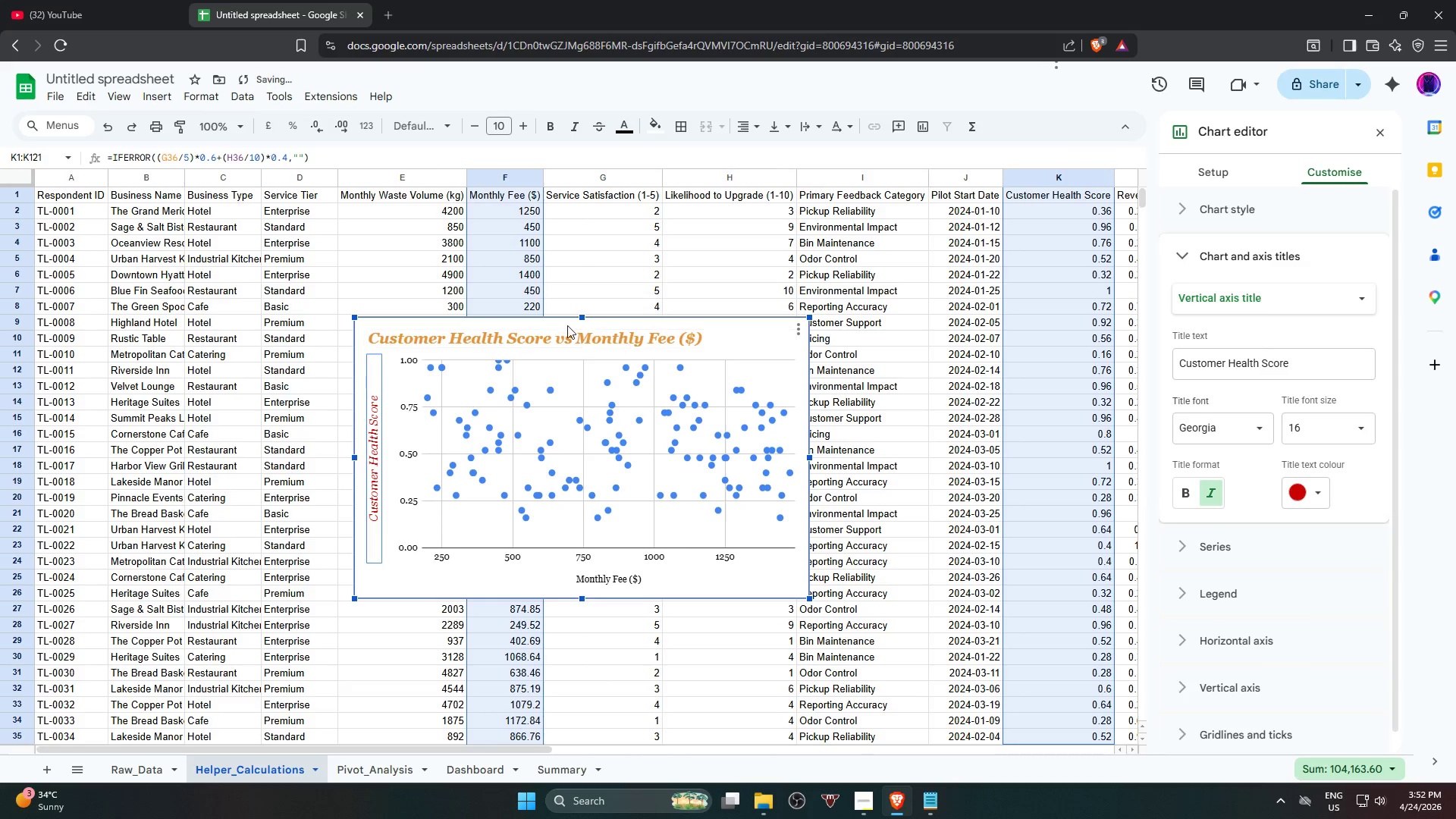 
left_click([562, 338])
 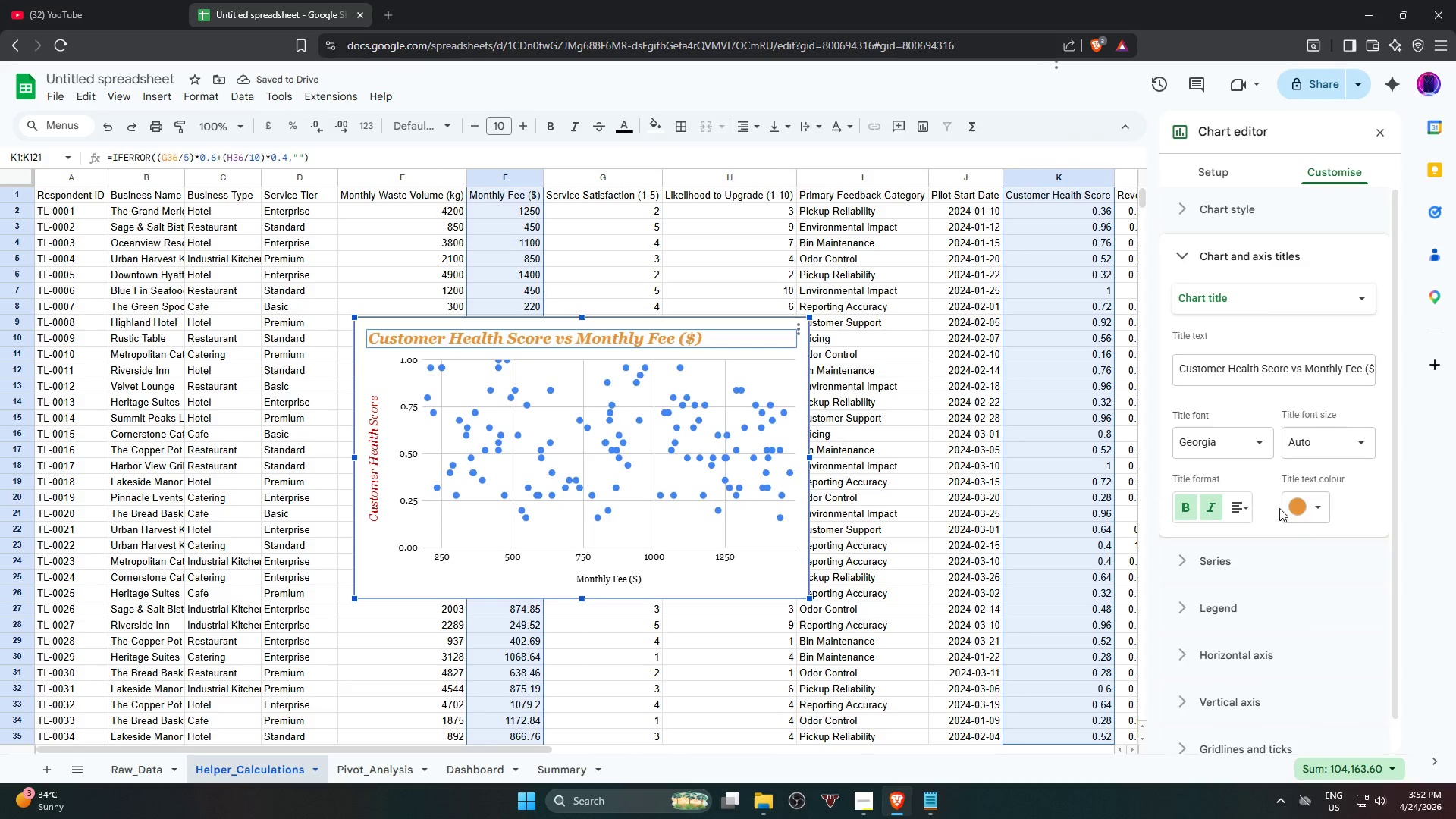 
left_click([1319, 509])
 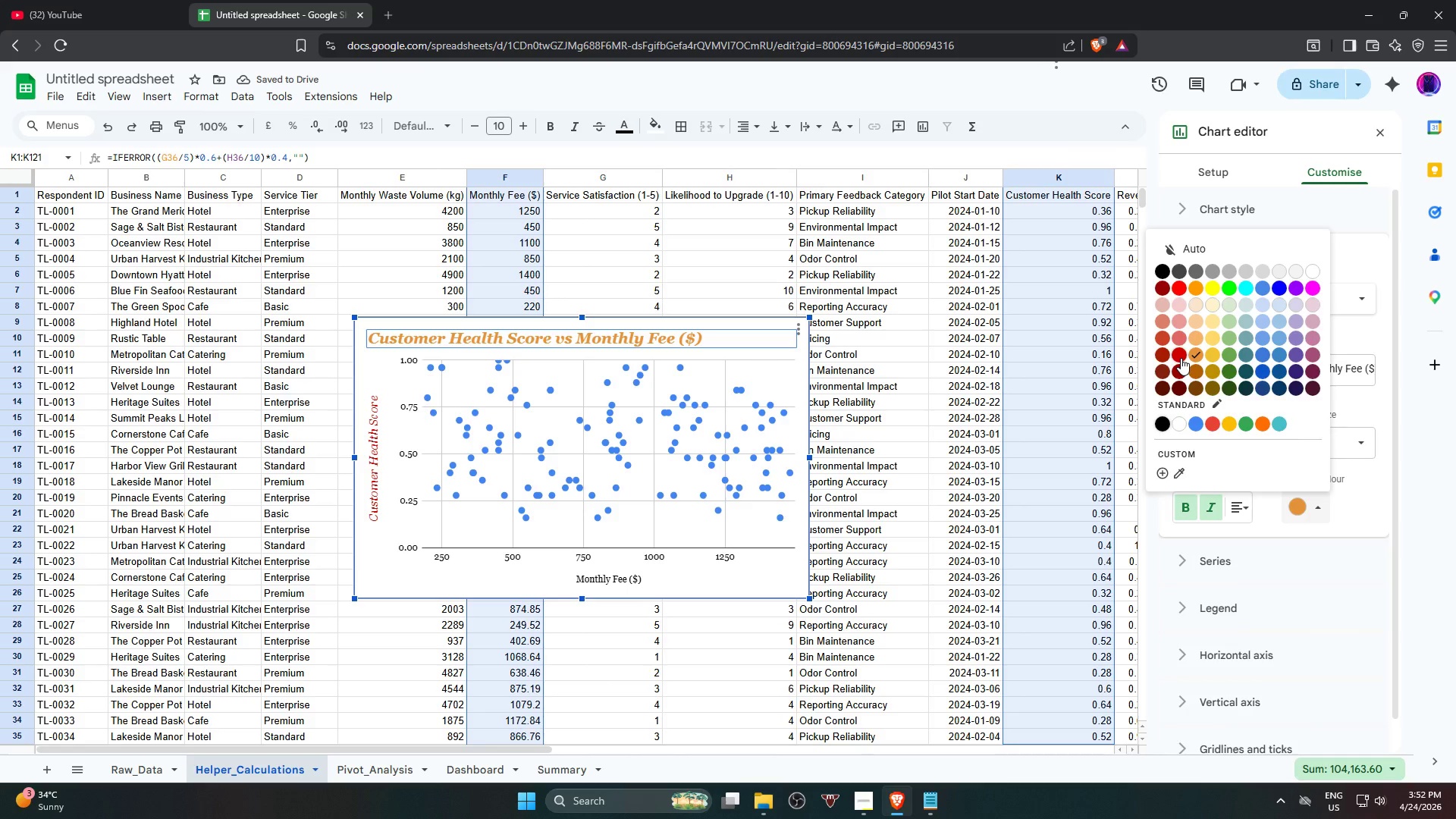 
left_click([1178, 369])
 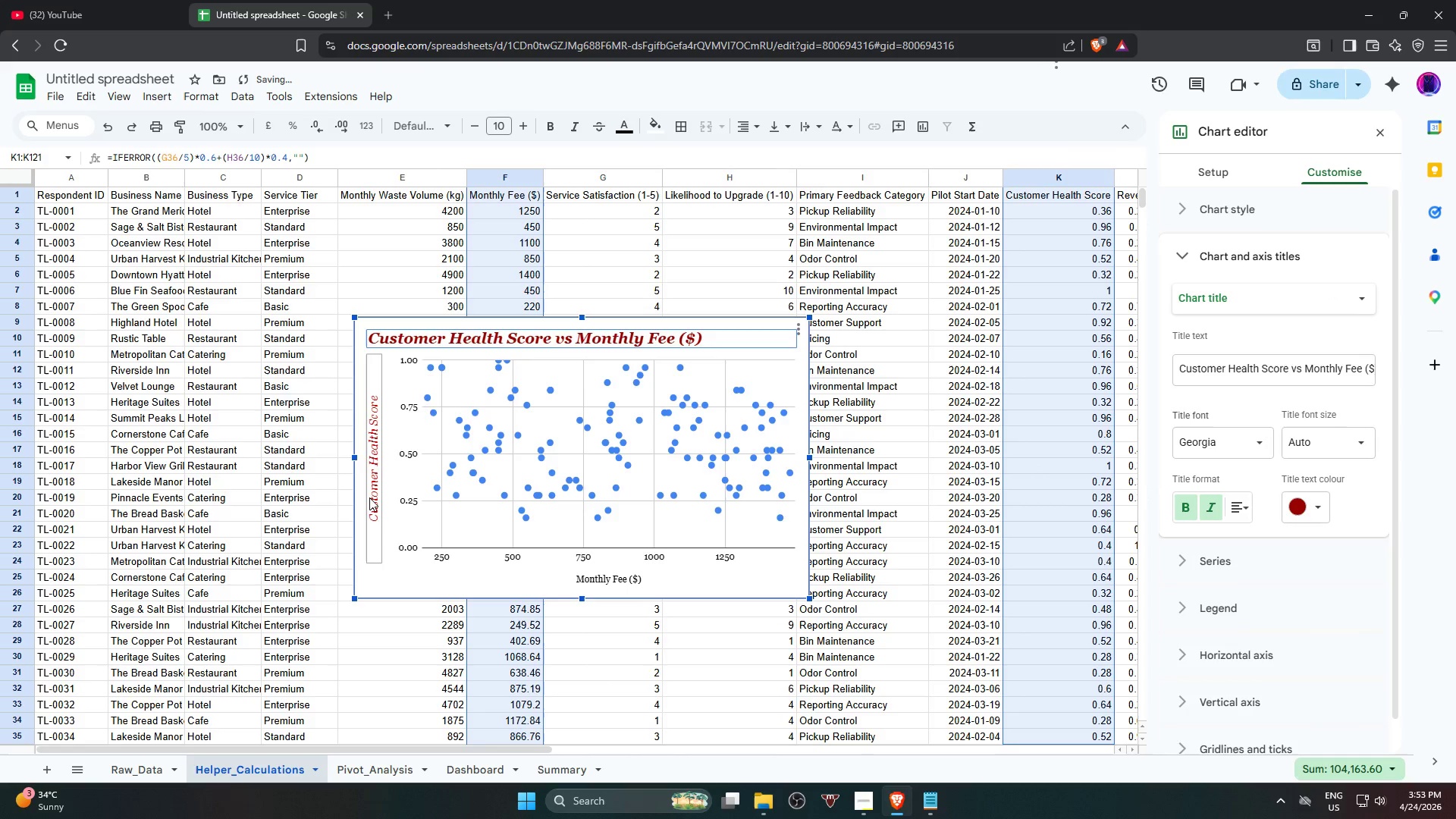 
left_click([375, 500])
 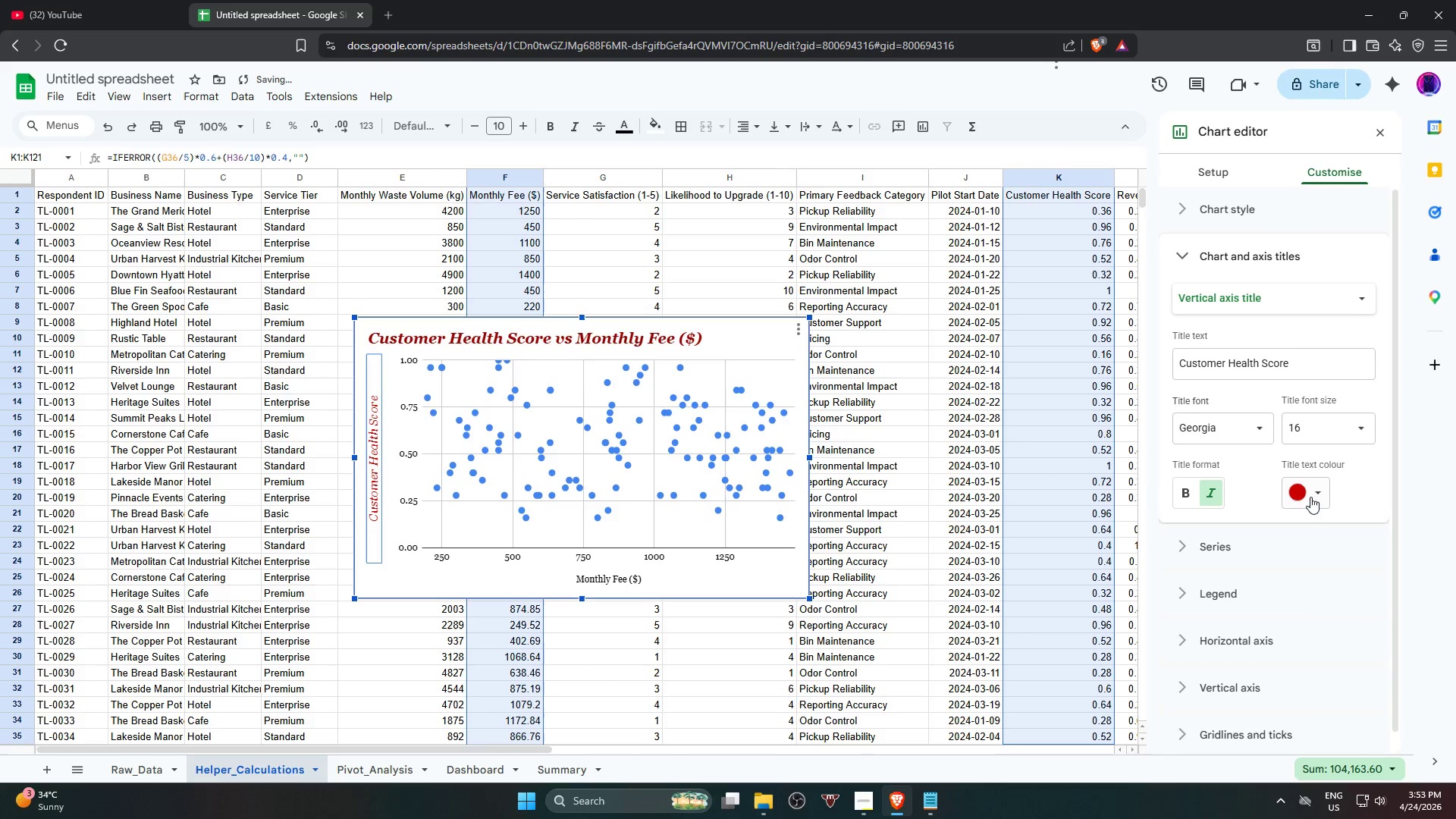 
left_click([1322, 492])
 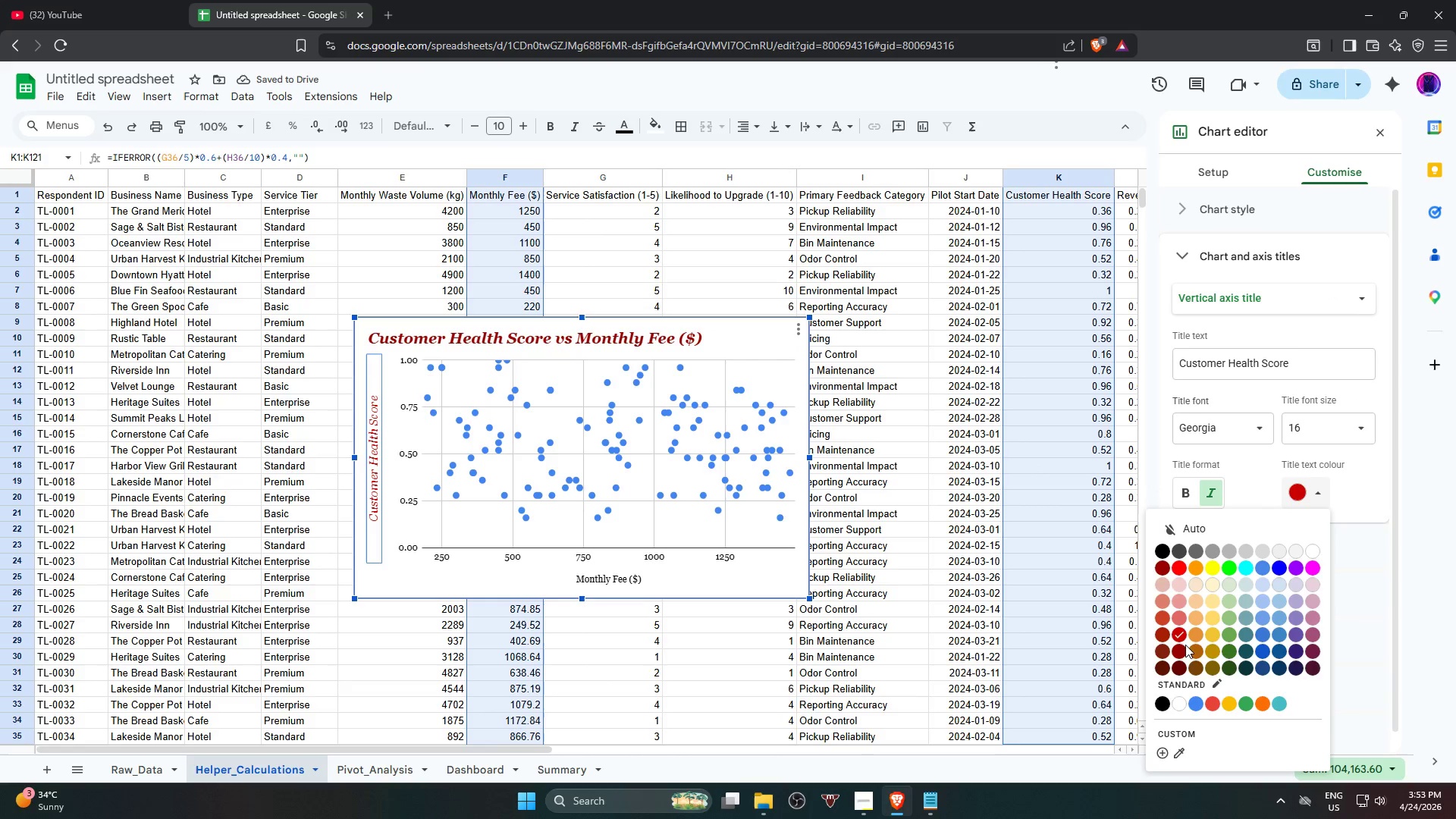 
left_click([1183, 646])
 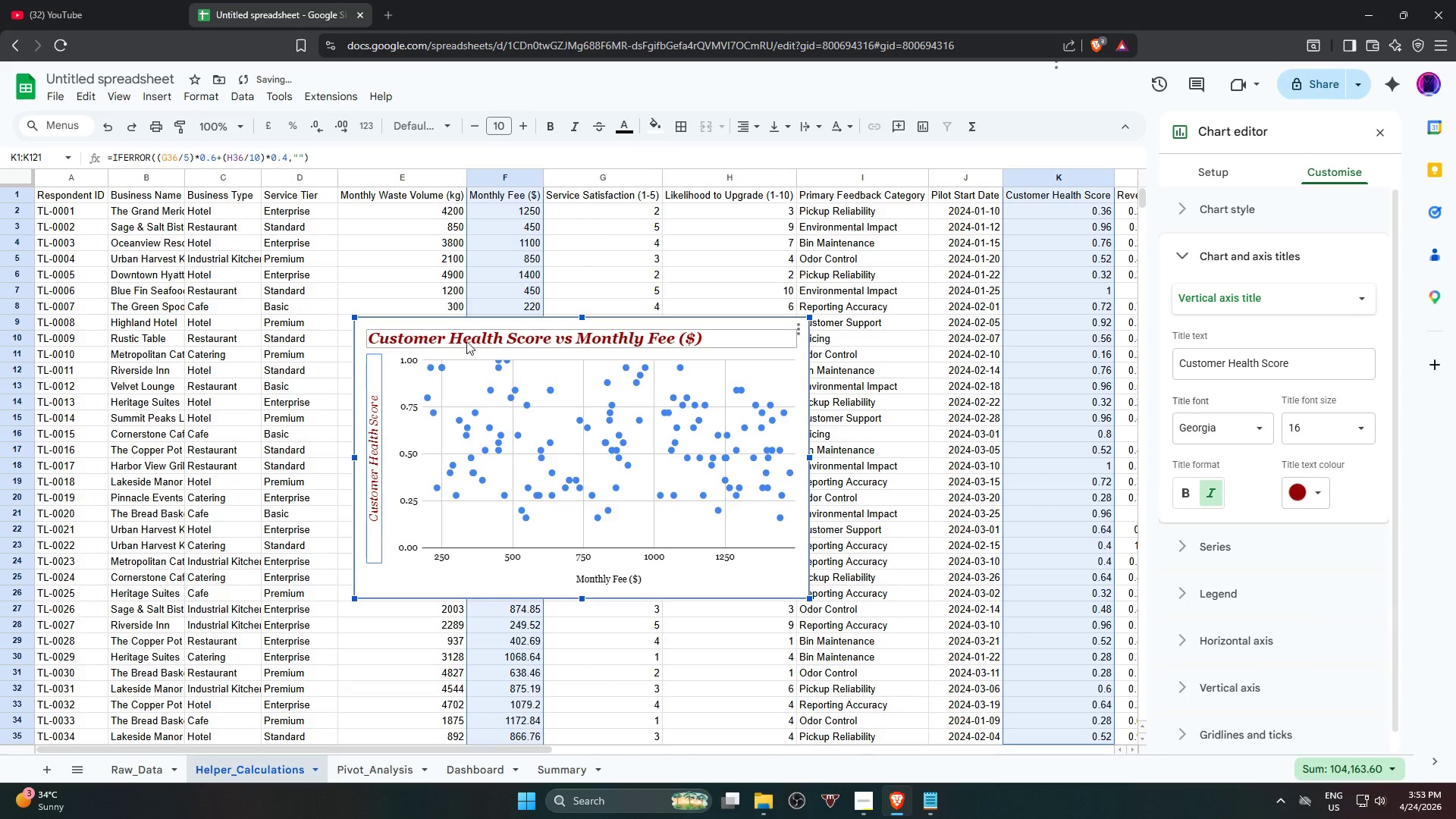 
left_click([483, 340])
 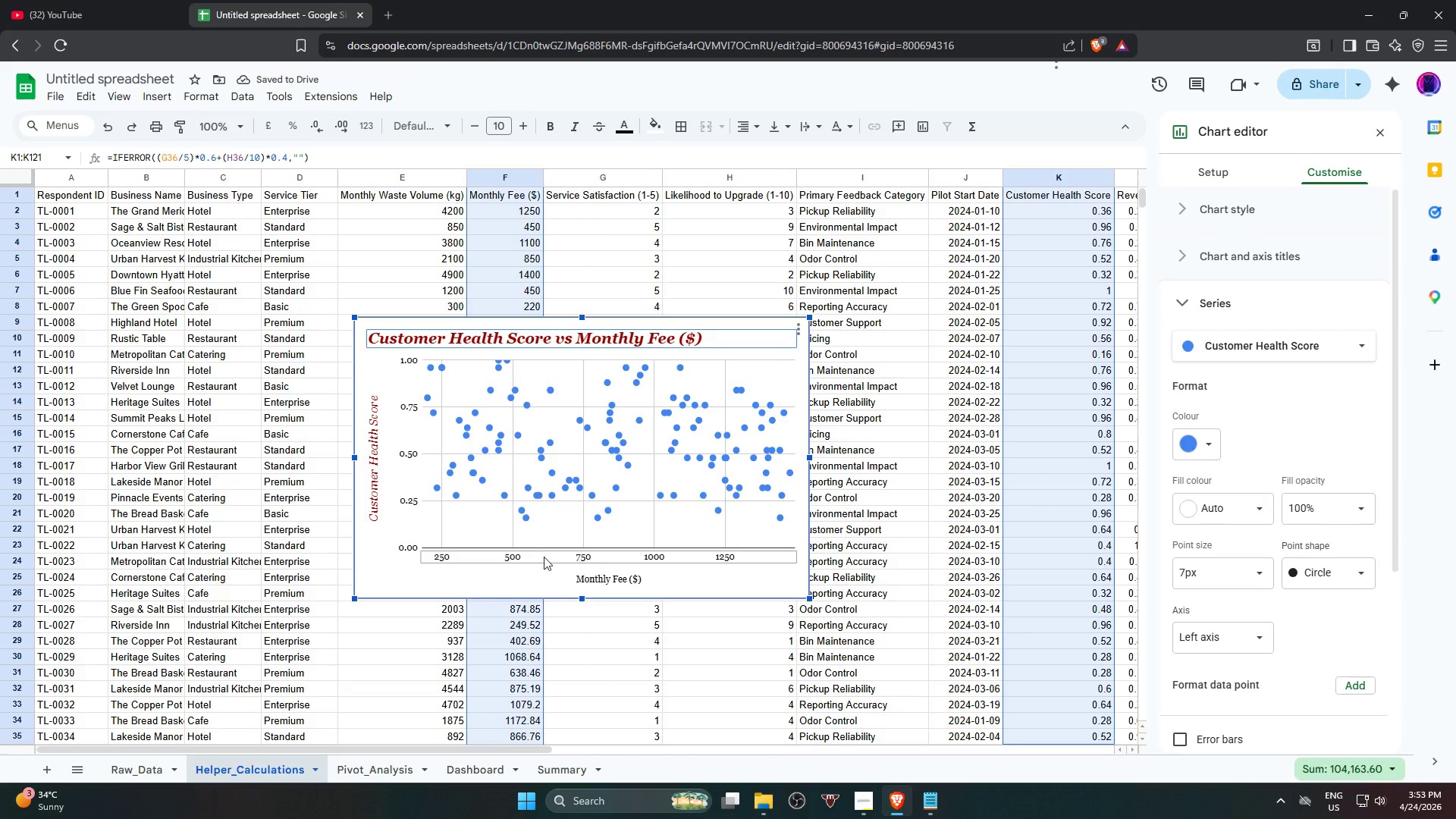 
left_click([410, 451])
 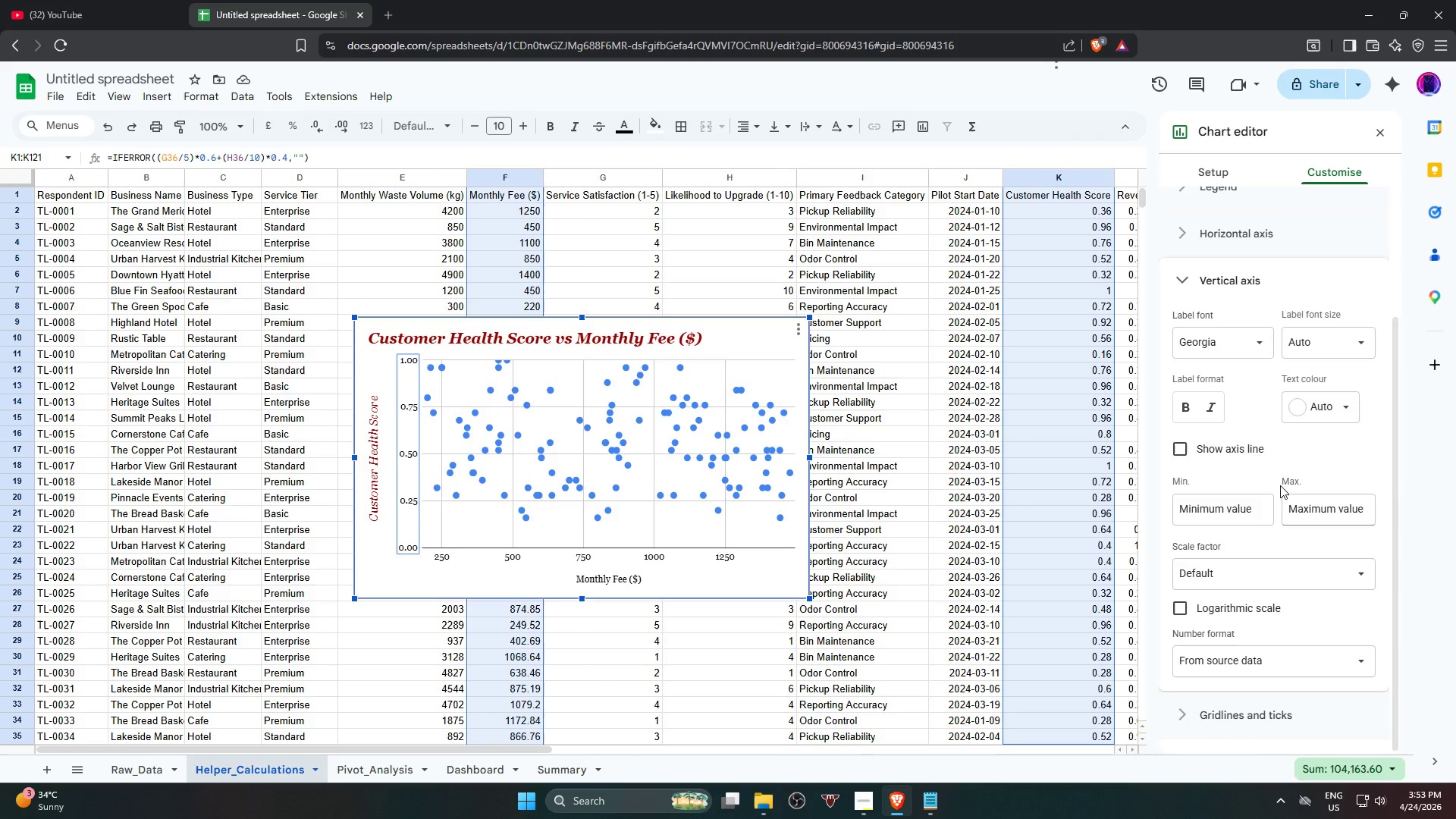 
mouse_move([1228, 503])
 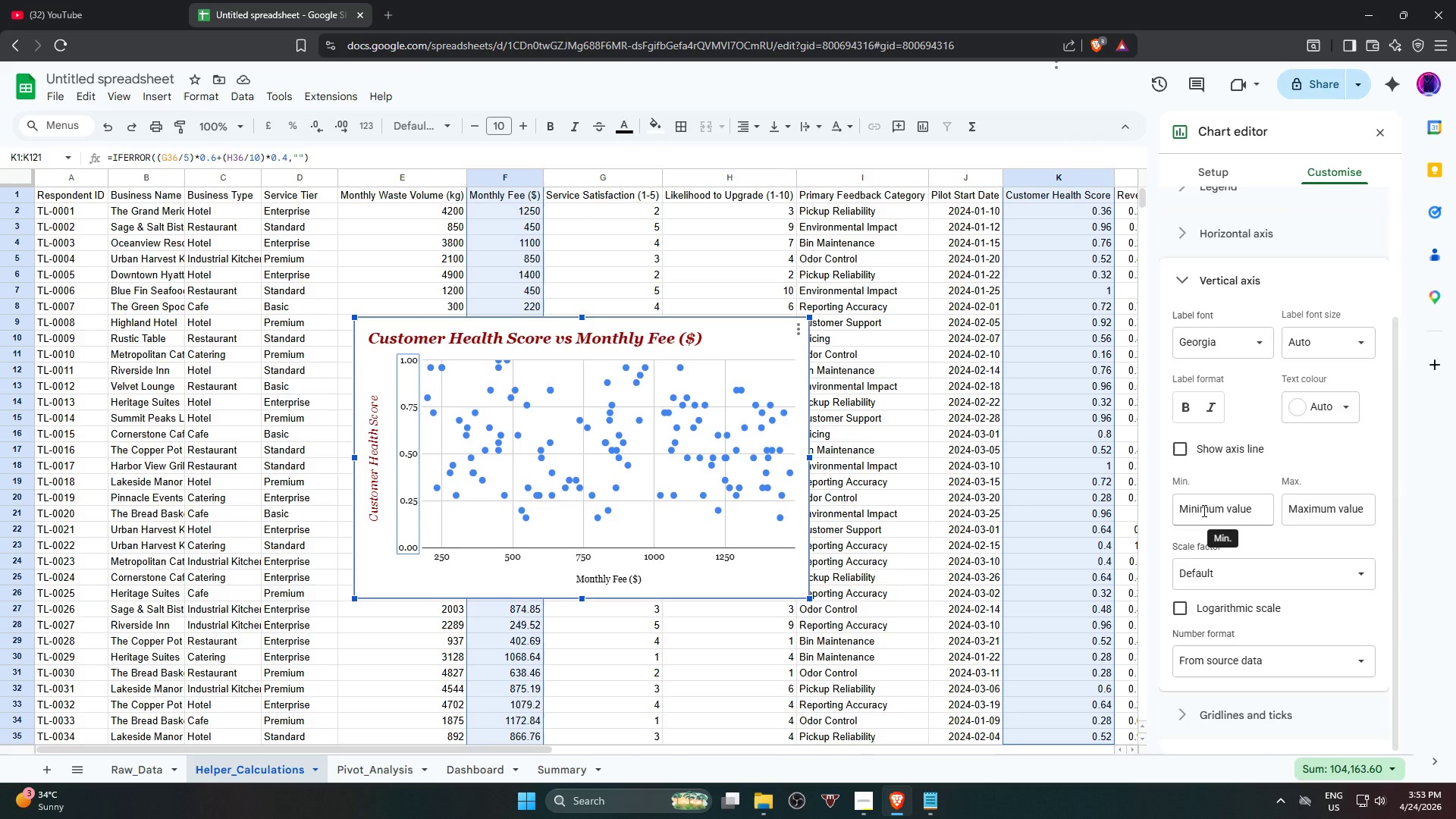 
wait(8.25)
 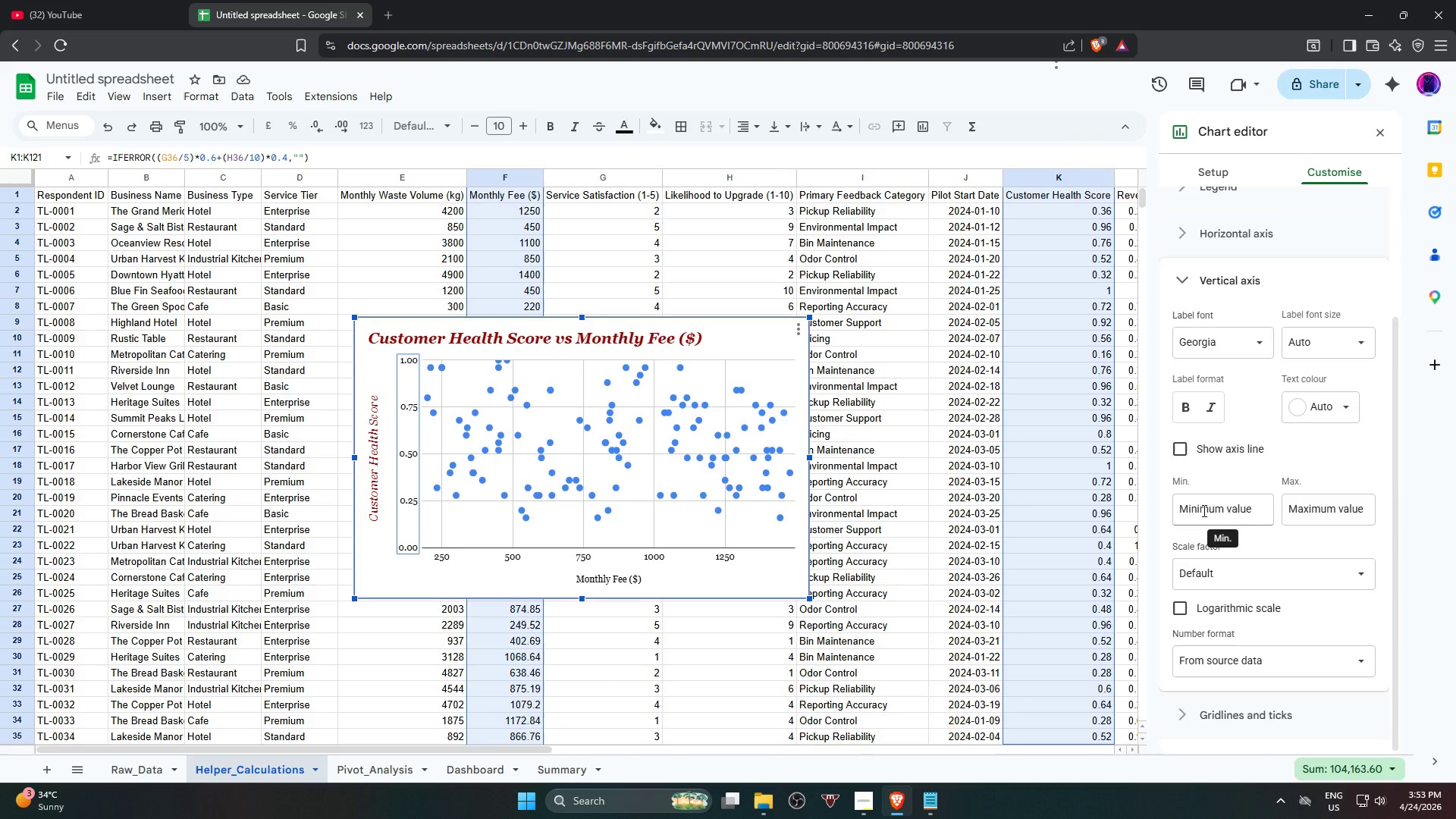 
left_click([1323, 413])
 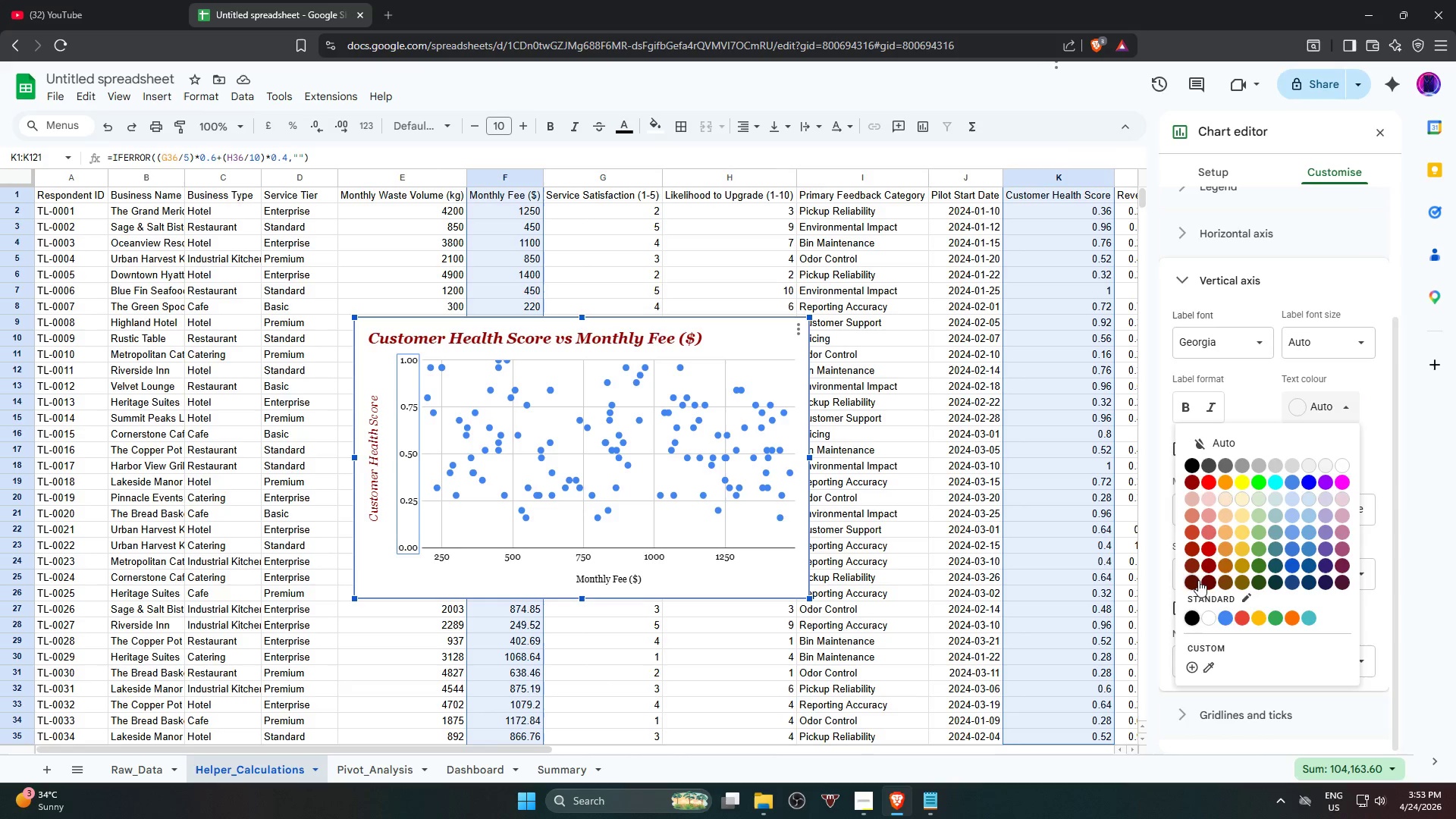 
left_click([1210, 565])
 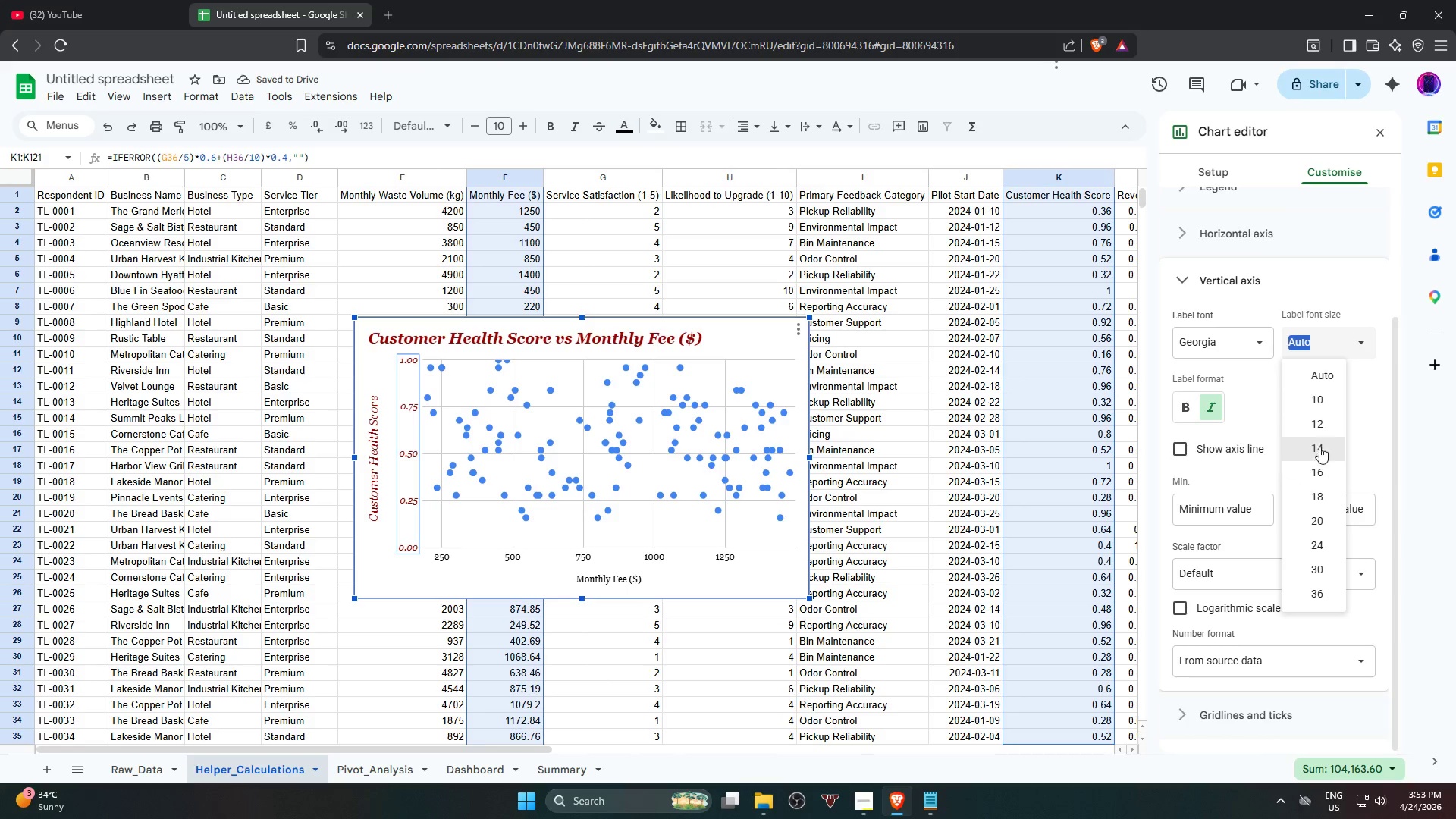 
wait(6.56)
 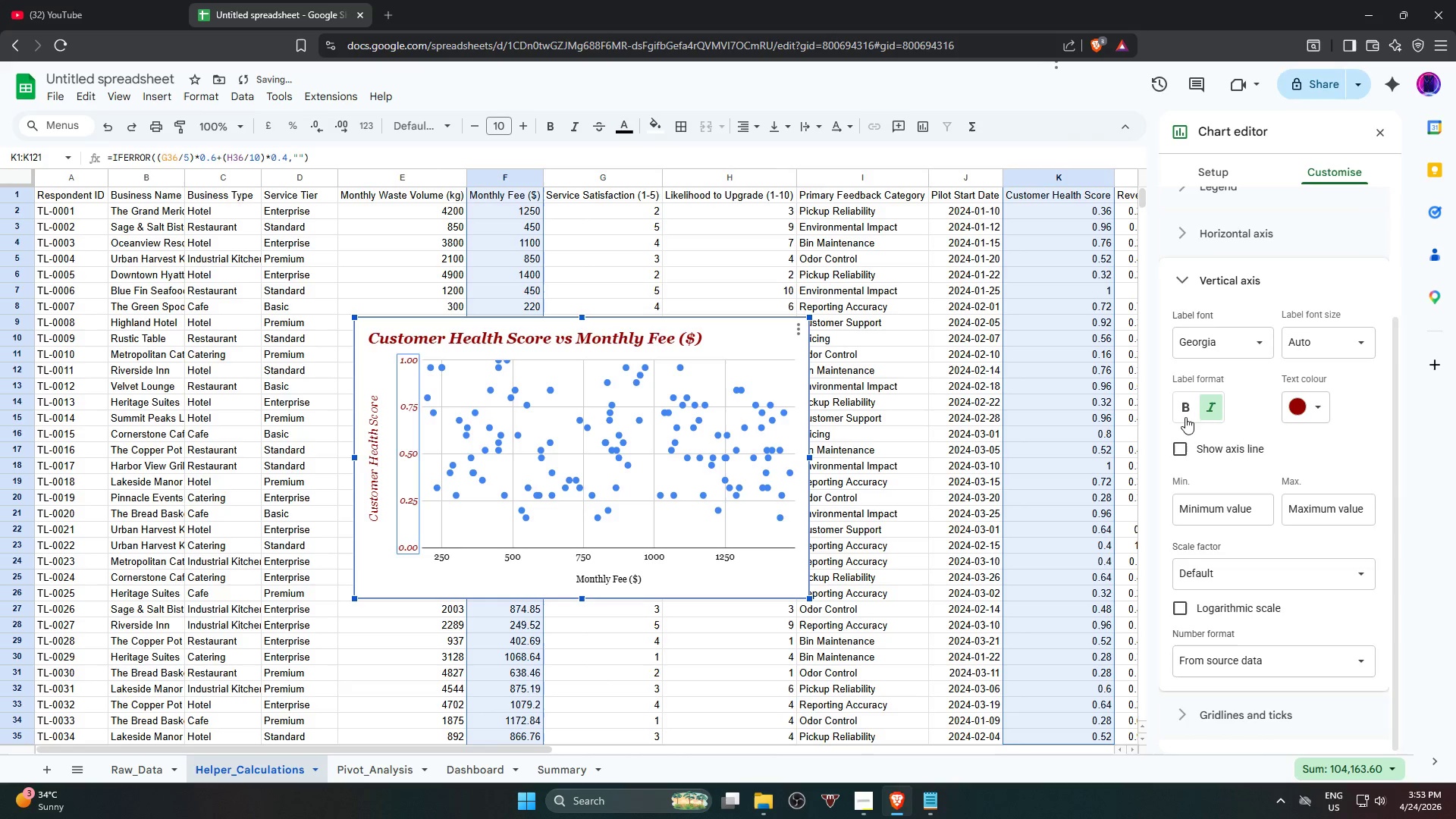 
left_click([1320, 450])
 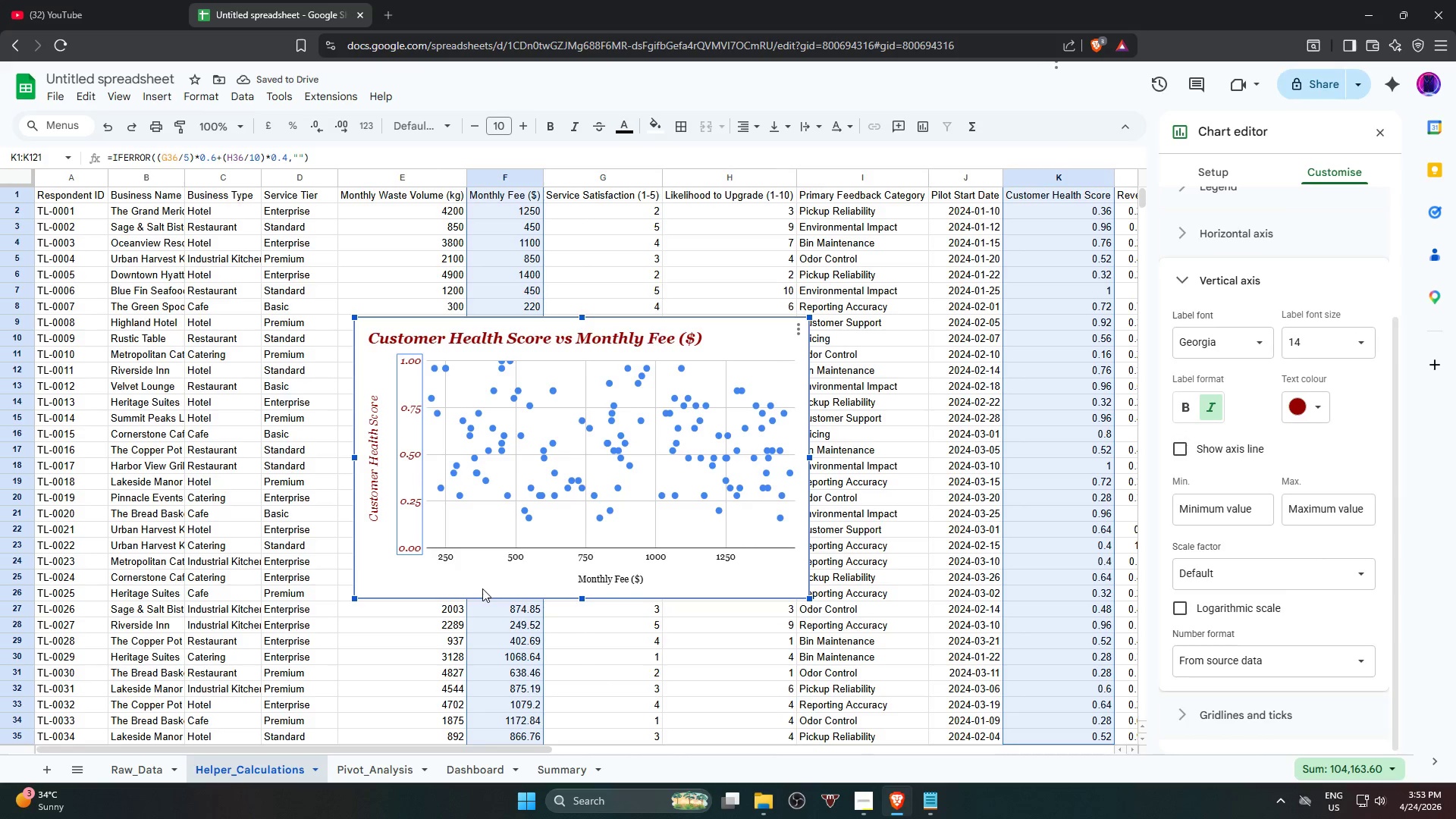 
wait(8.75)
 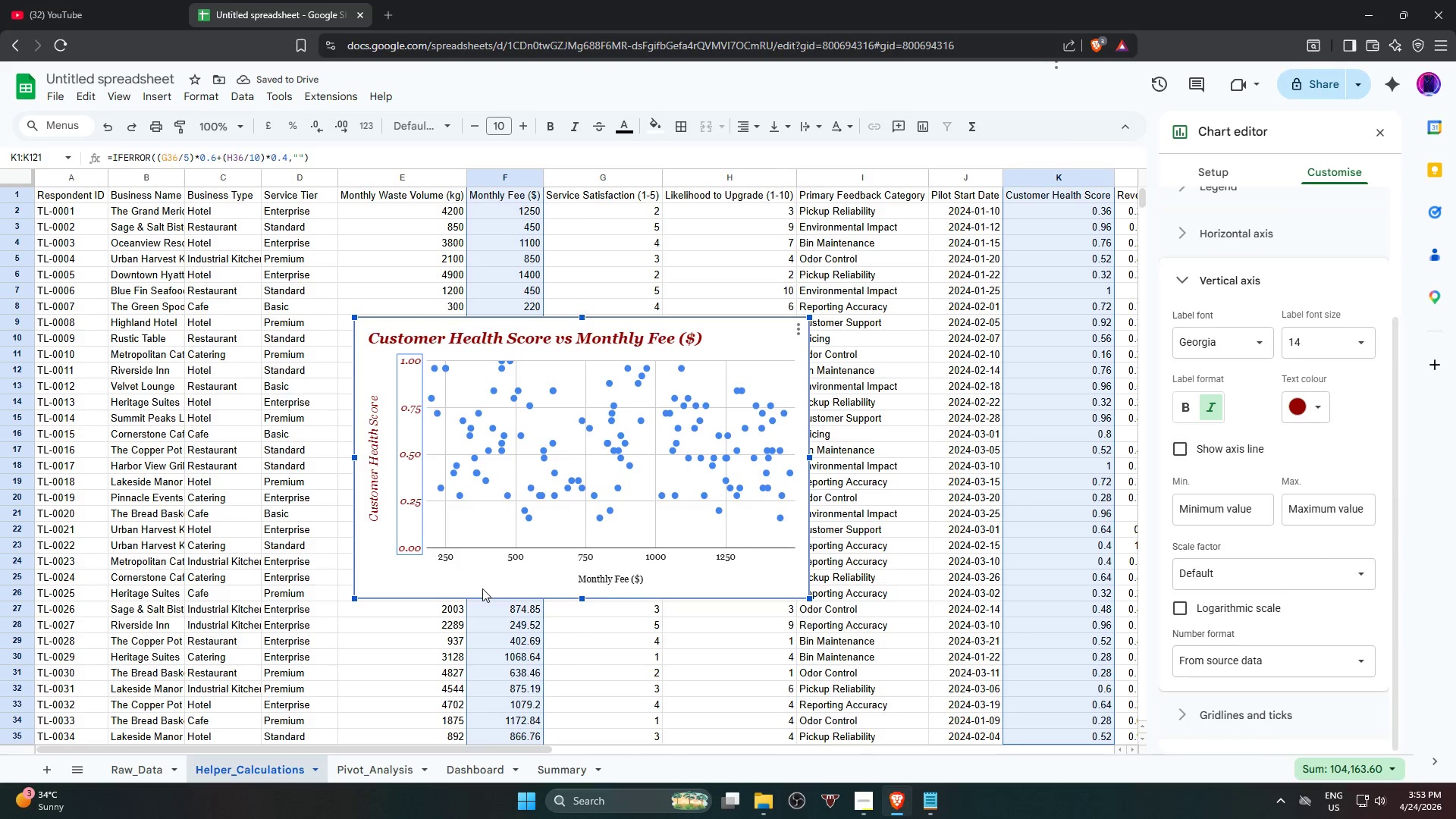 
left_click([369, 472])
 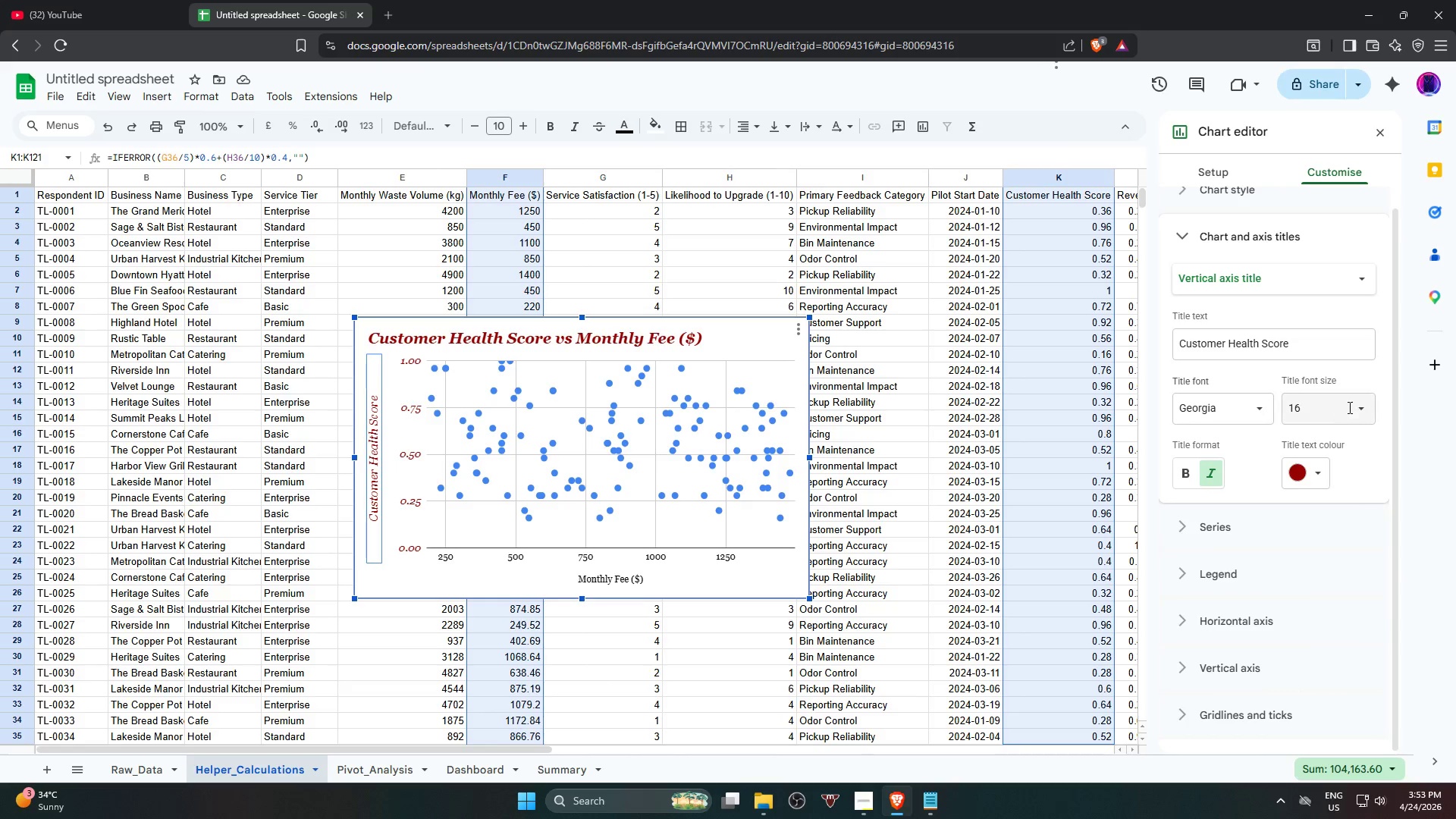 
left_click([1363, 410])
 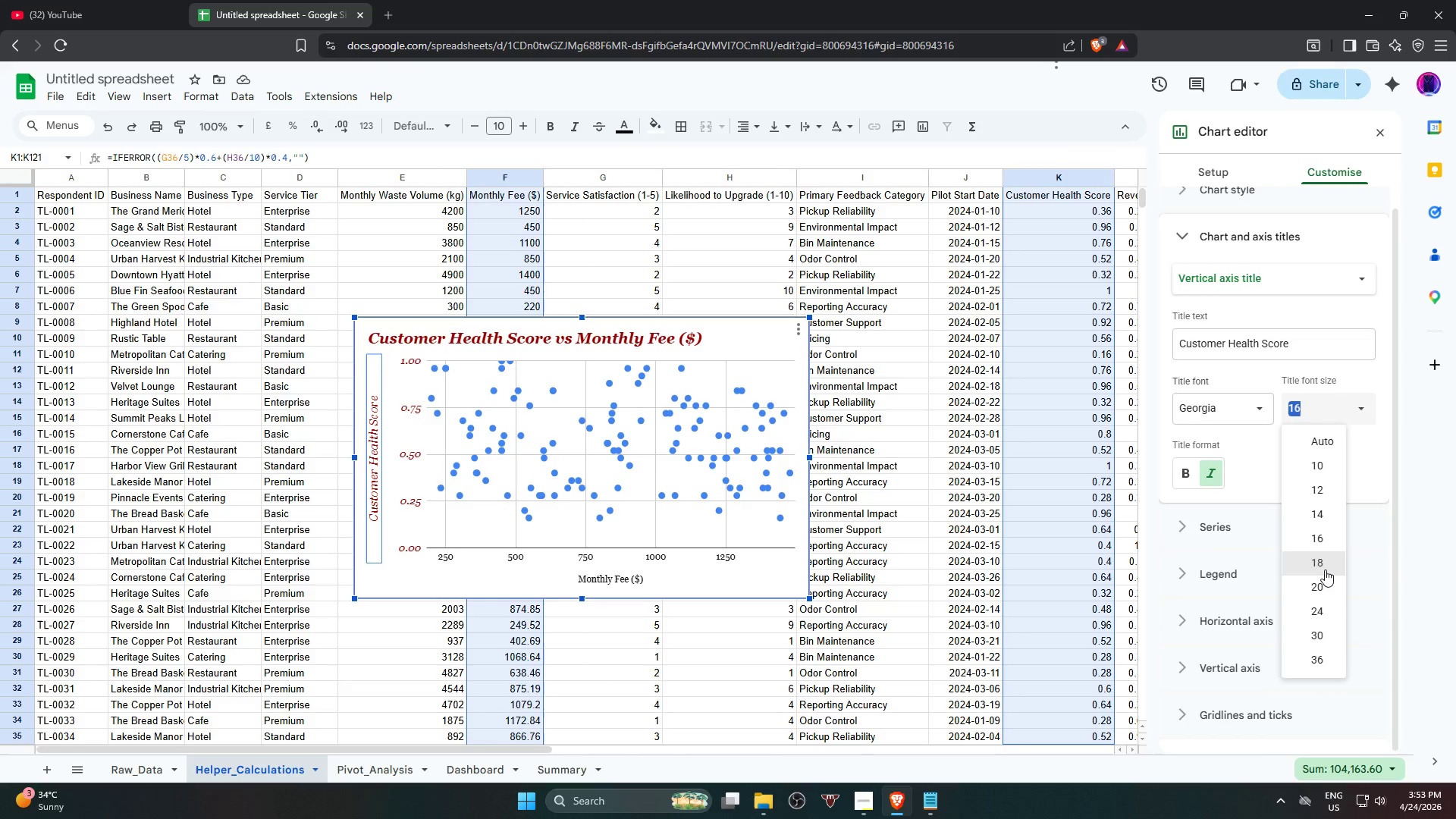 
left_click([1325, 566])
 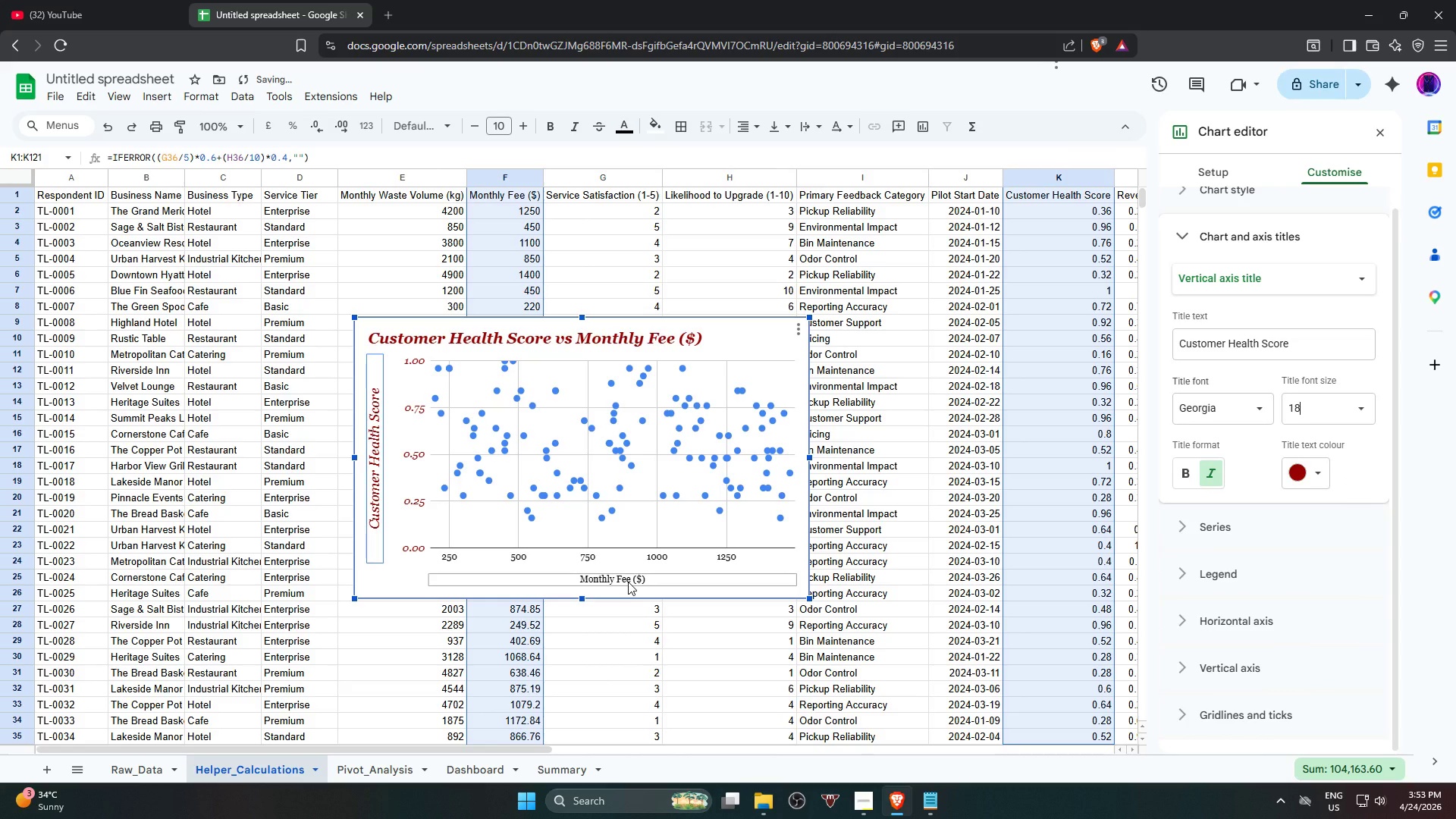 
left_click([628, 582])
 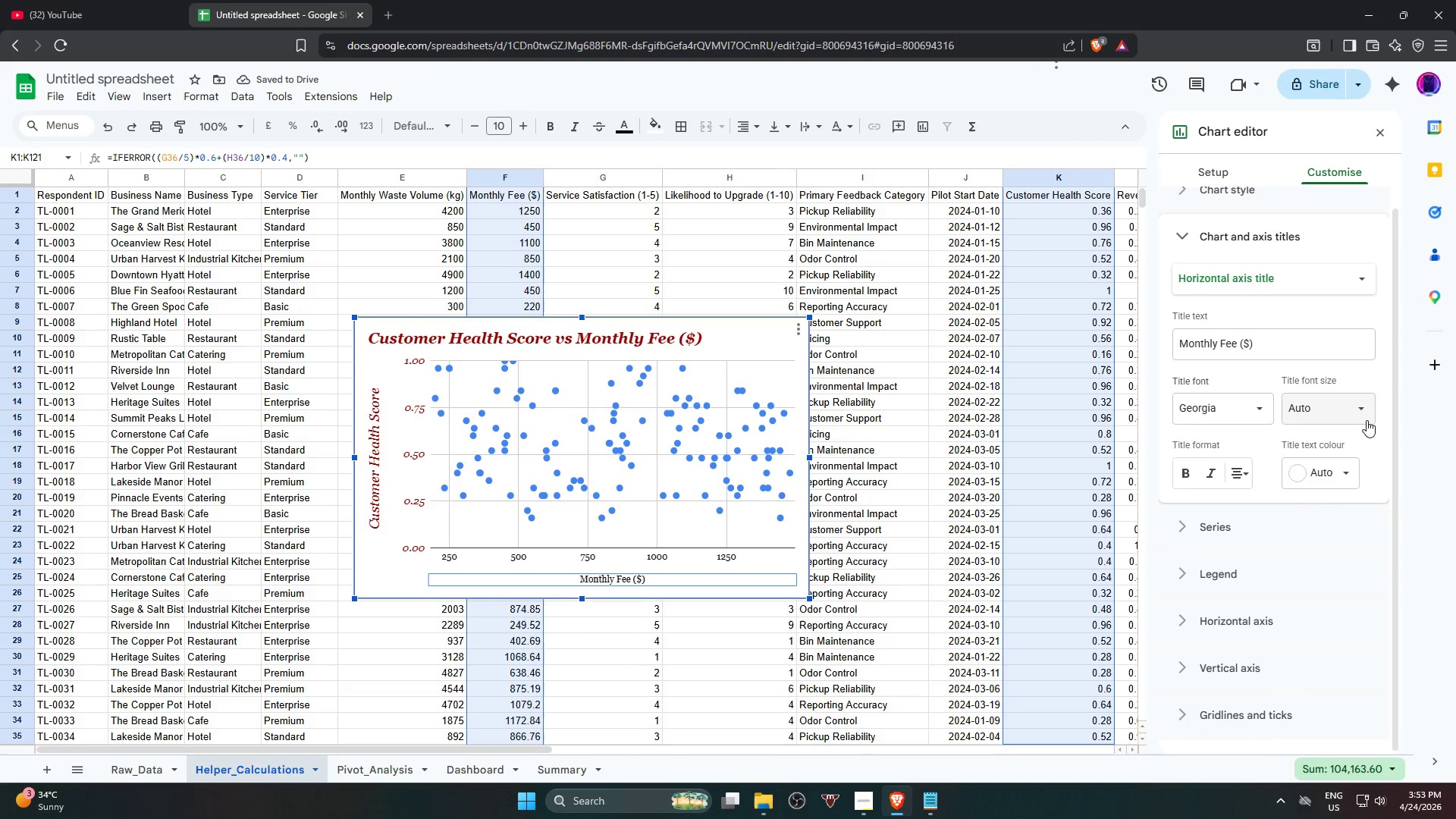 
left_click([1363, 413])
 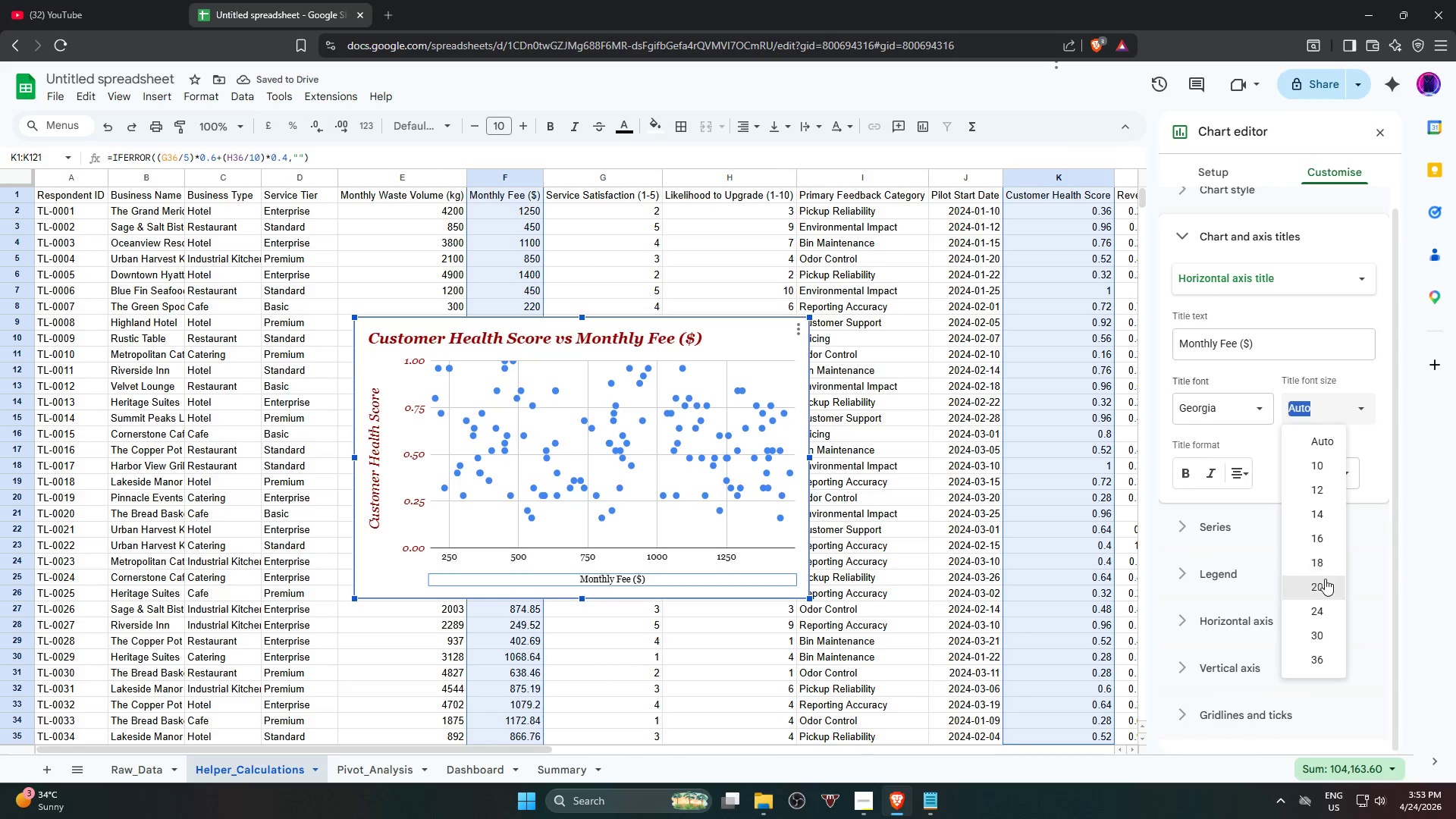 
left_click([1326, 562])
 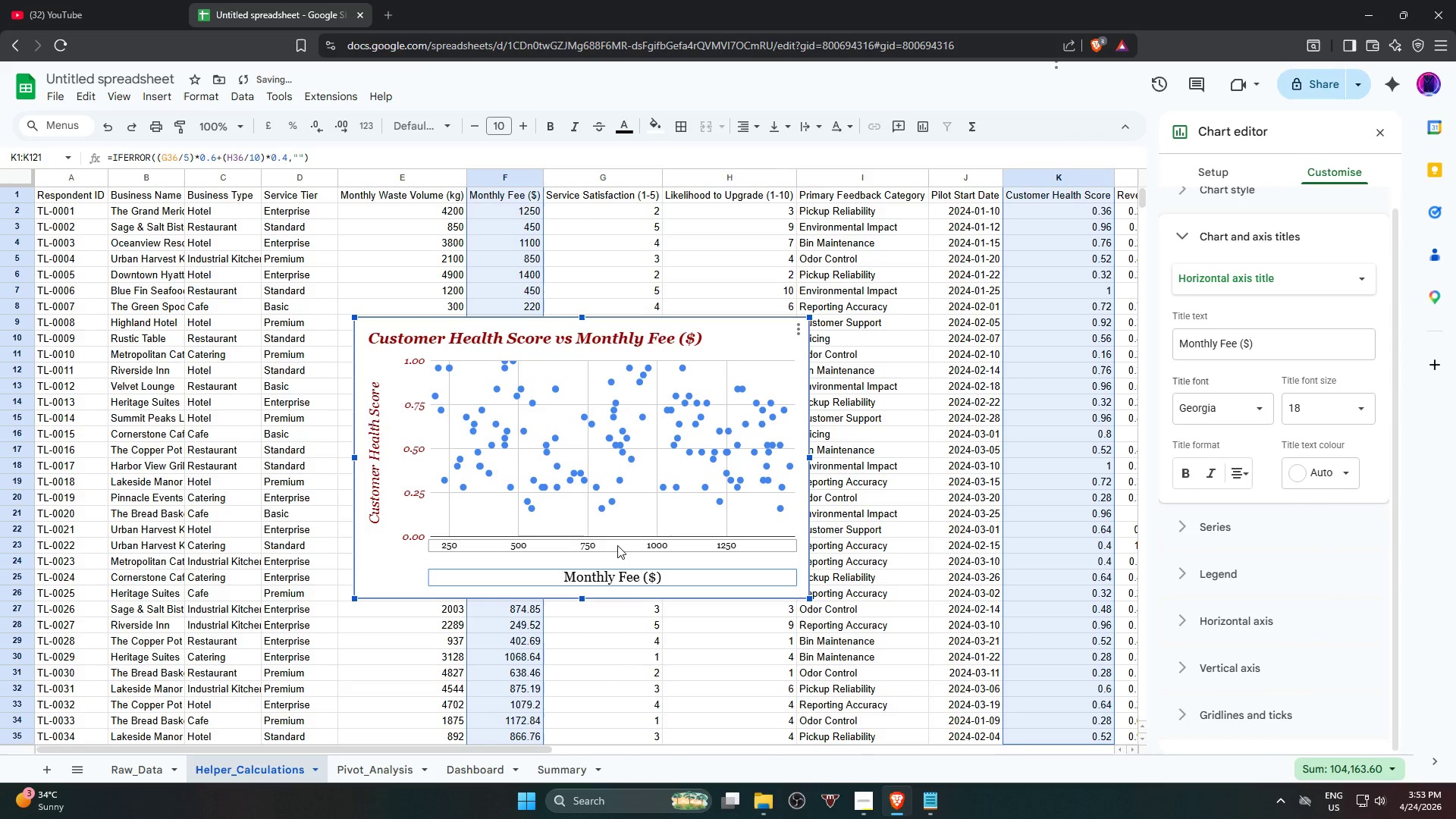 
left_click([616, 545])
 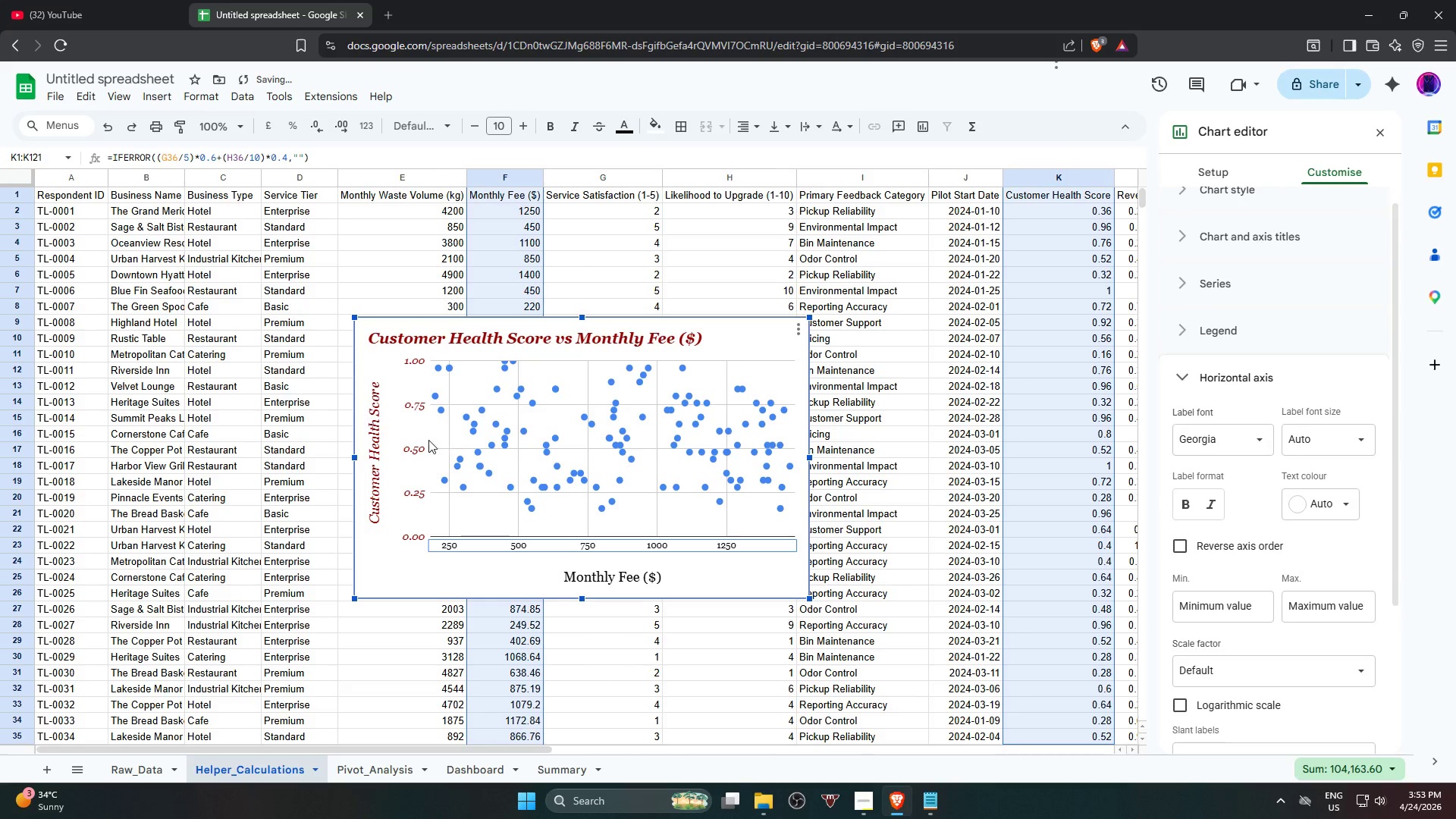 
left_click([413, 444])
 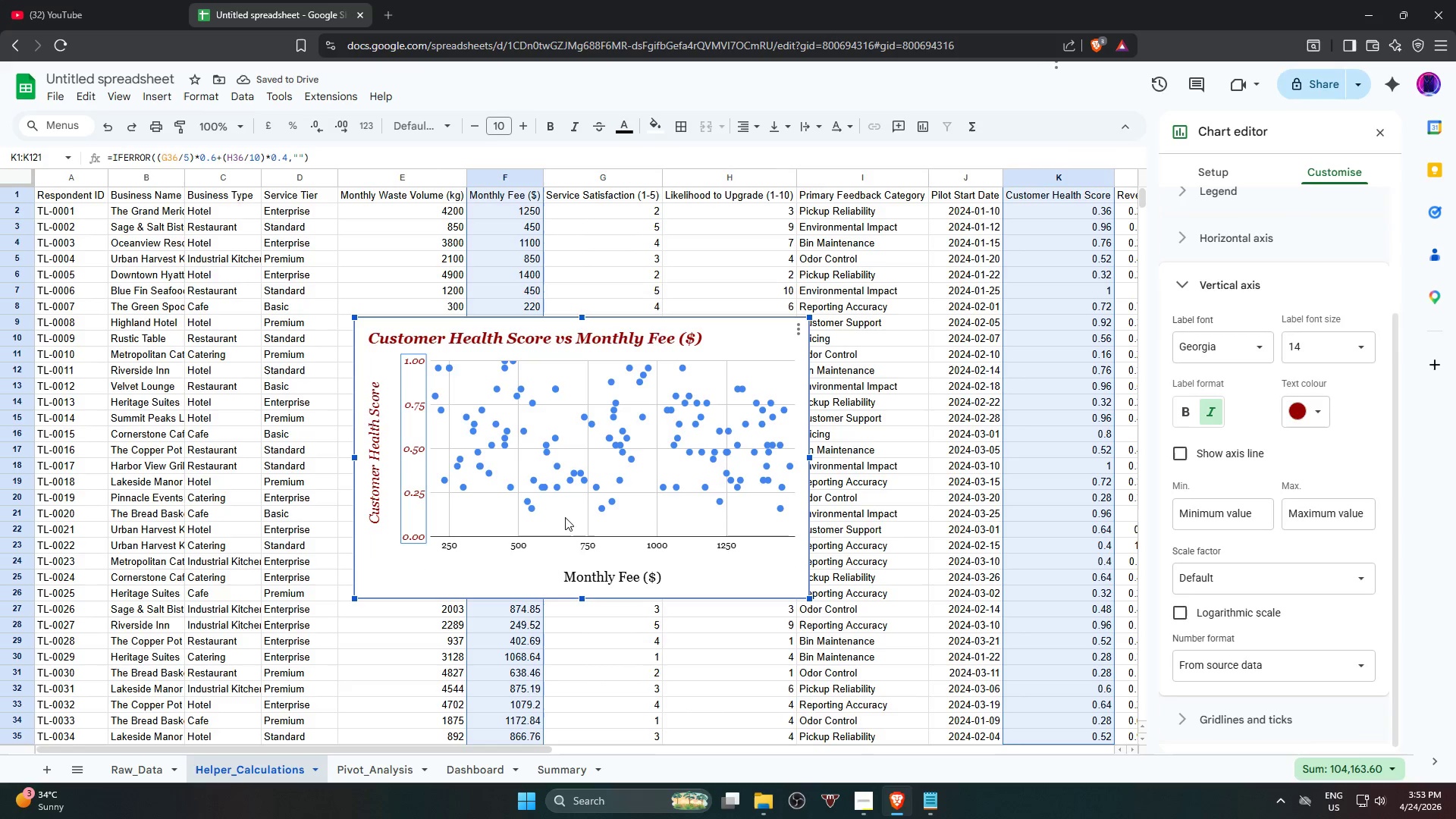 
left_click([556, 545])
 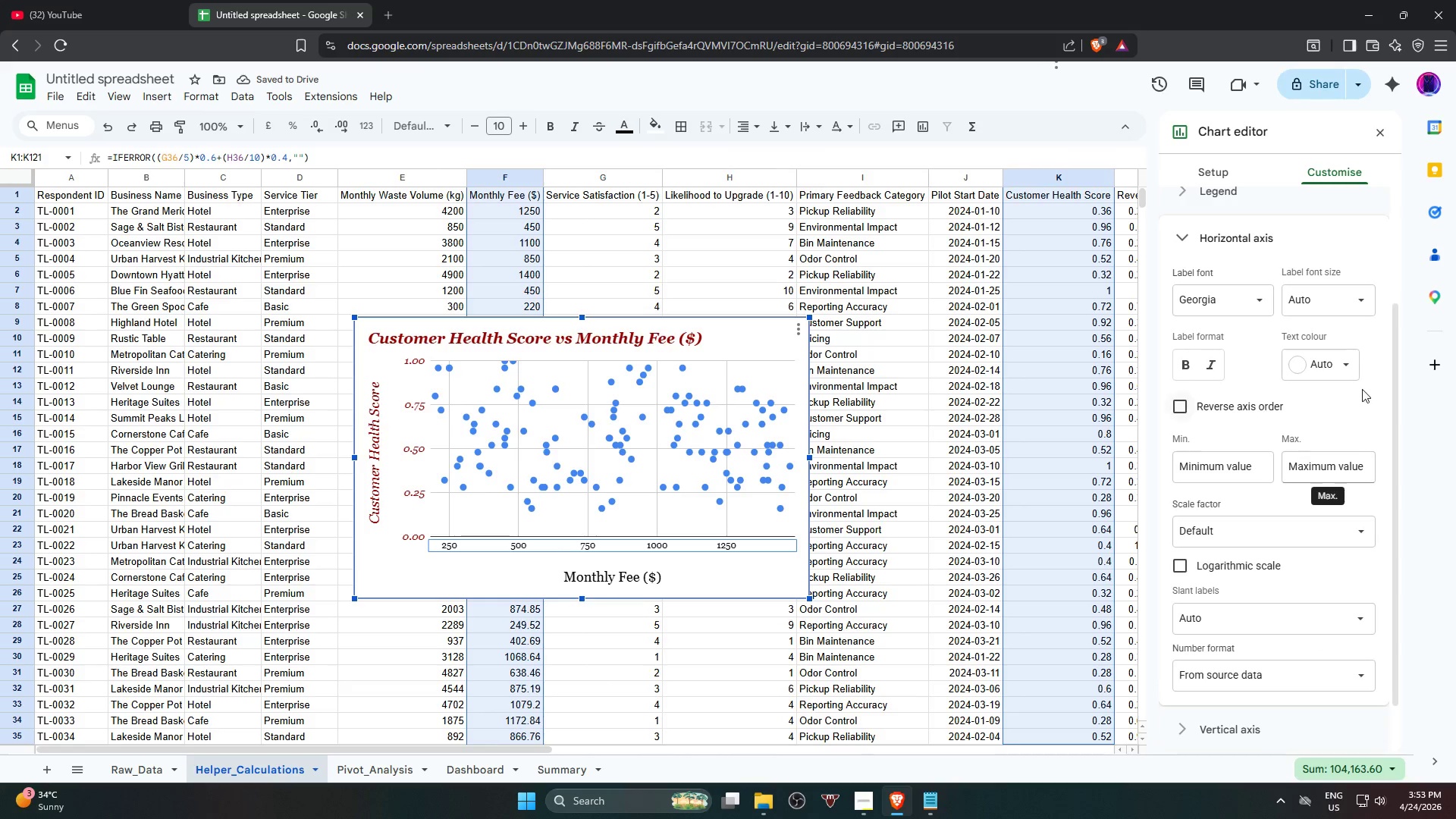 
left_click([1345, 365])
 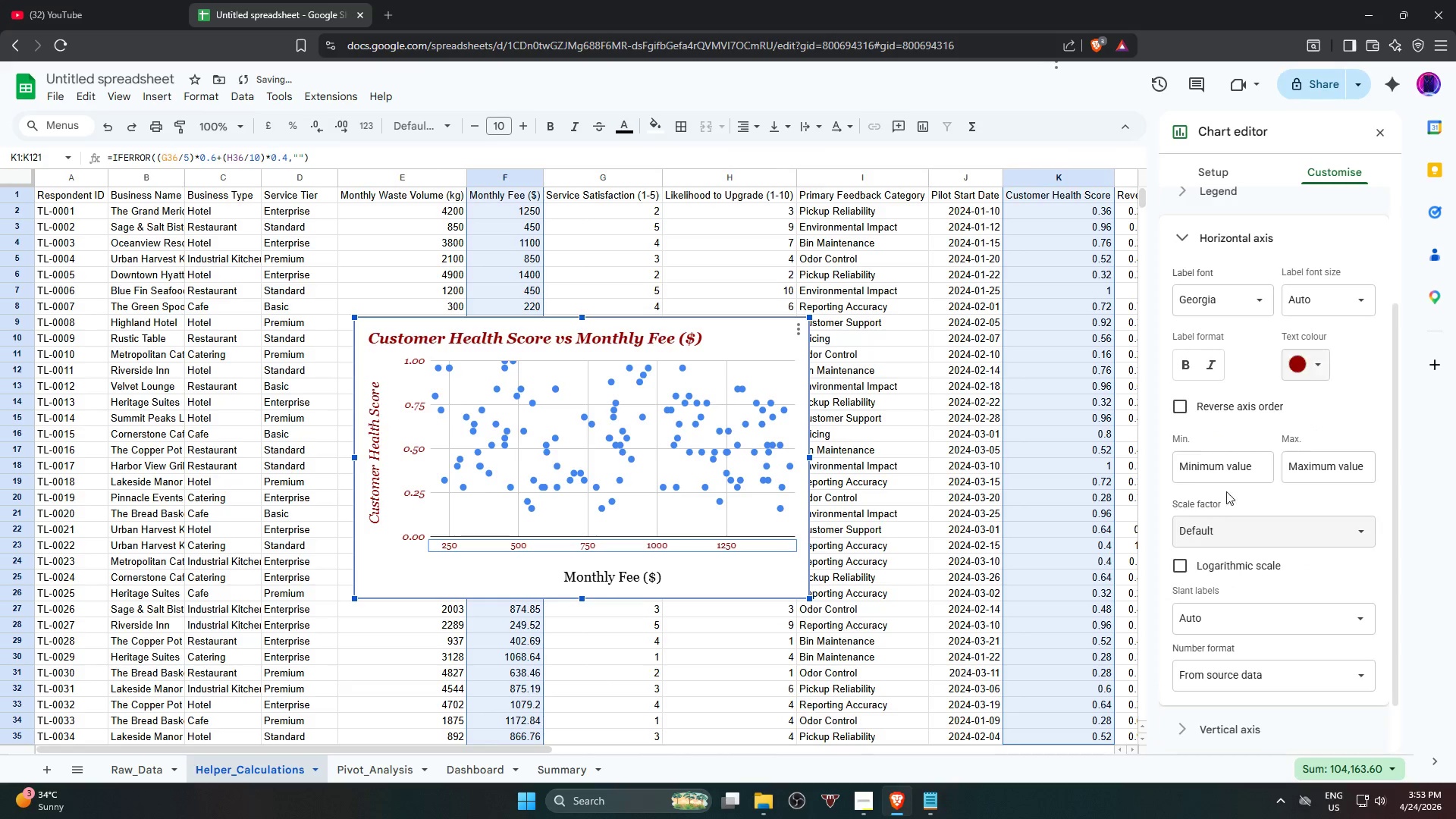 
left_click([1210, 362])
 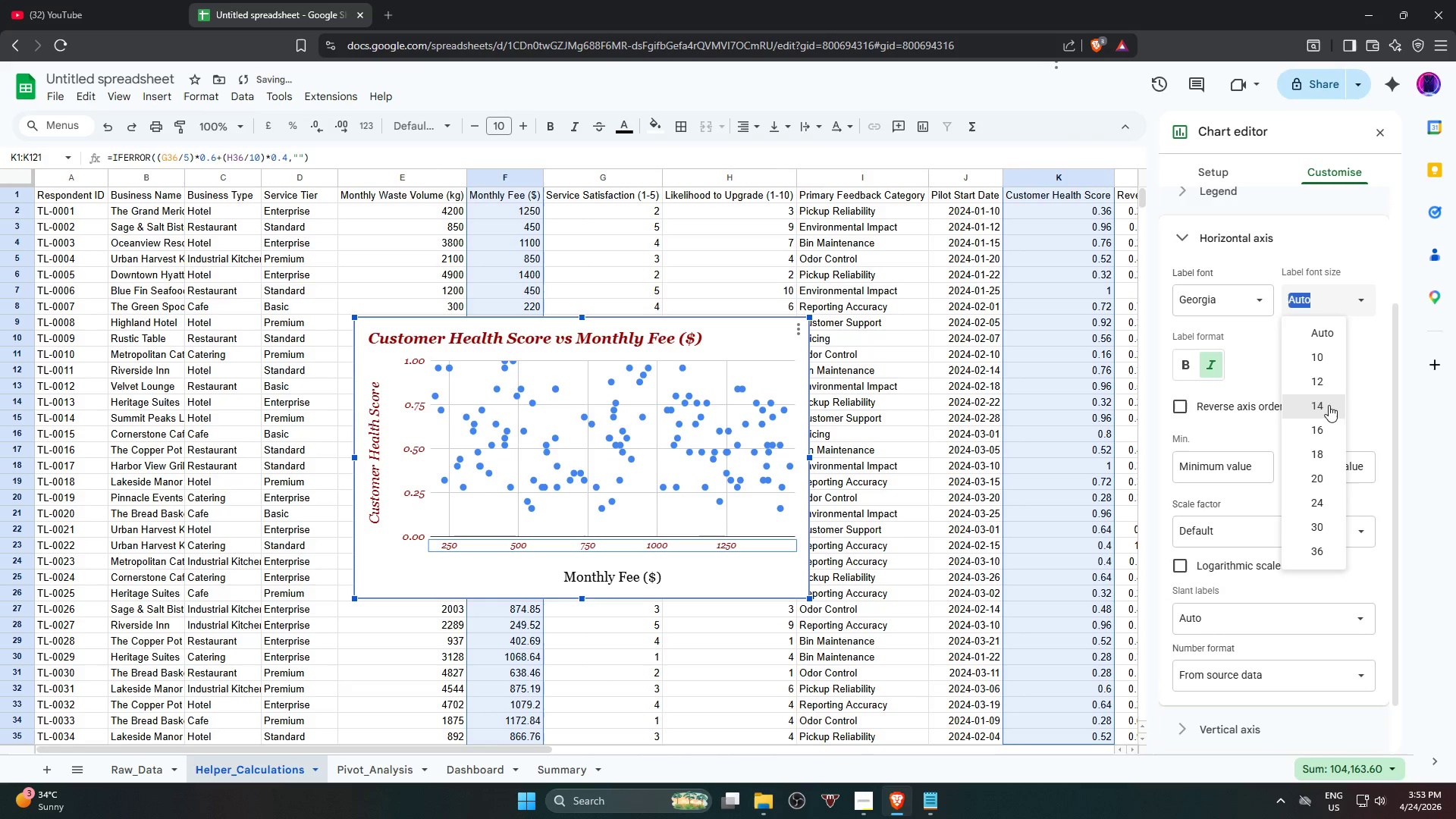 
left_click([1327, 410])
 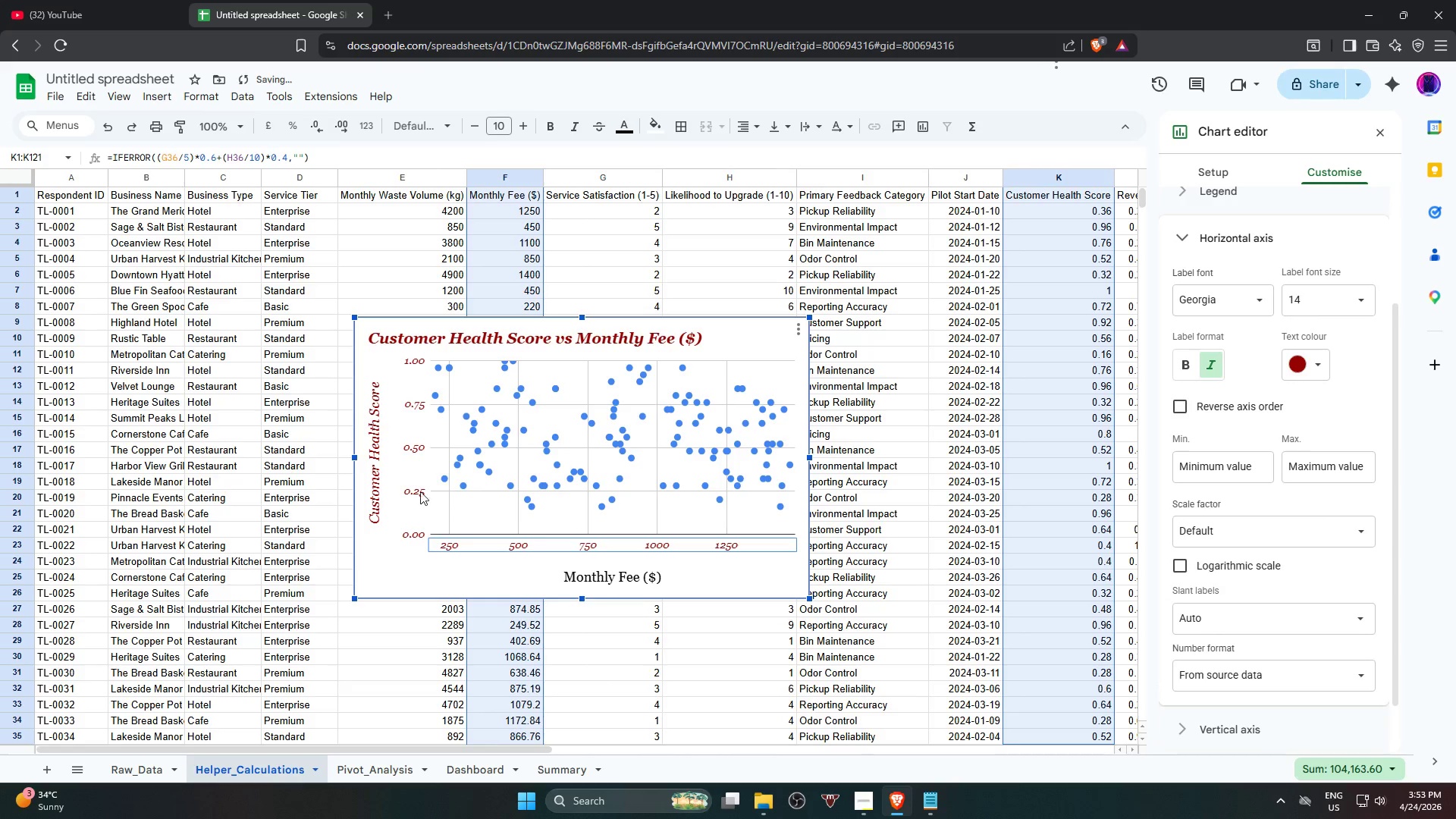 
left_click([410, 479])
 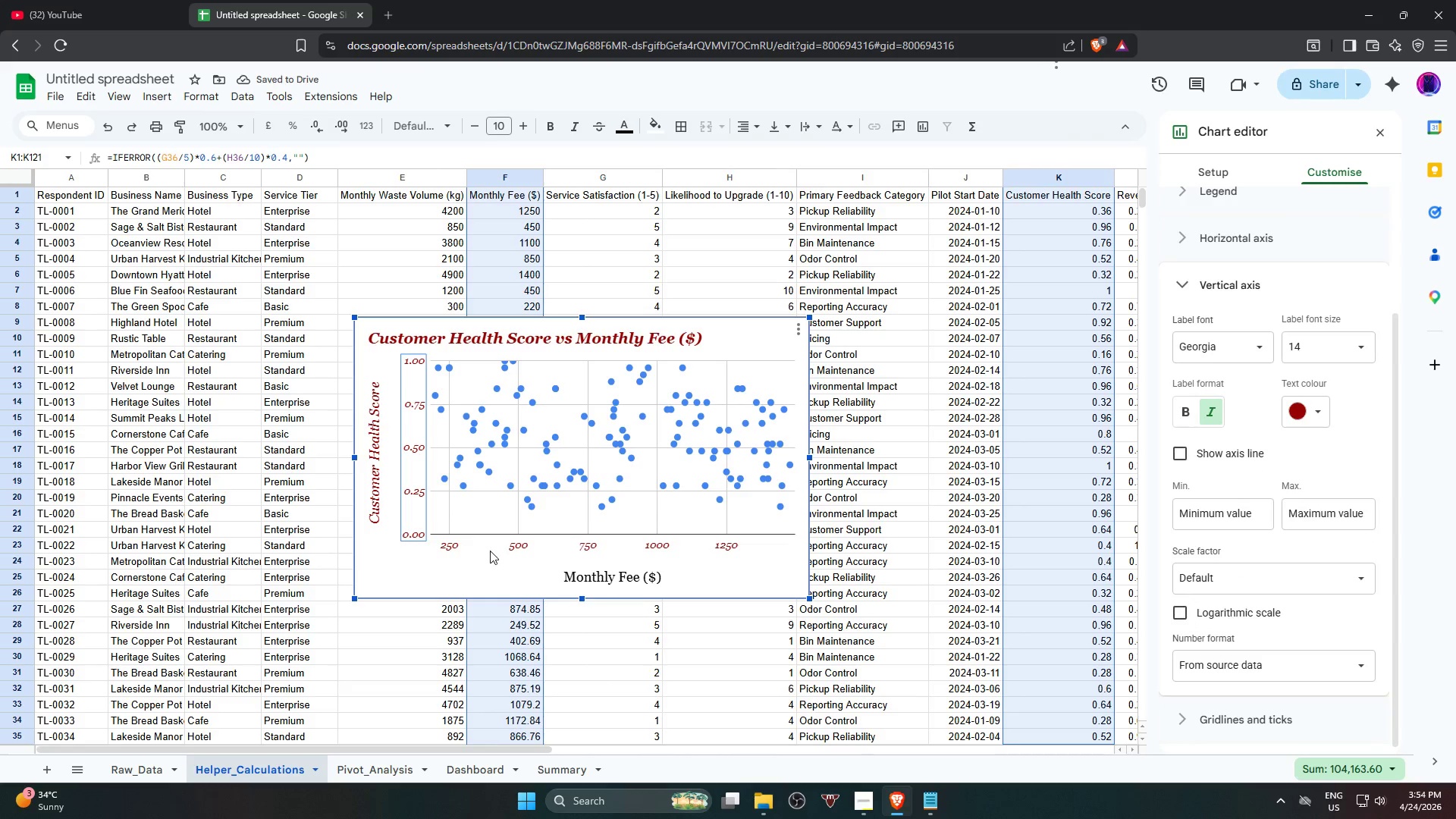 
left_click([496, 548])
 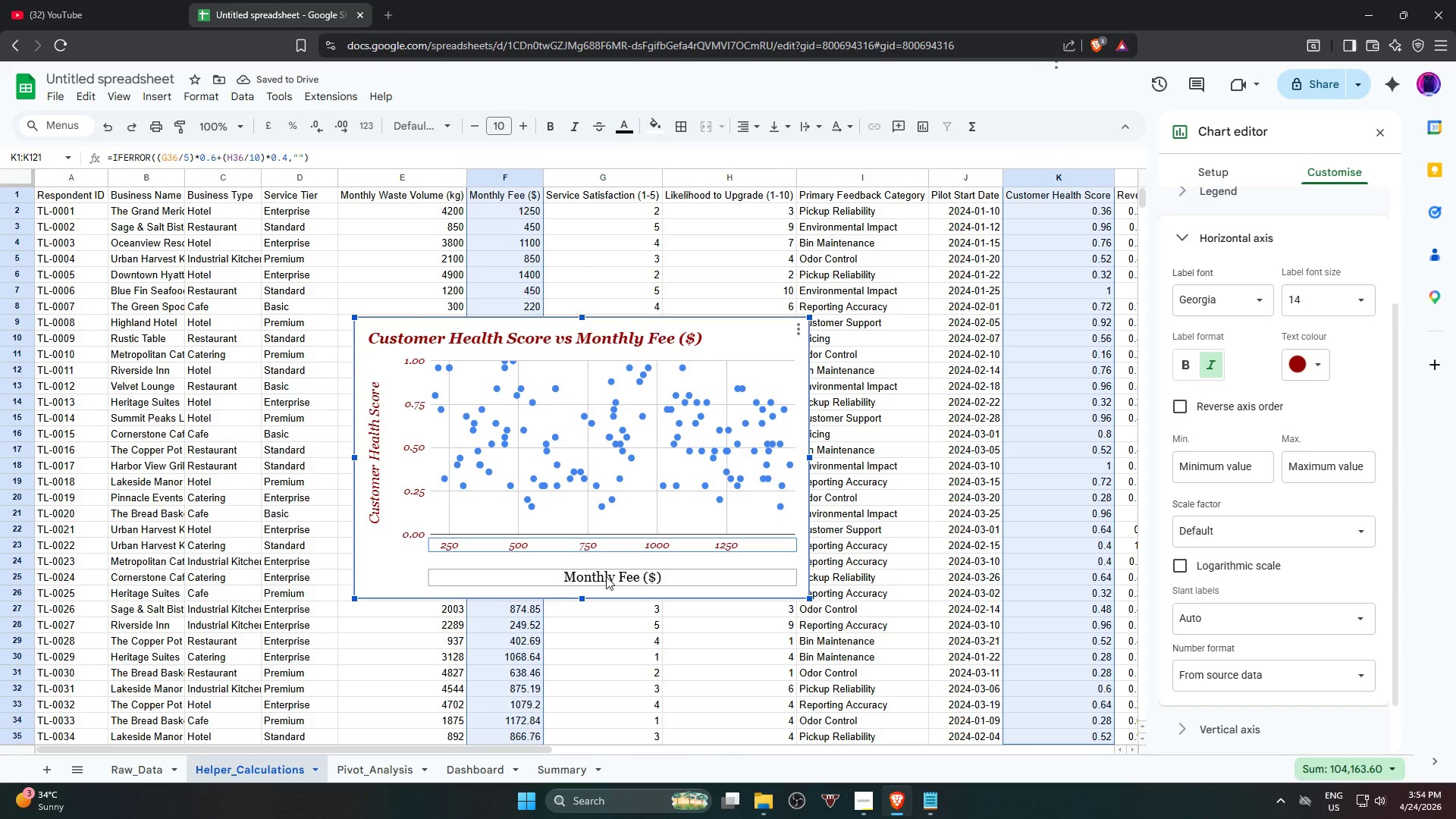 
left_click([606, 576])
 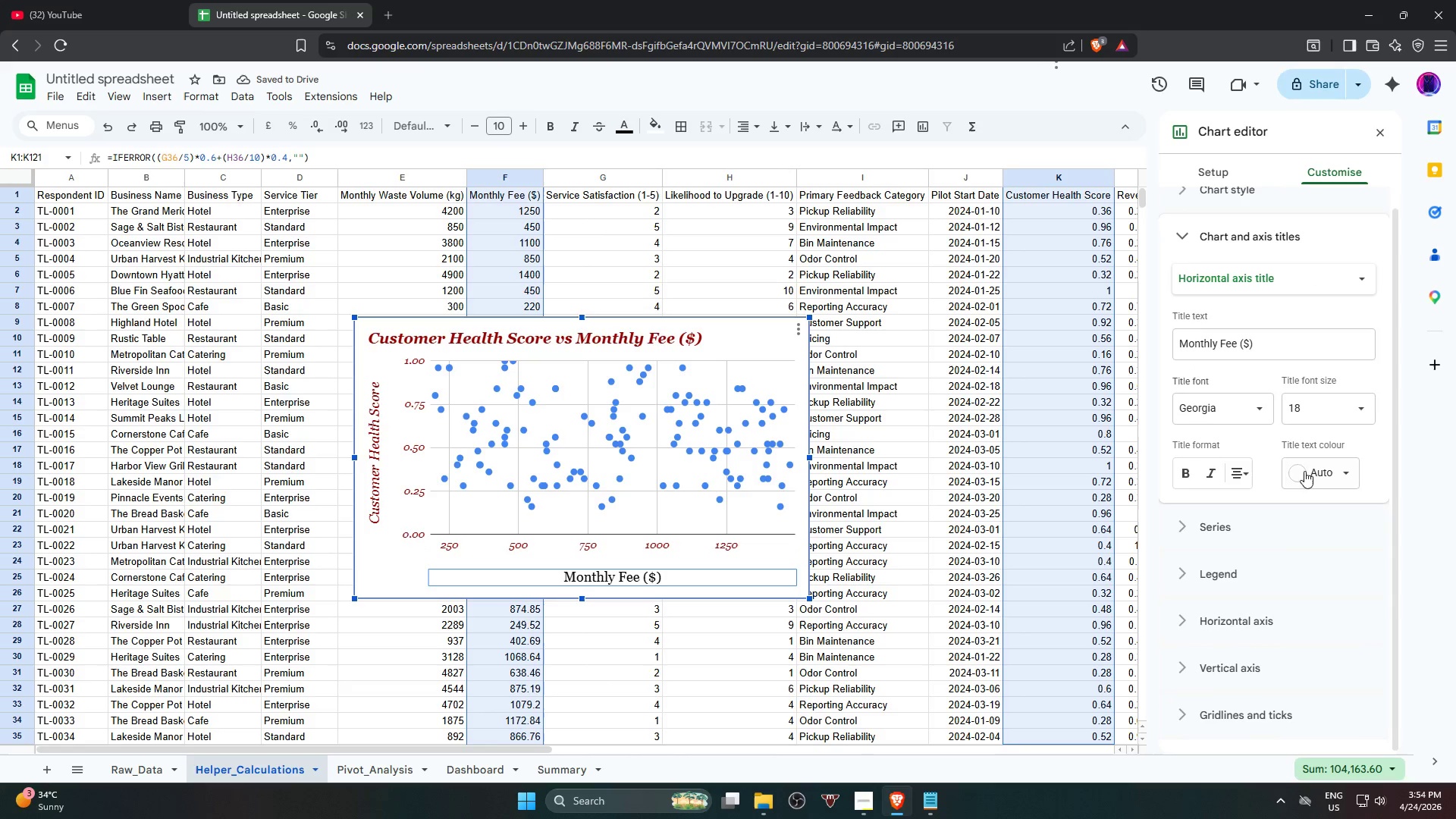 
left_click([1329, 483])
 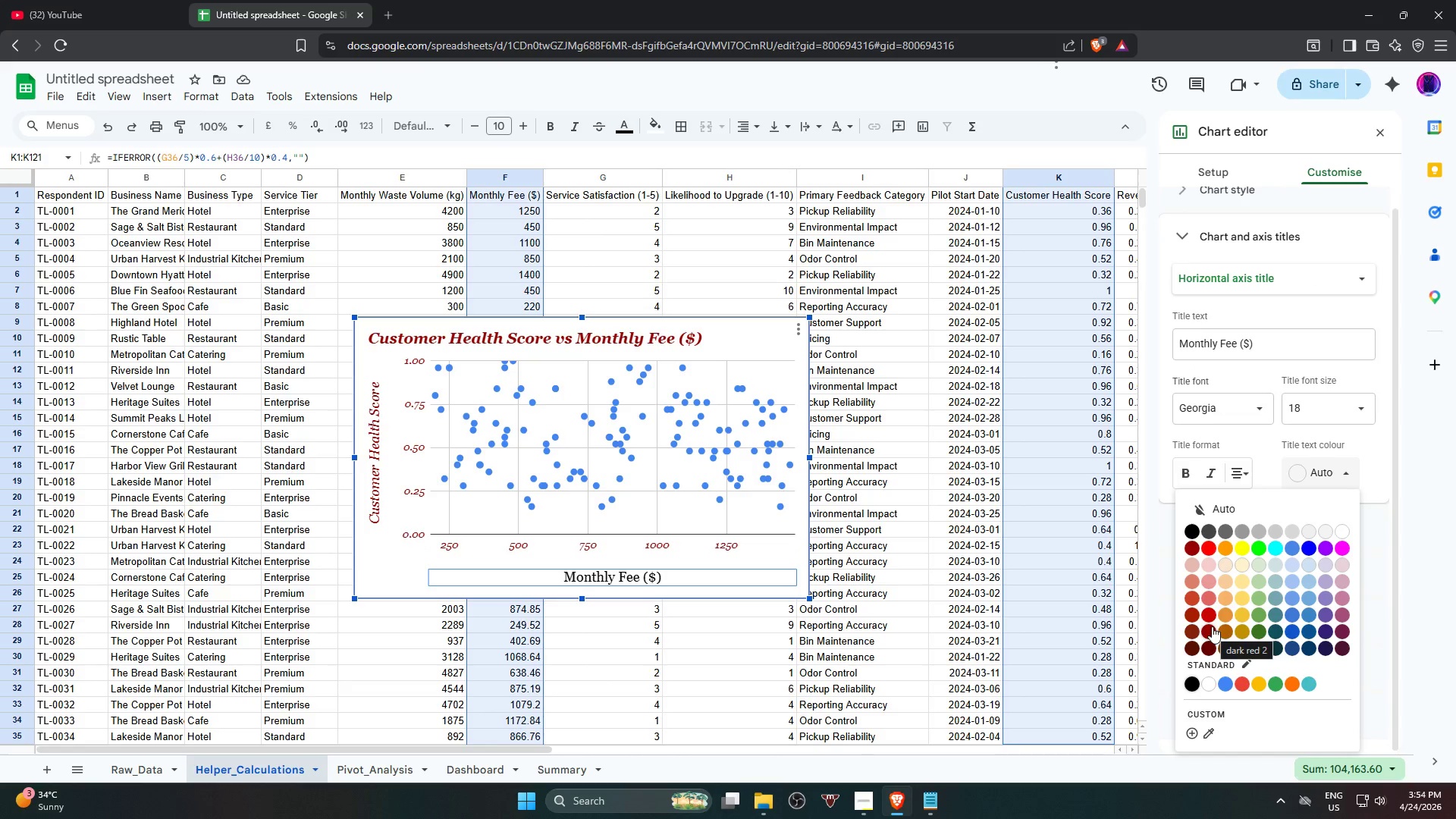 
left_click([1207, 635])
 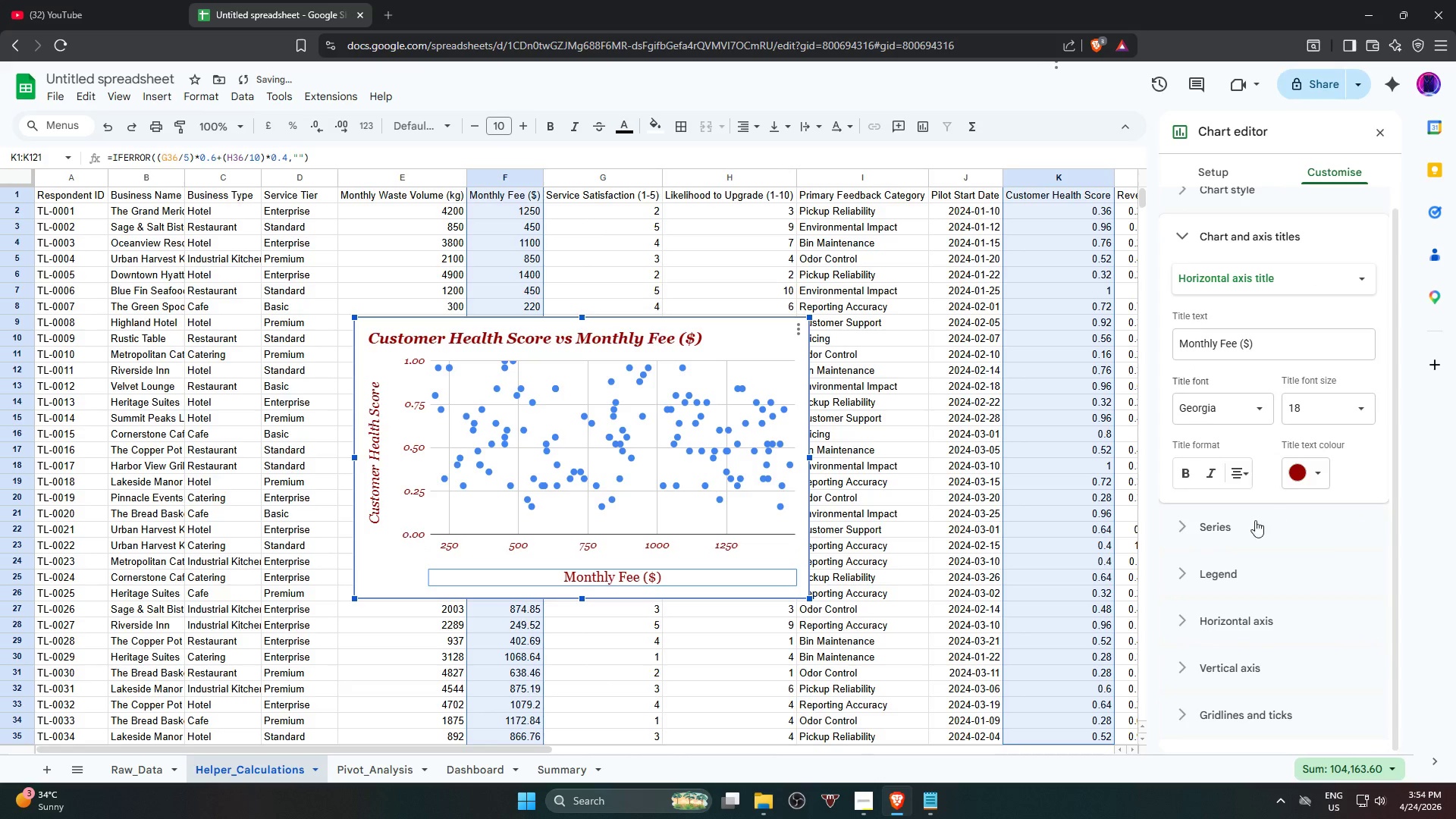 
left_click([1210, 473])
 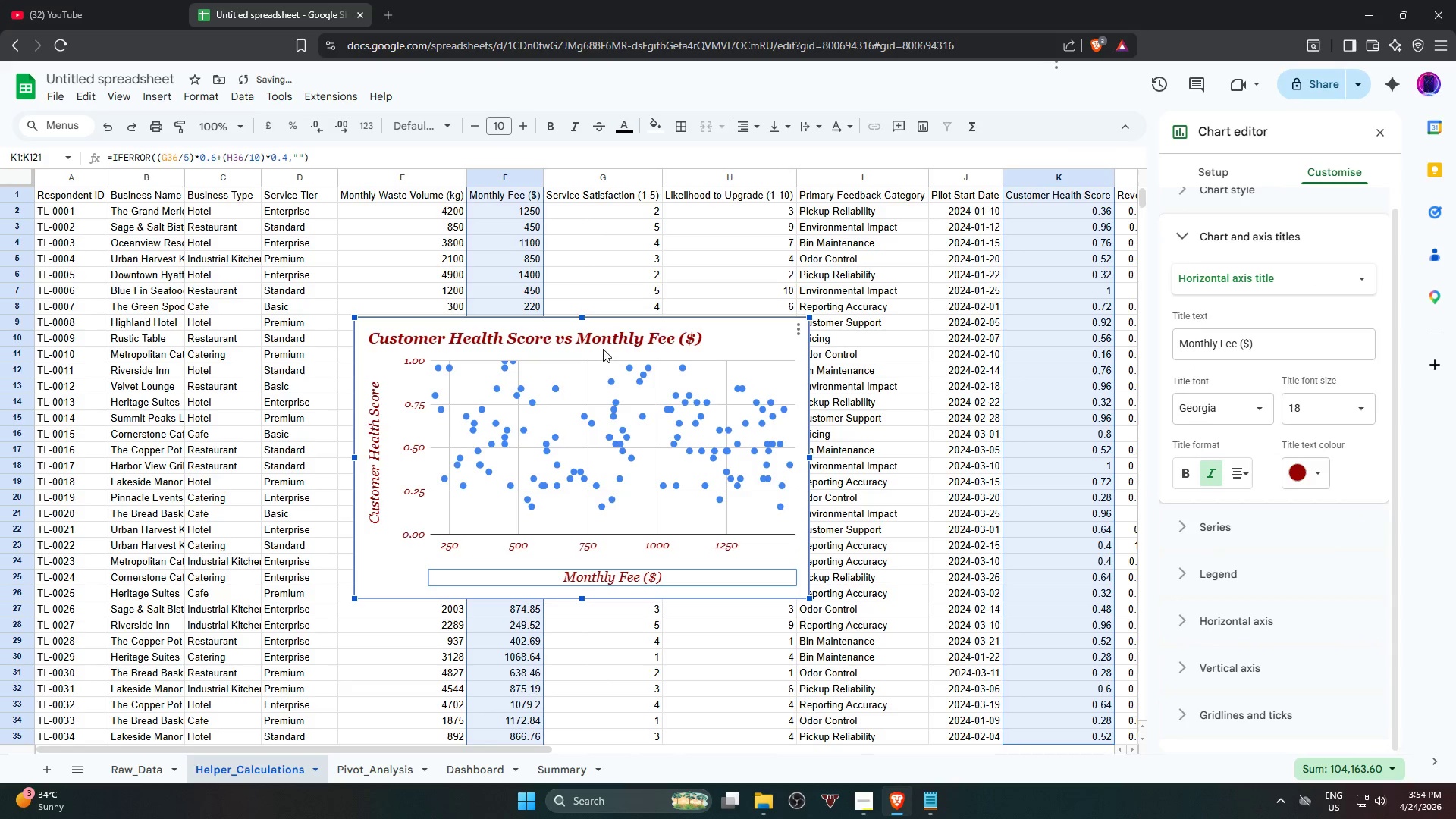 
left_click([606, 342])
 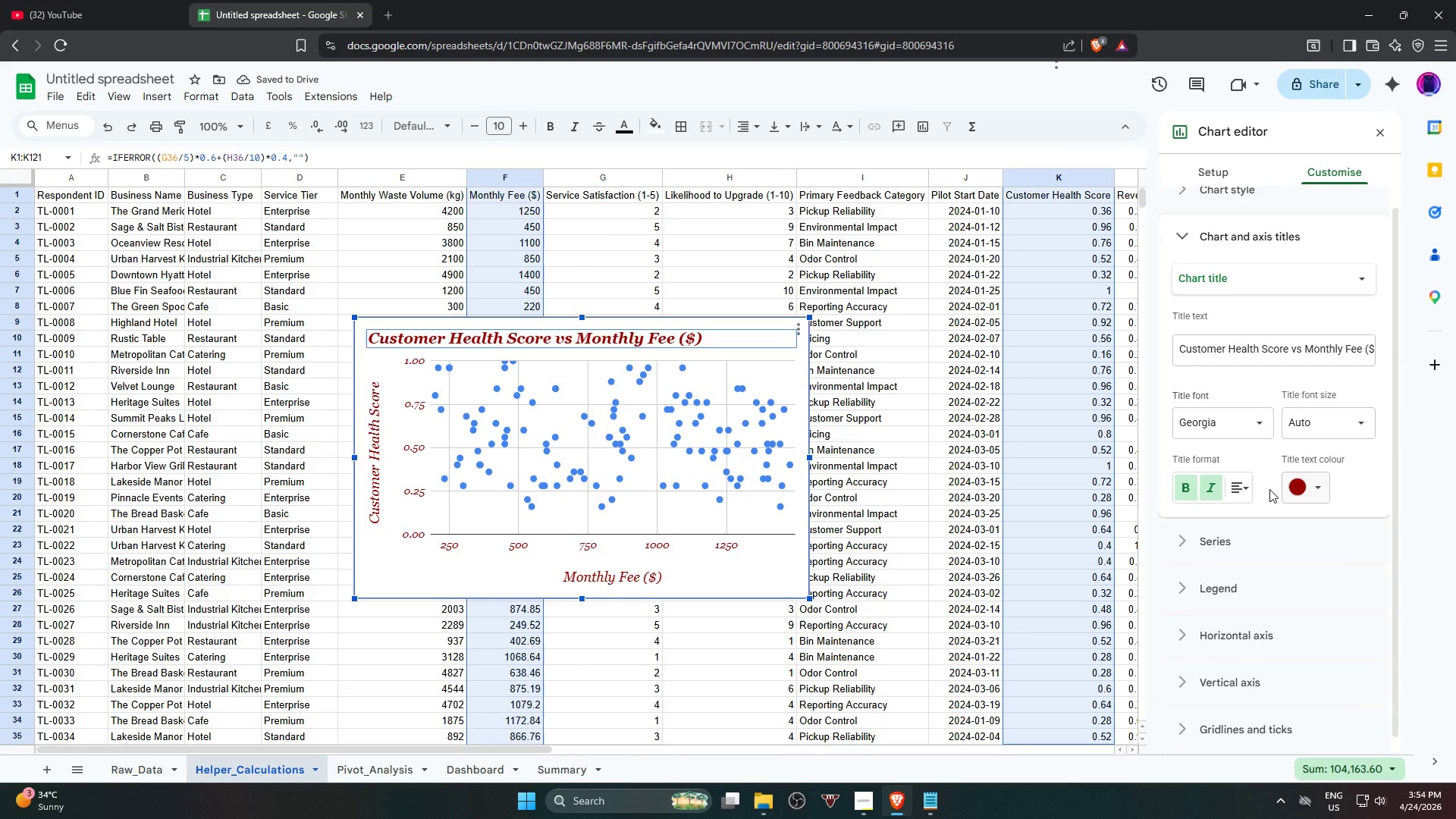 
left_click([1234, 488])
 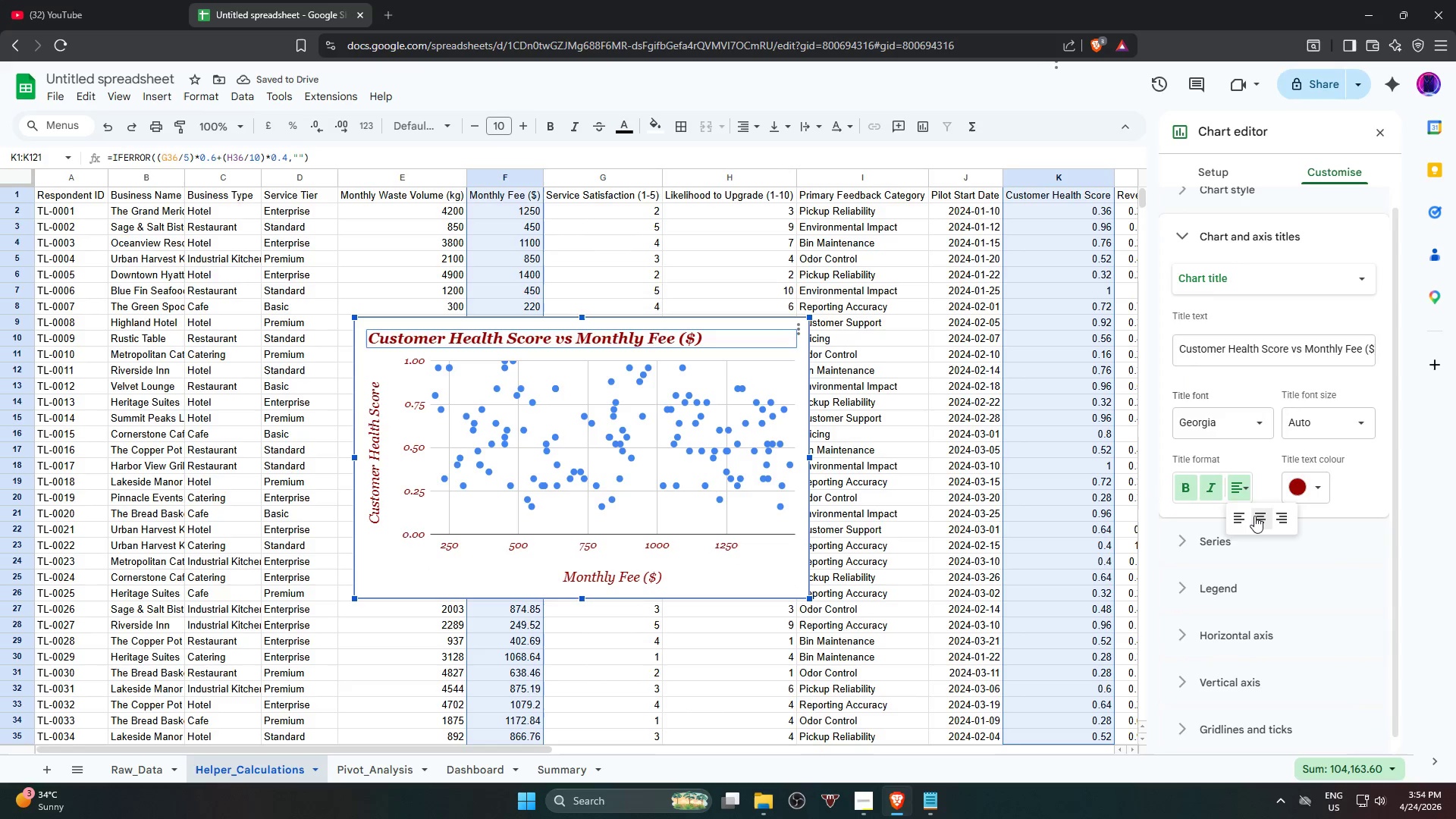 
left_click([1257, 516])
 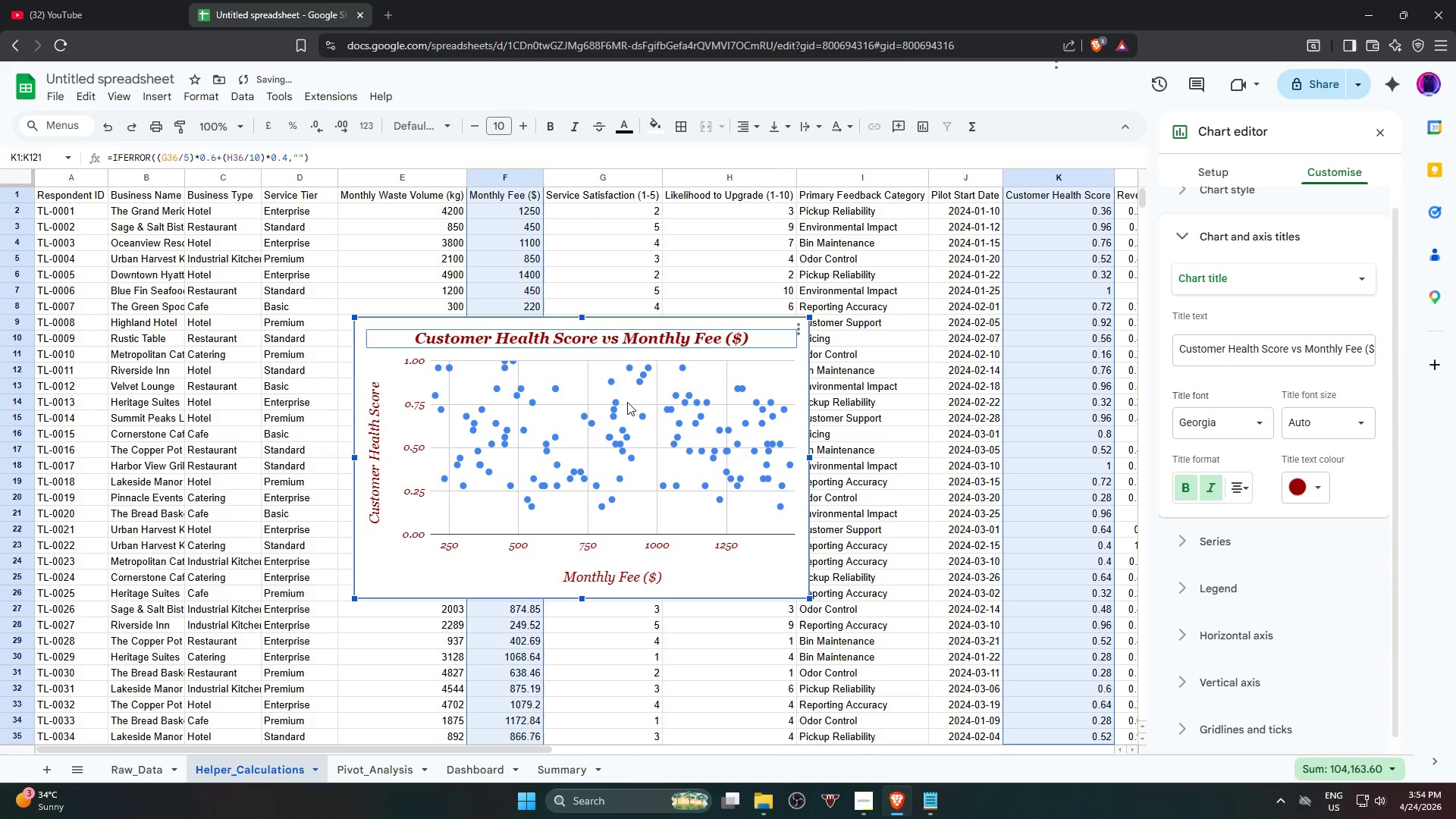 
left_click([617, 404])
 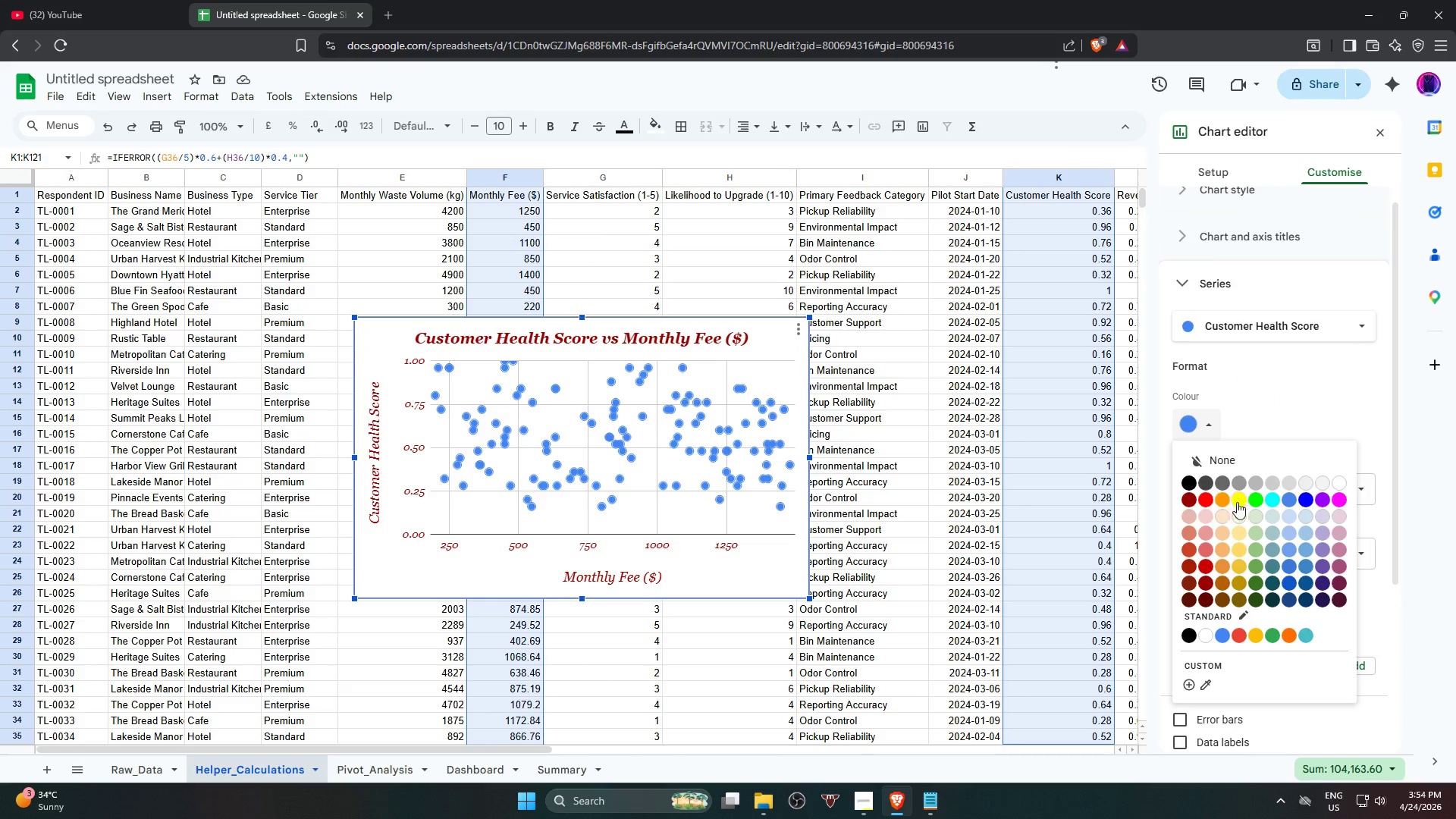 
wait(10.36)
 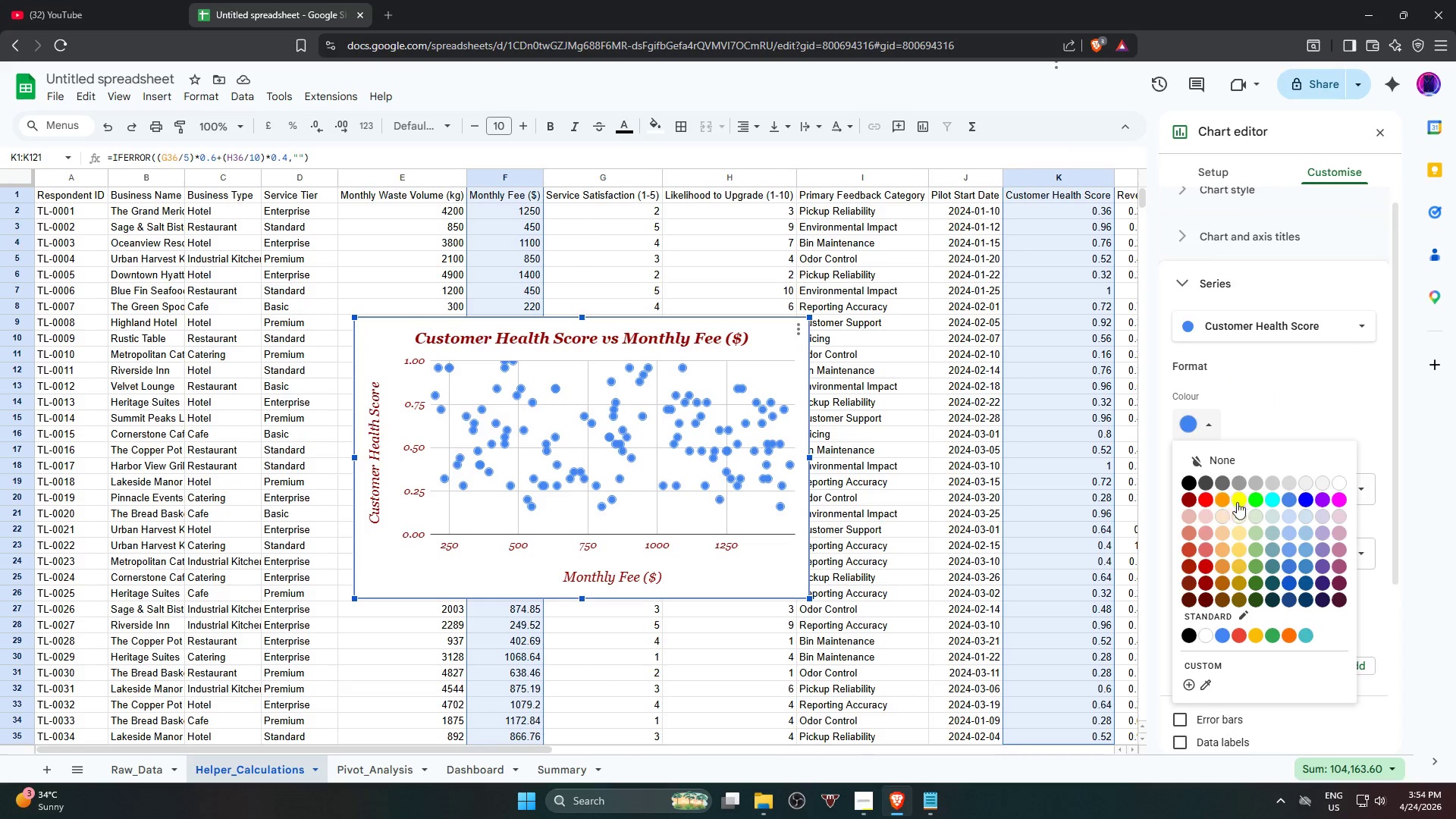 
left_click([1256, 566])
 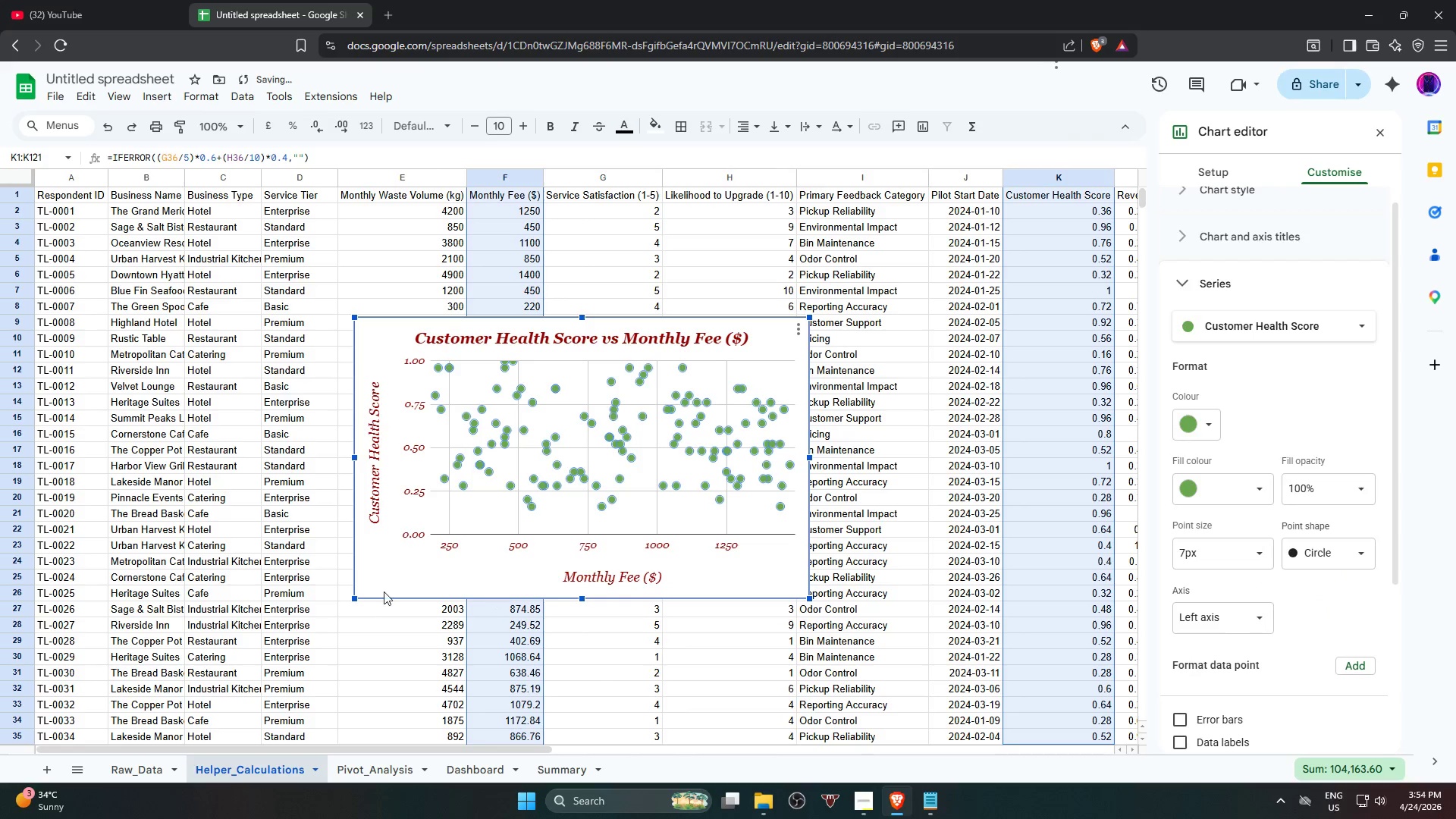 
left_click([378, 582])
 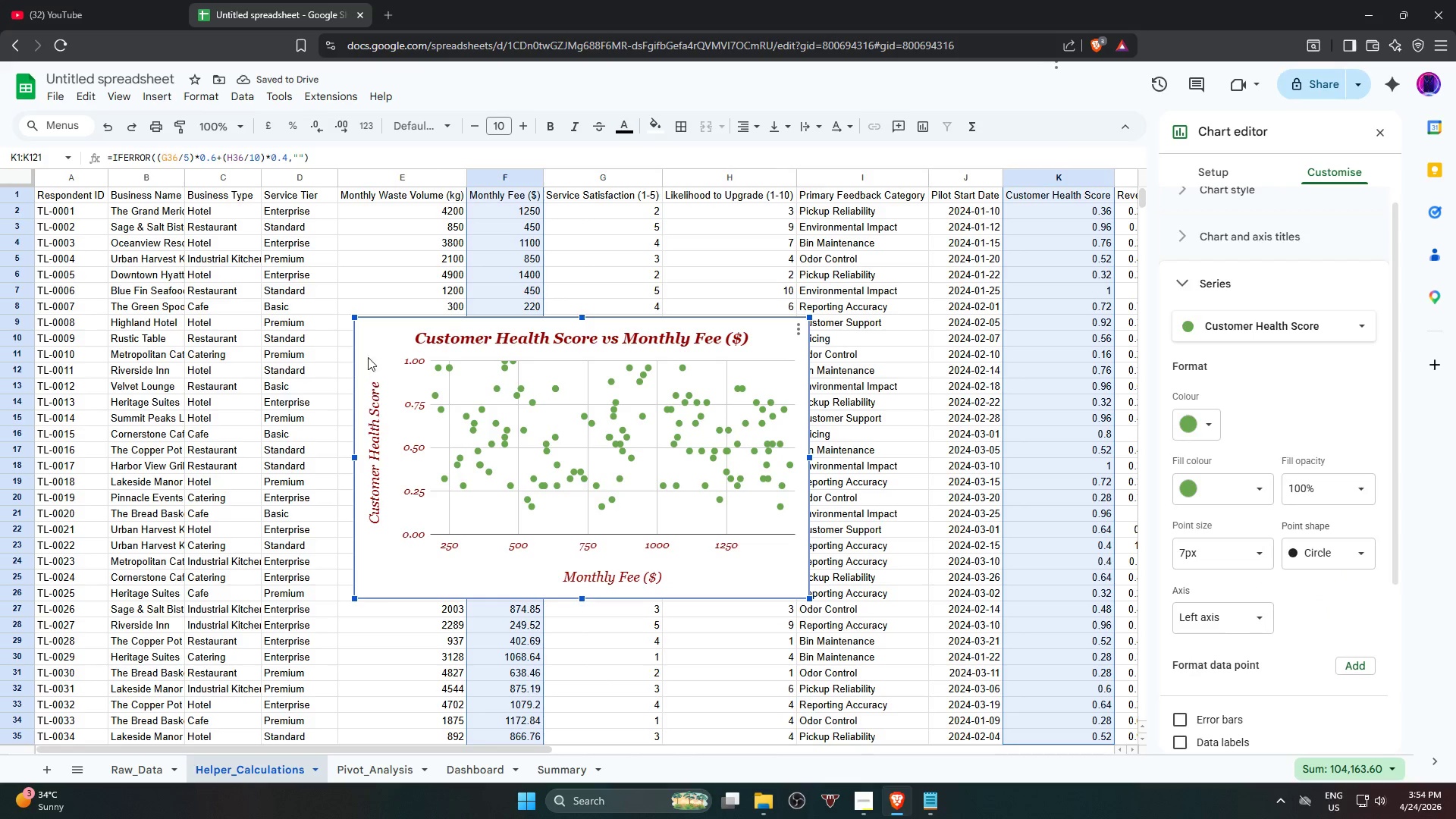 
left_click([371, 324])
 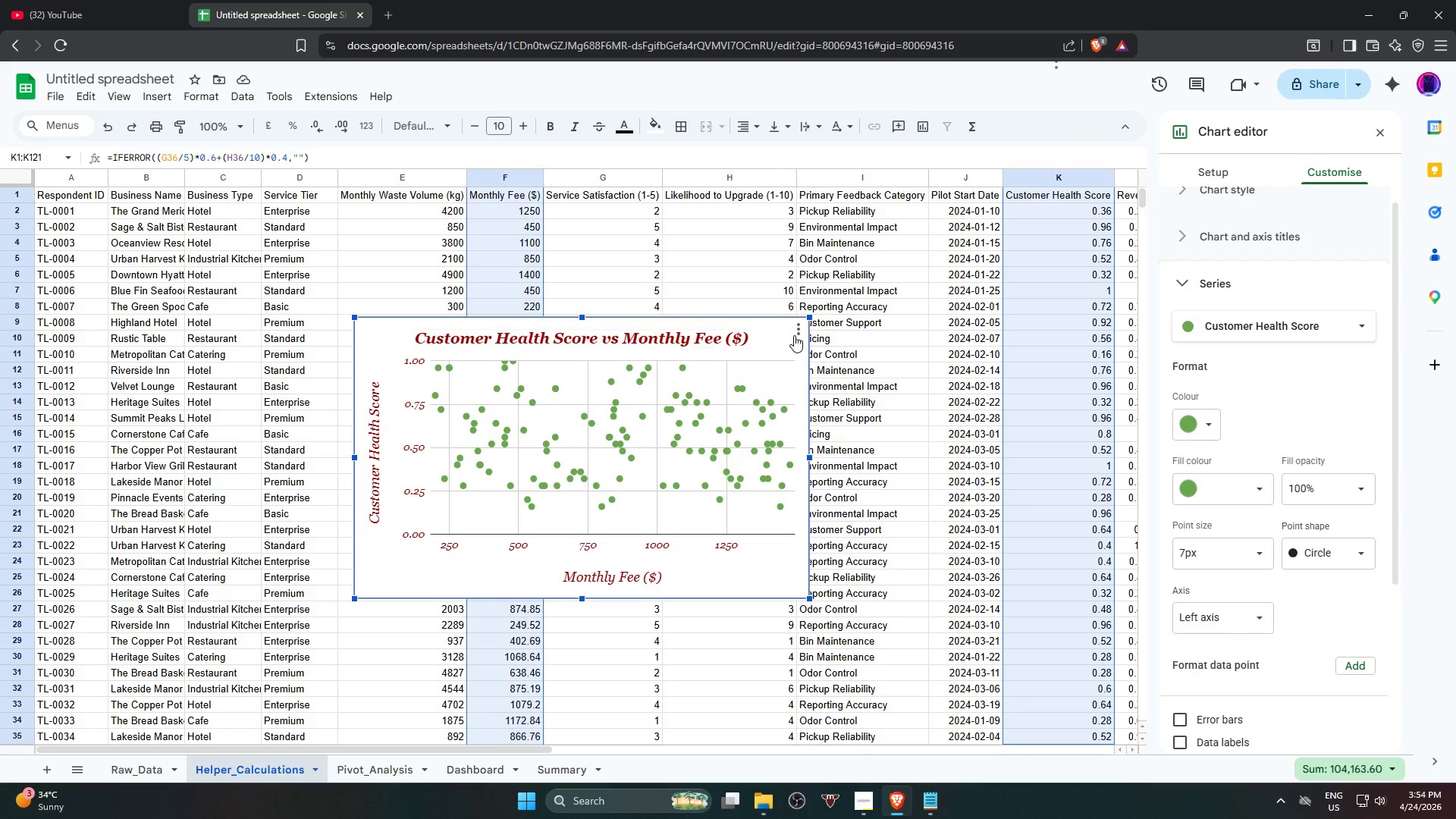 
left_click([799, 334])
 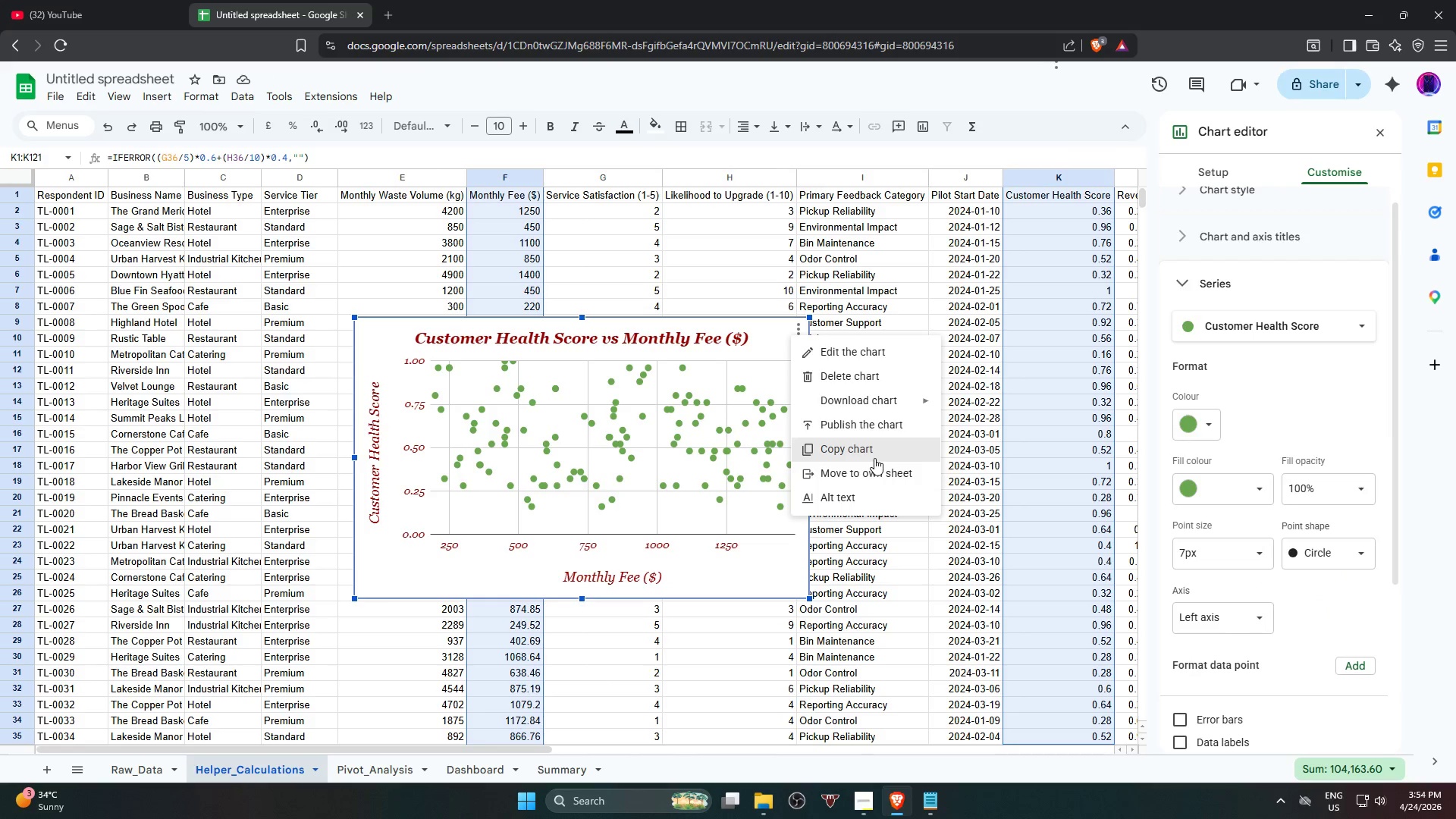 
left_click([875, 455])
 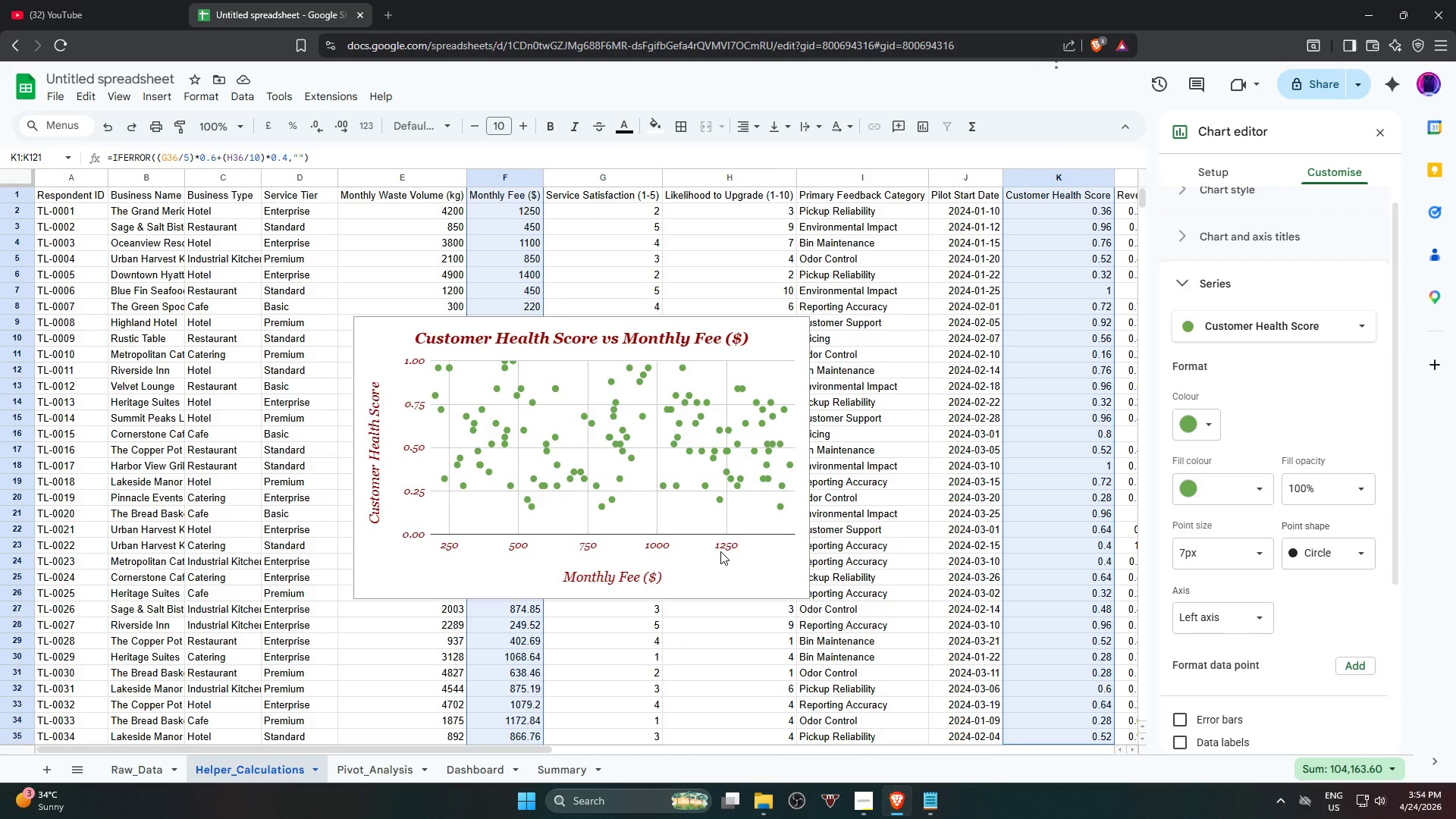 
wait(28.97)
 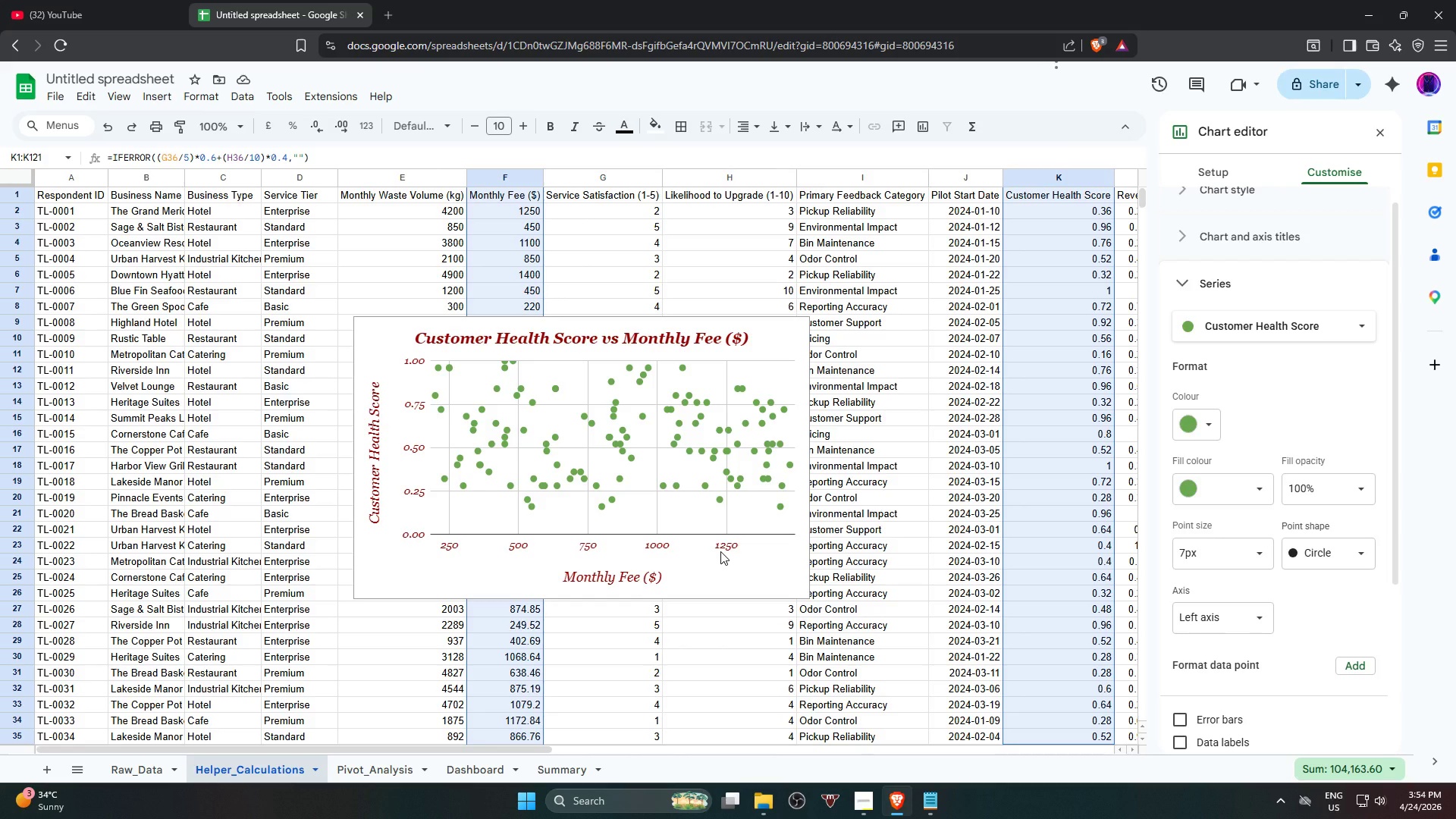 
left_click([793, 333])
 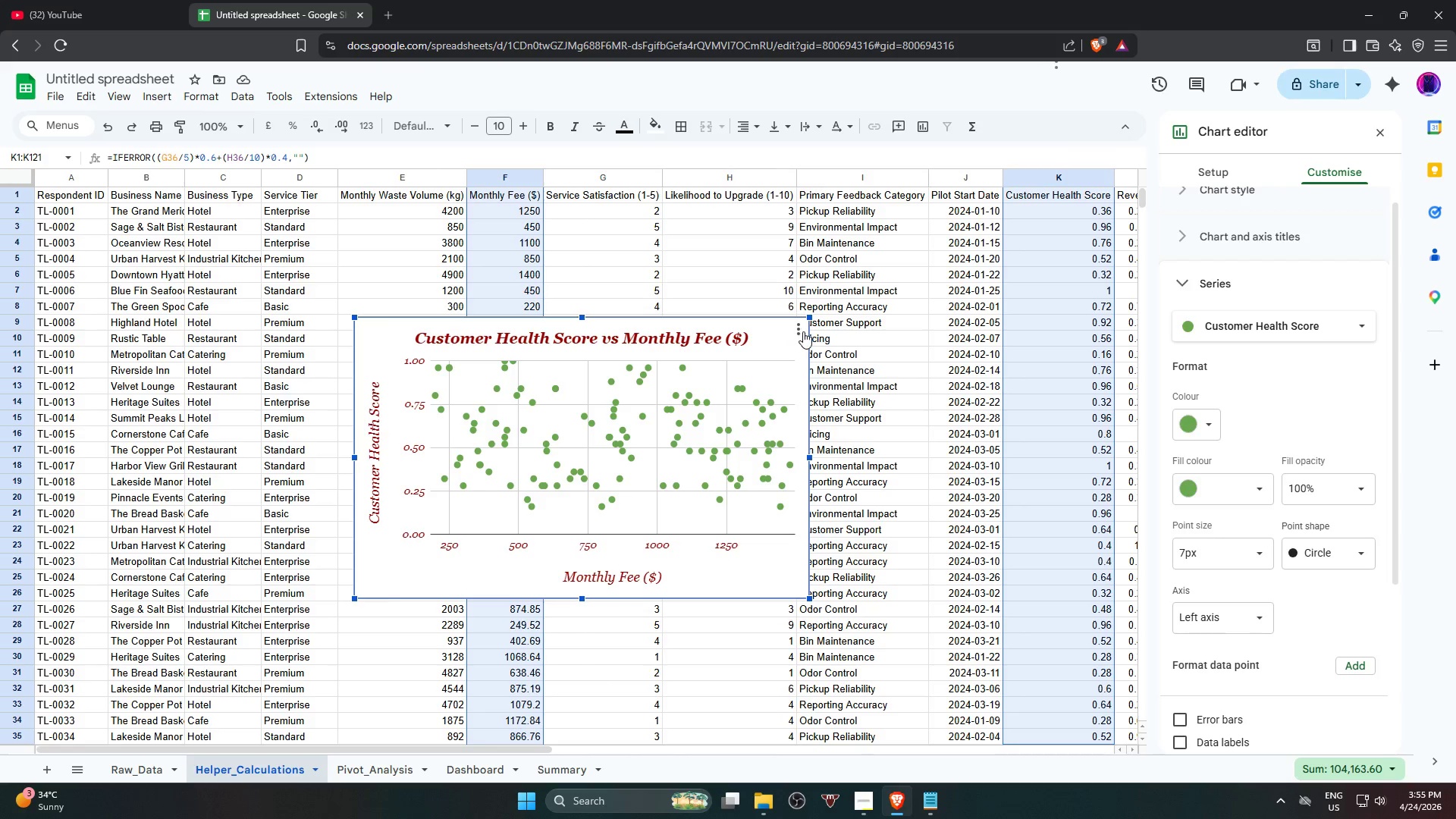 
left_click([802, 331])
 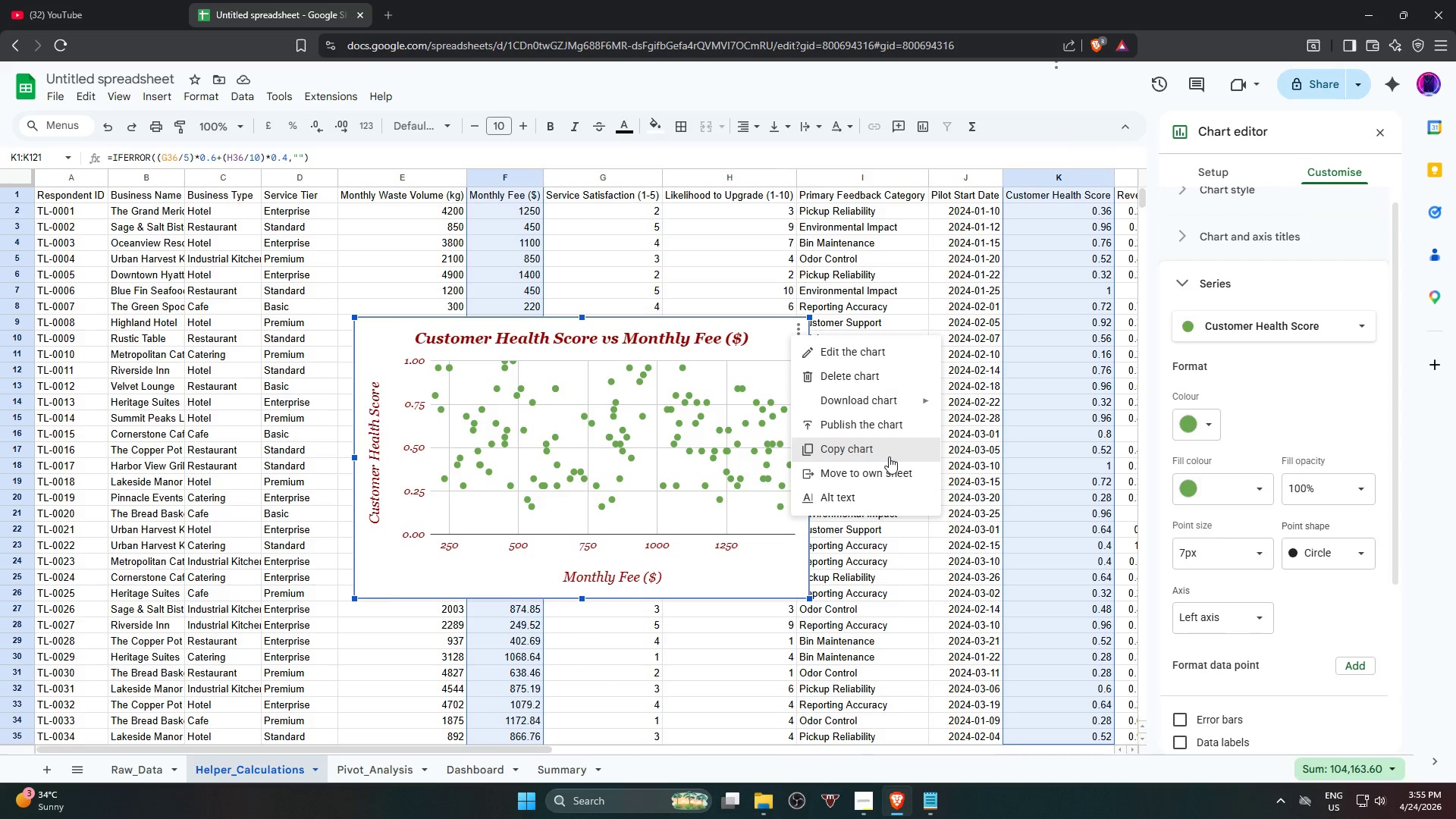 
left_click([890, 455])
 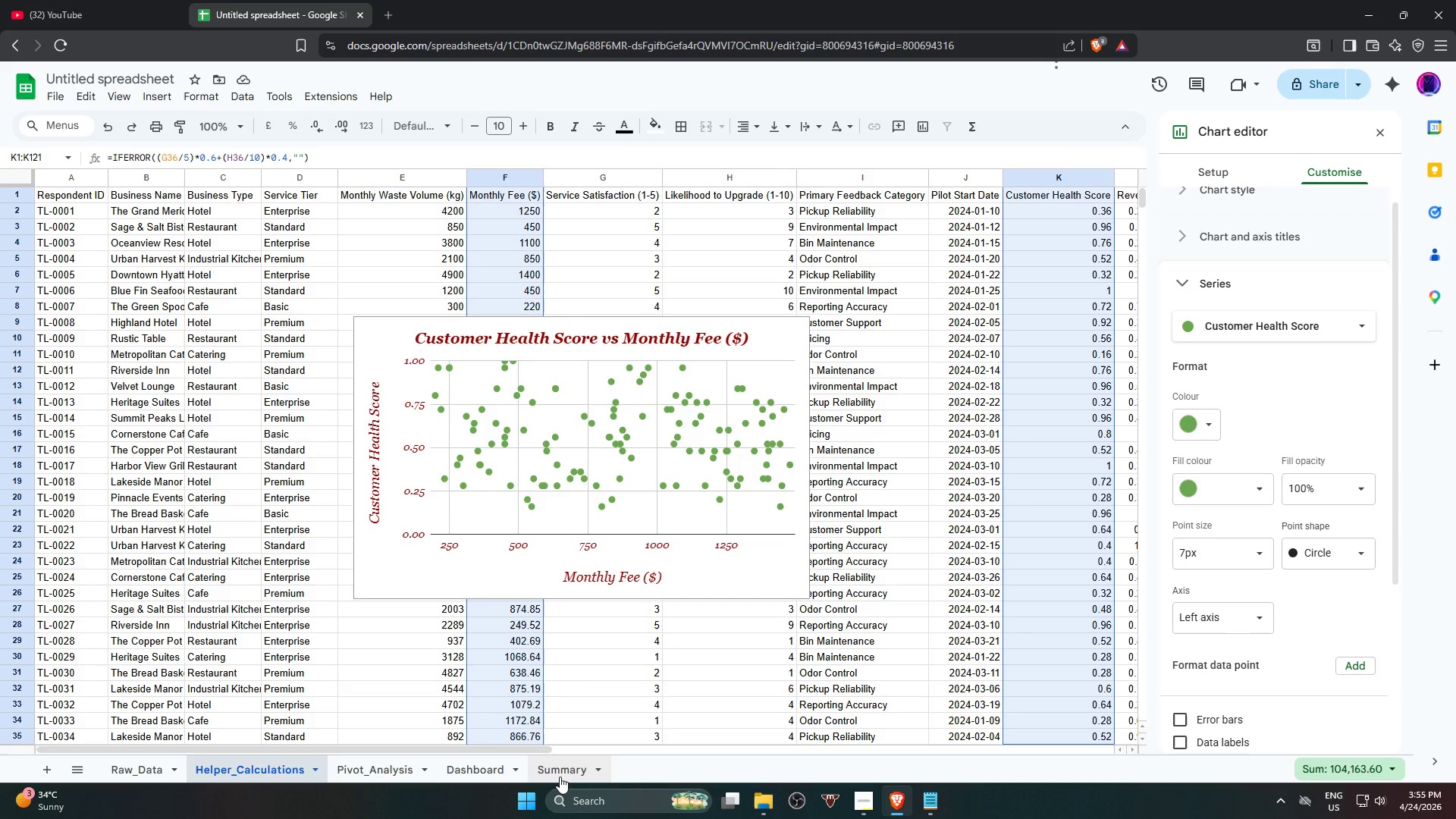 
left_click([555, 782])
 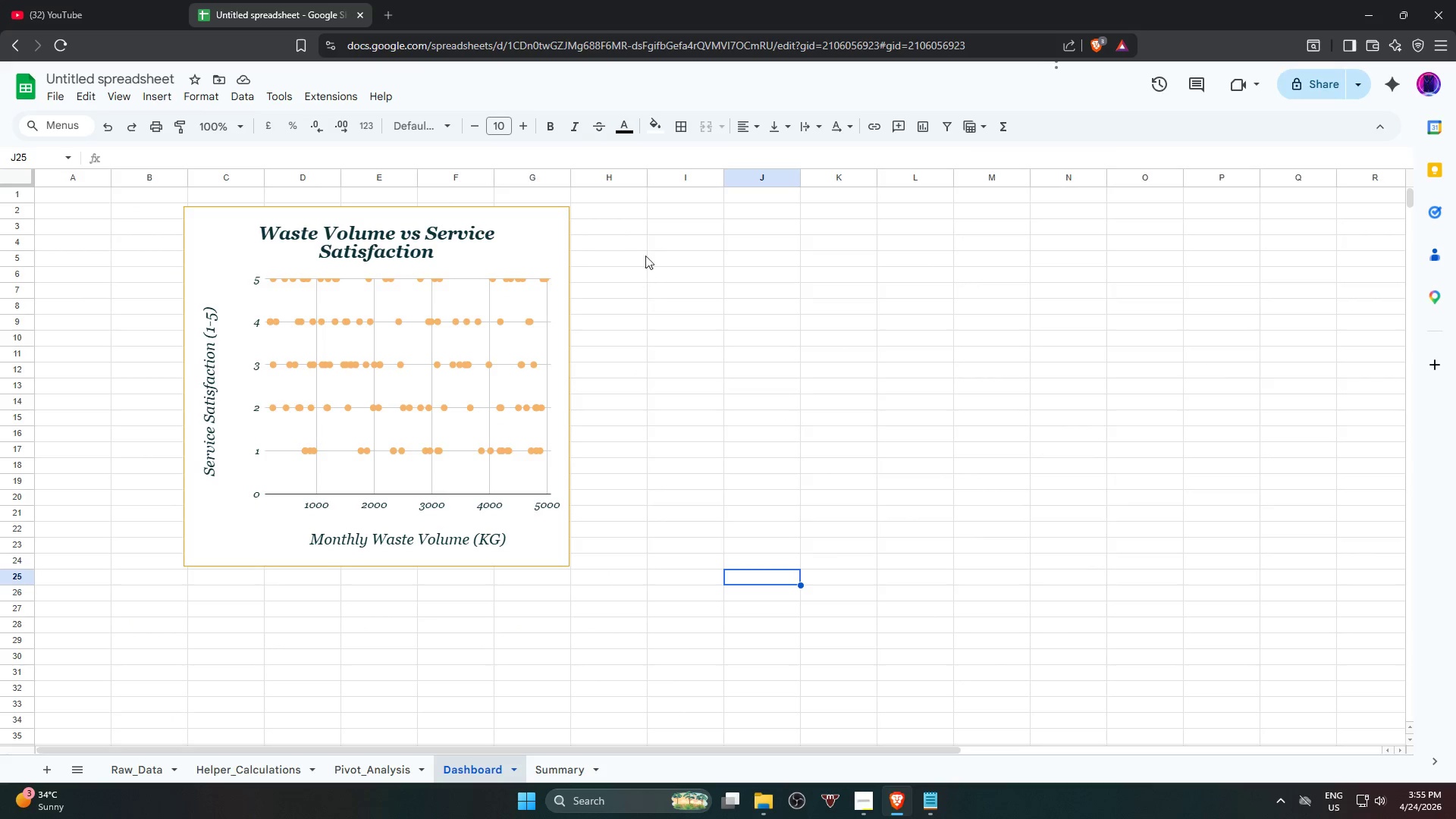 
key(Control+V)
 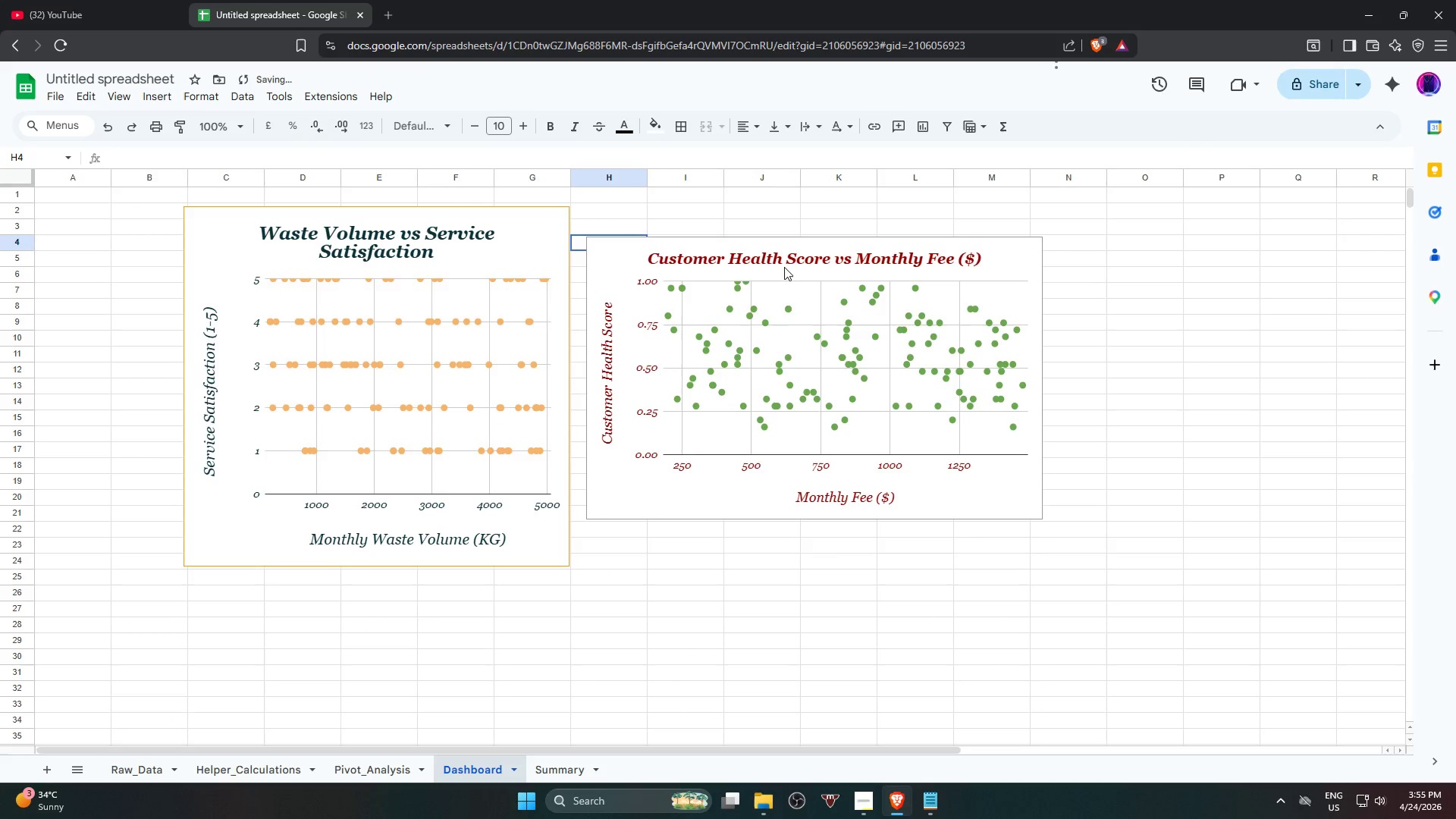 
left_click([799, 275])
 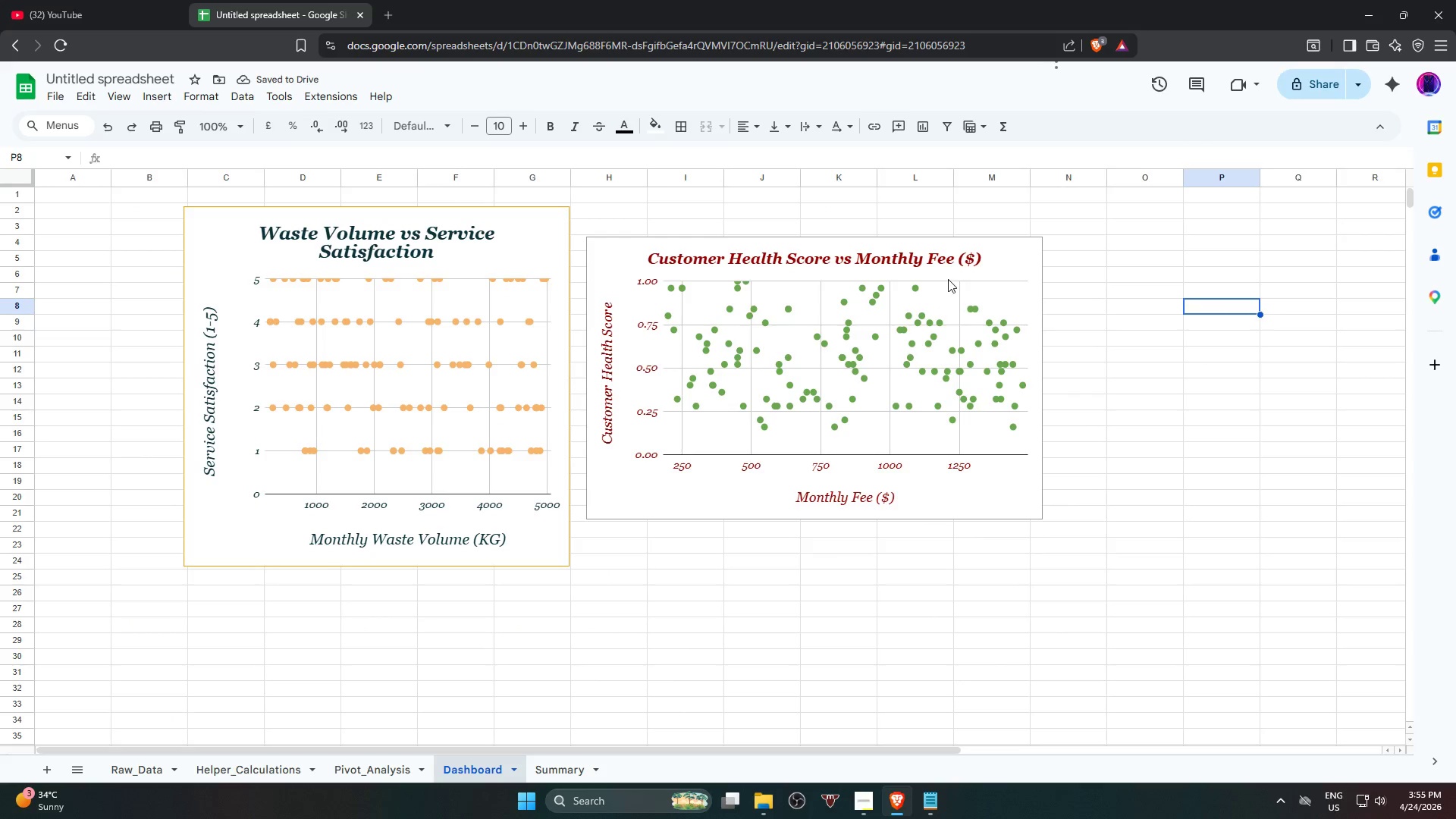 
left_click_drag(start_coordinate=[948, 274], to_coordinate=[1192, 288])
 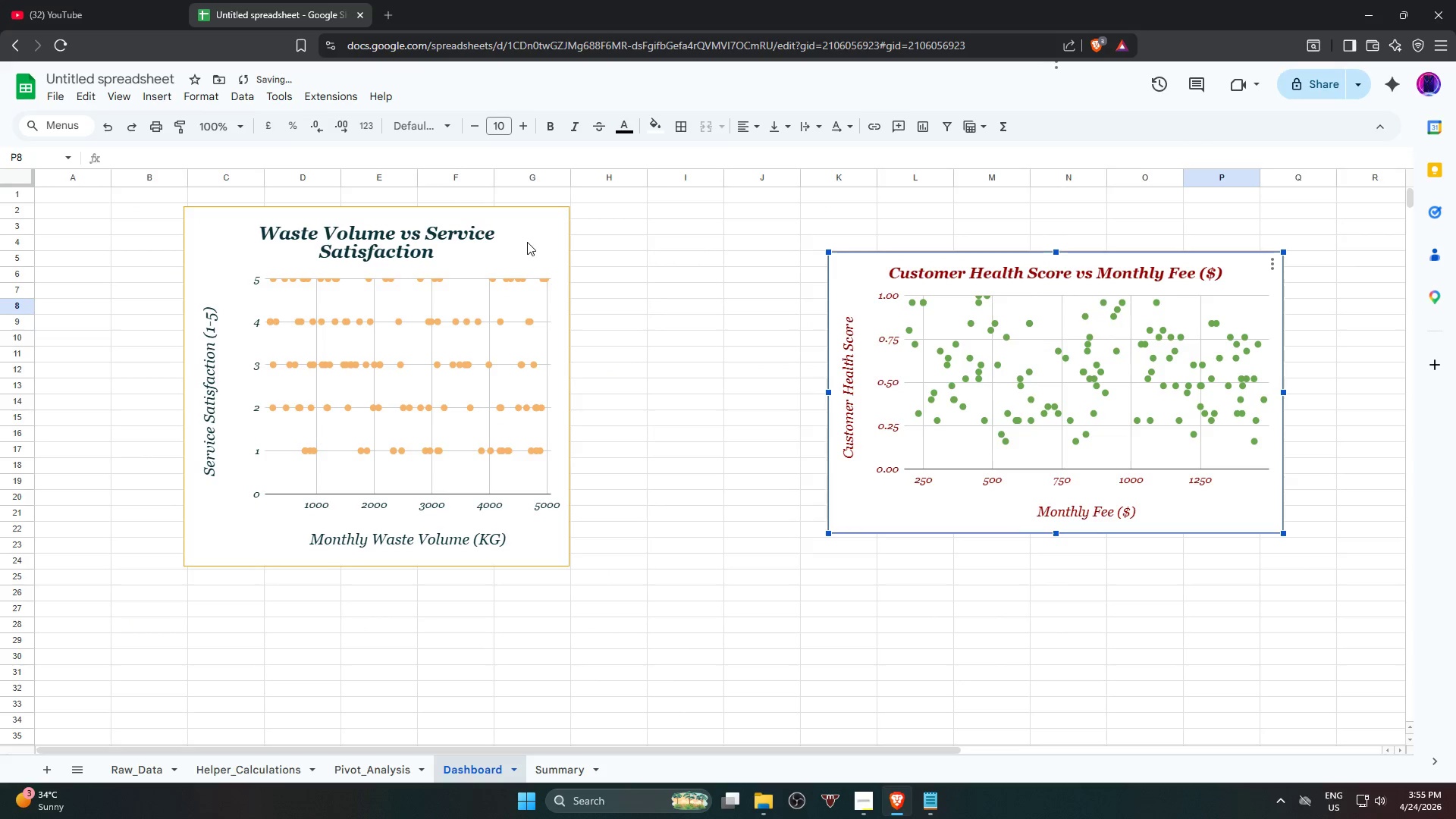 
left_click([514, 243])
 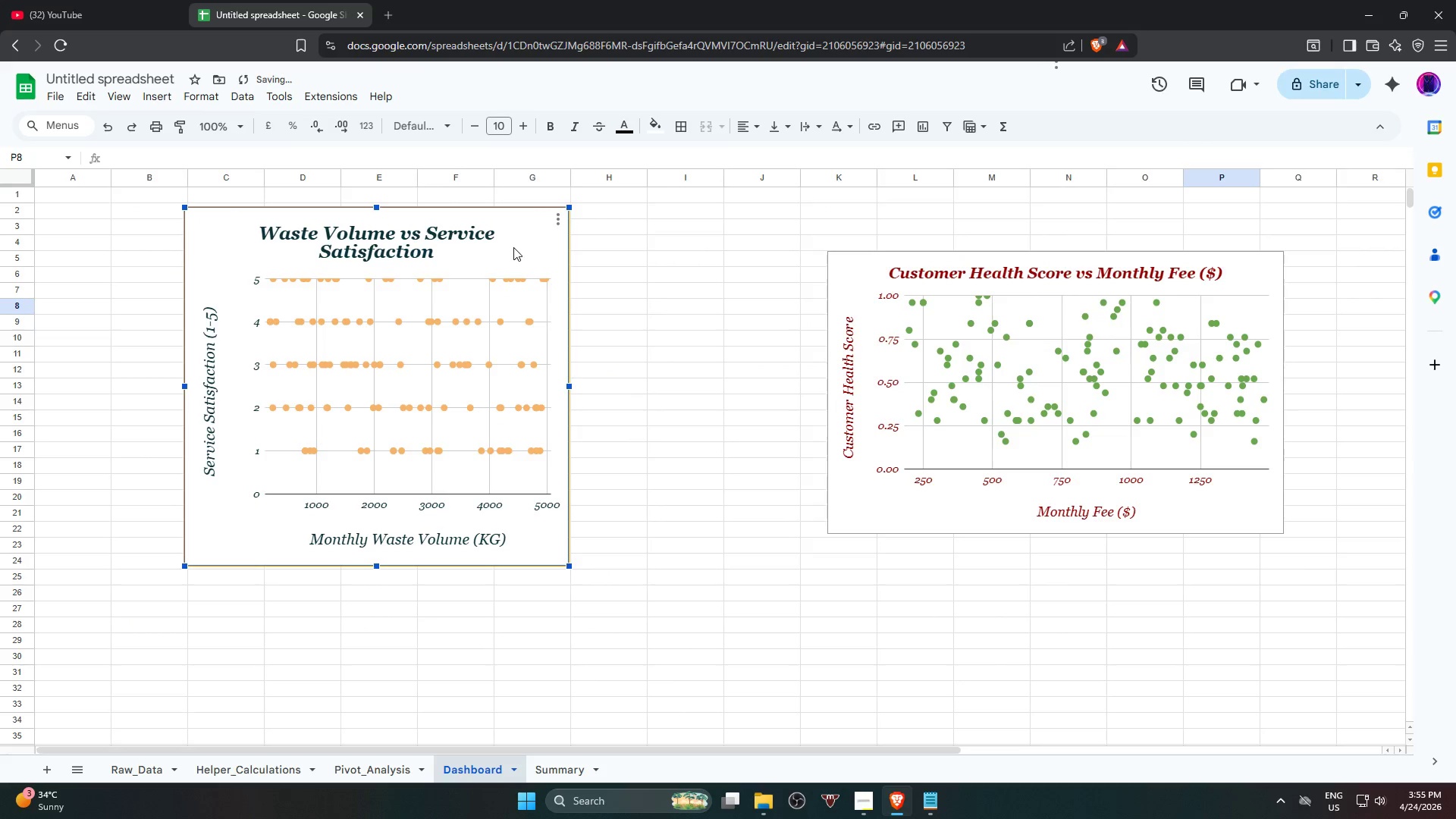 
left_click_drag(start_coordinate=[513, 247], to_coordinate=[767, 249])
 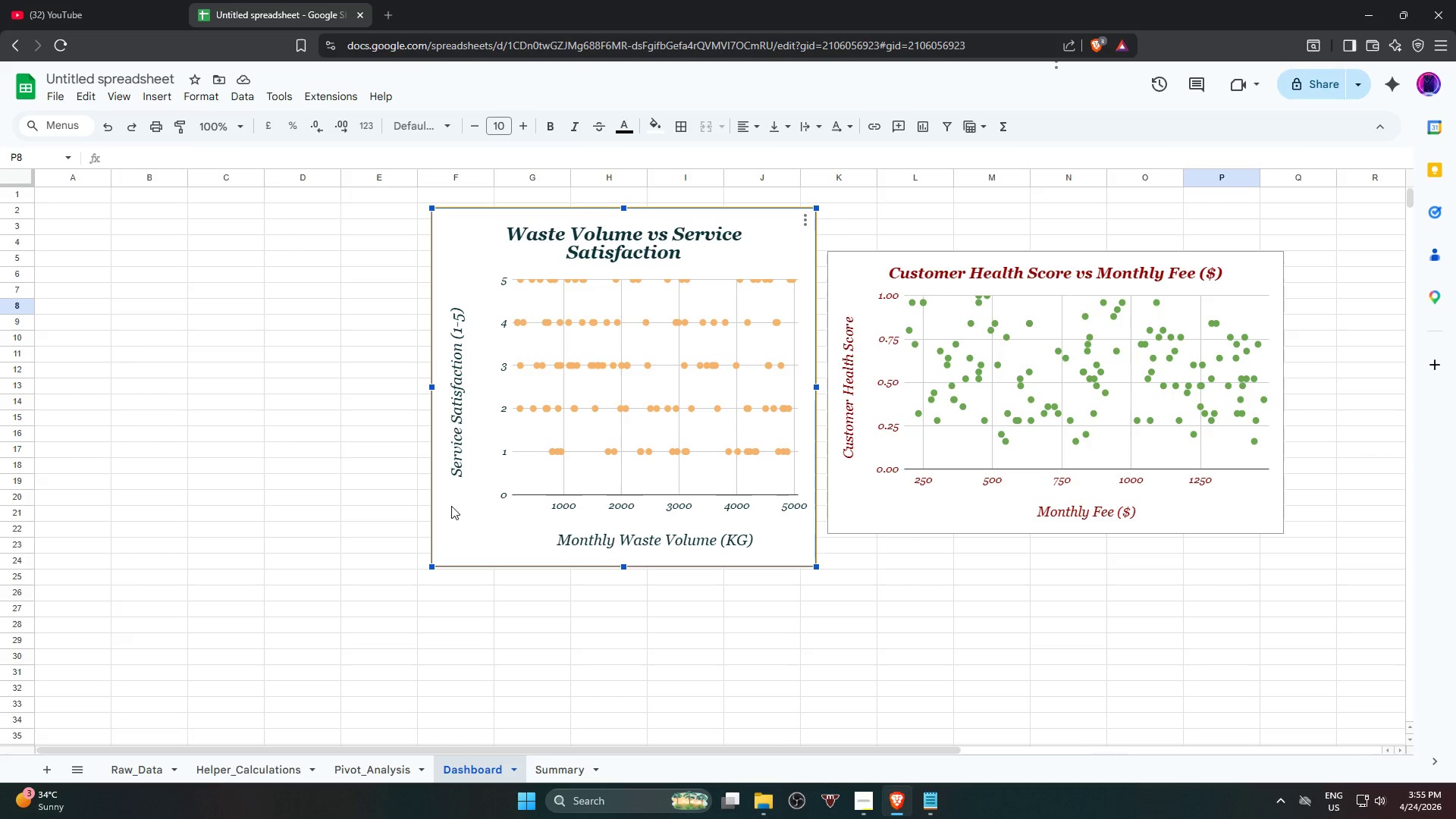 
wait(13.75)
 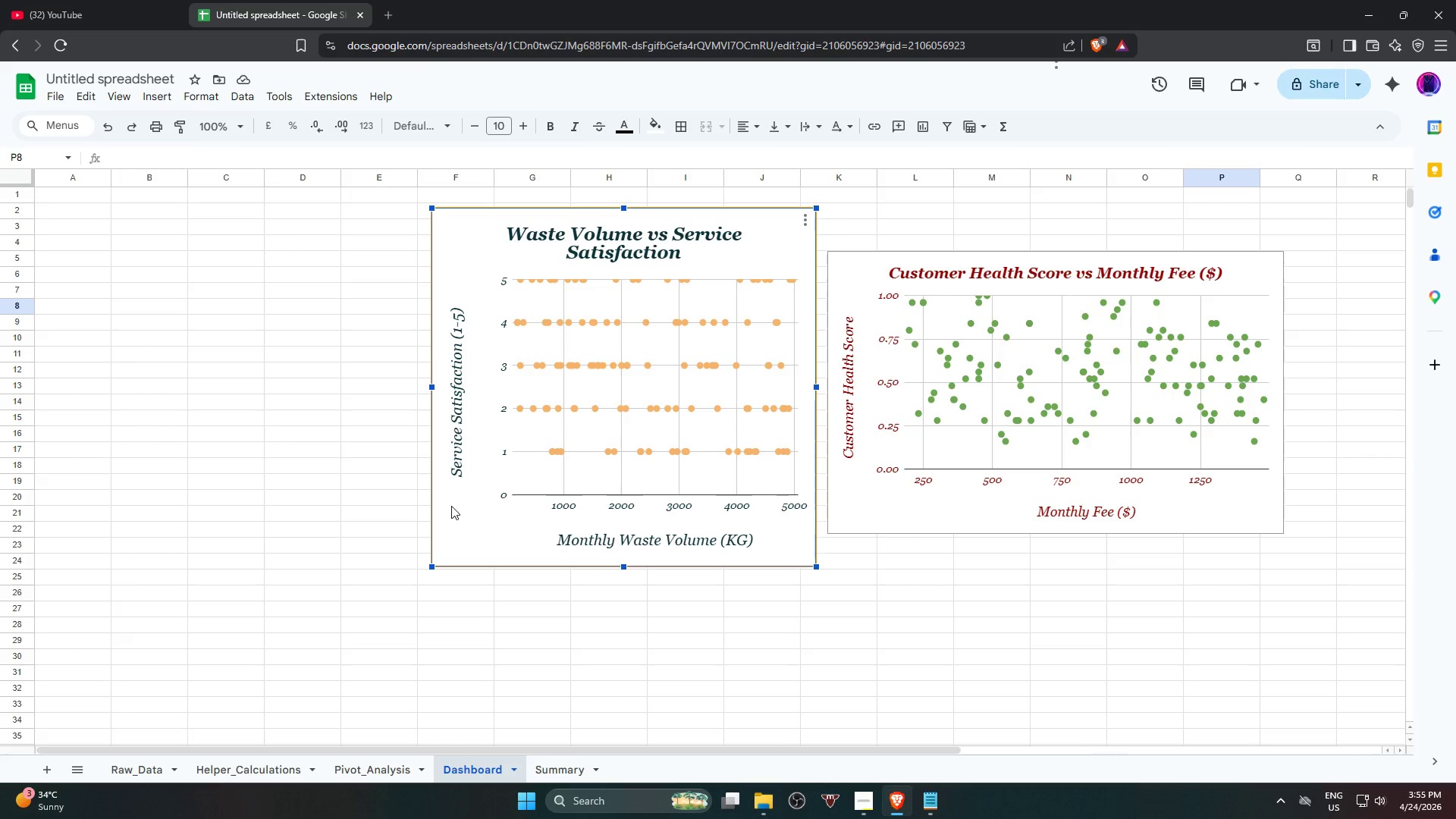 
left_click([82, 216])
 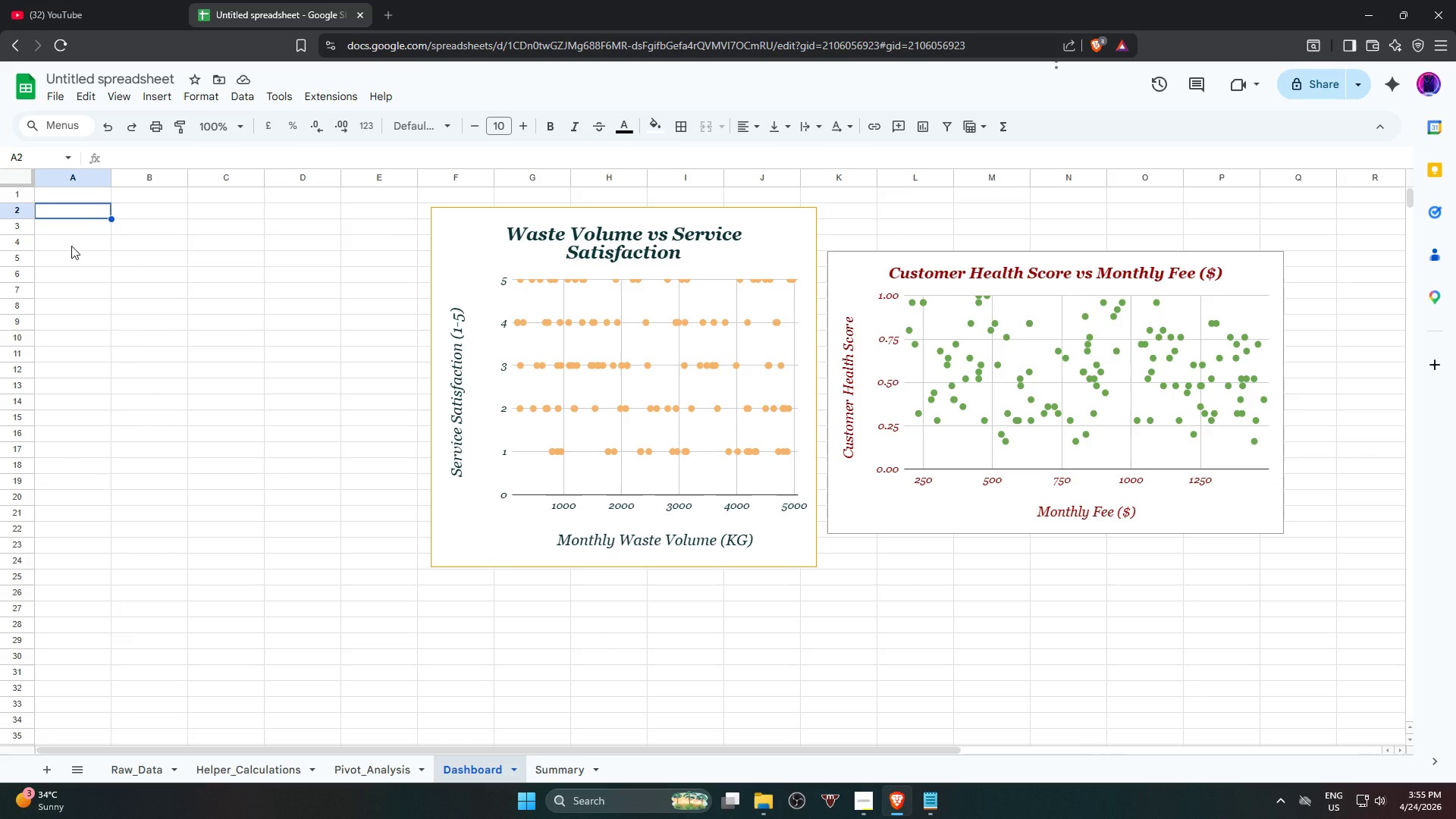 
wait(6.98)
 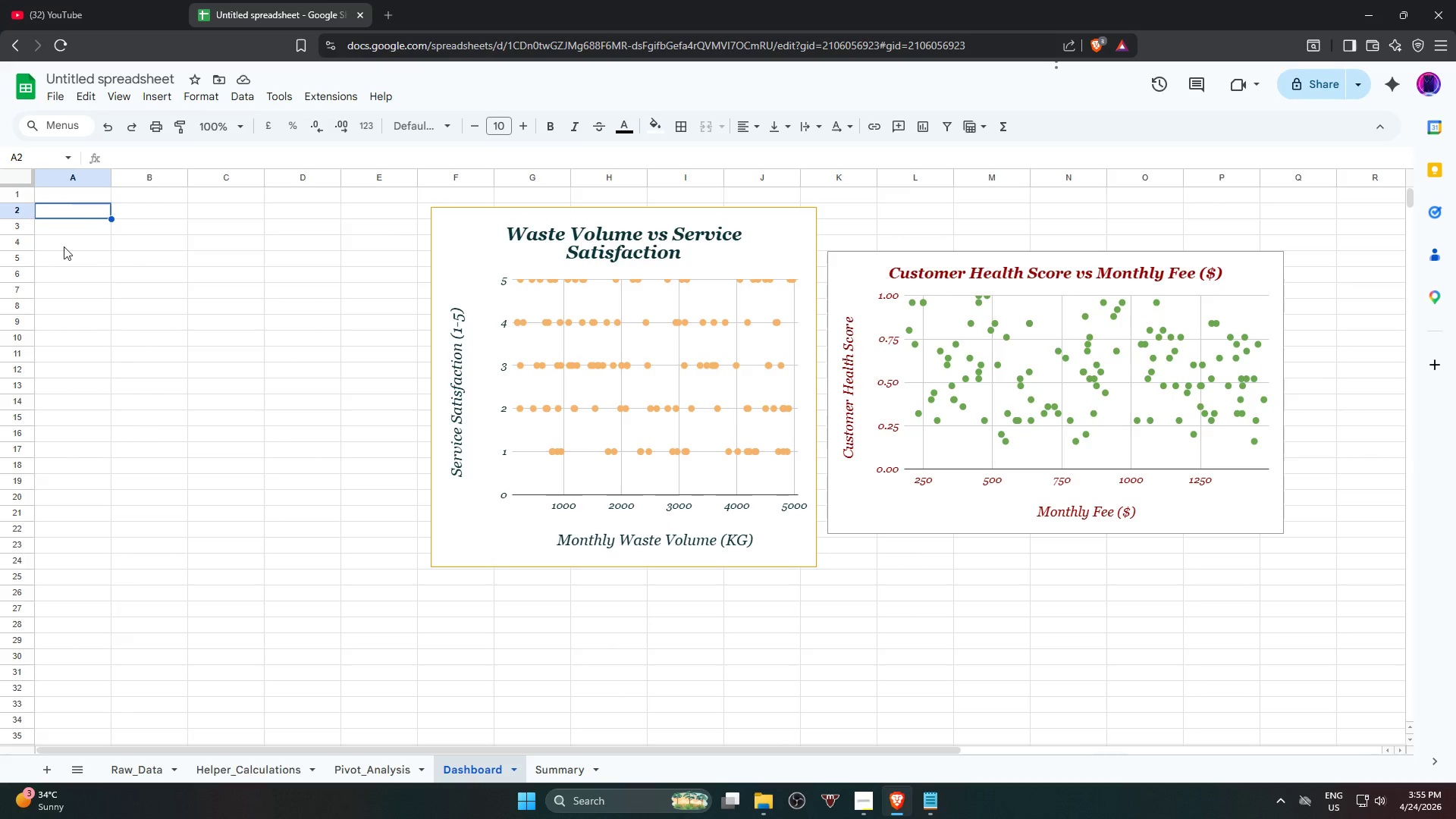 
type(Churn Vs)
key(Backspace)
key(Backspace)
type(vs Ex)
 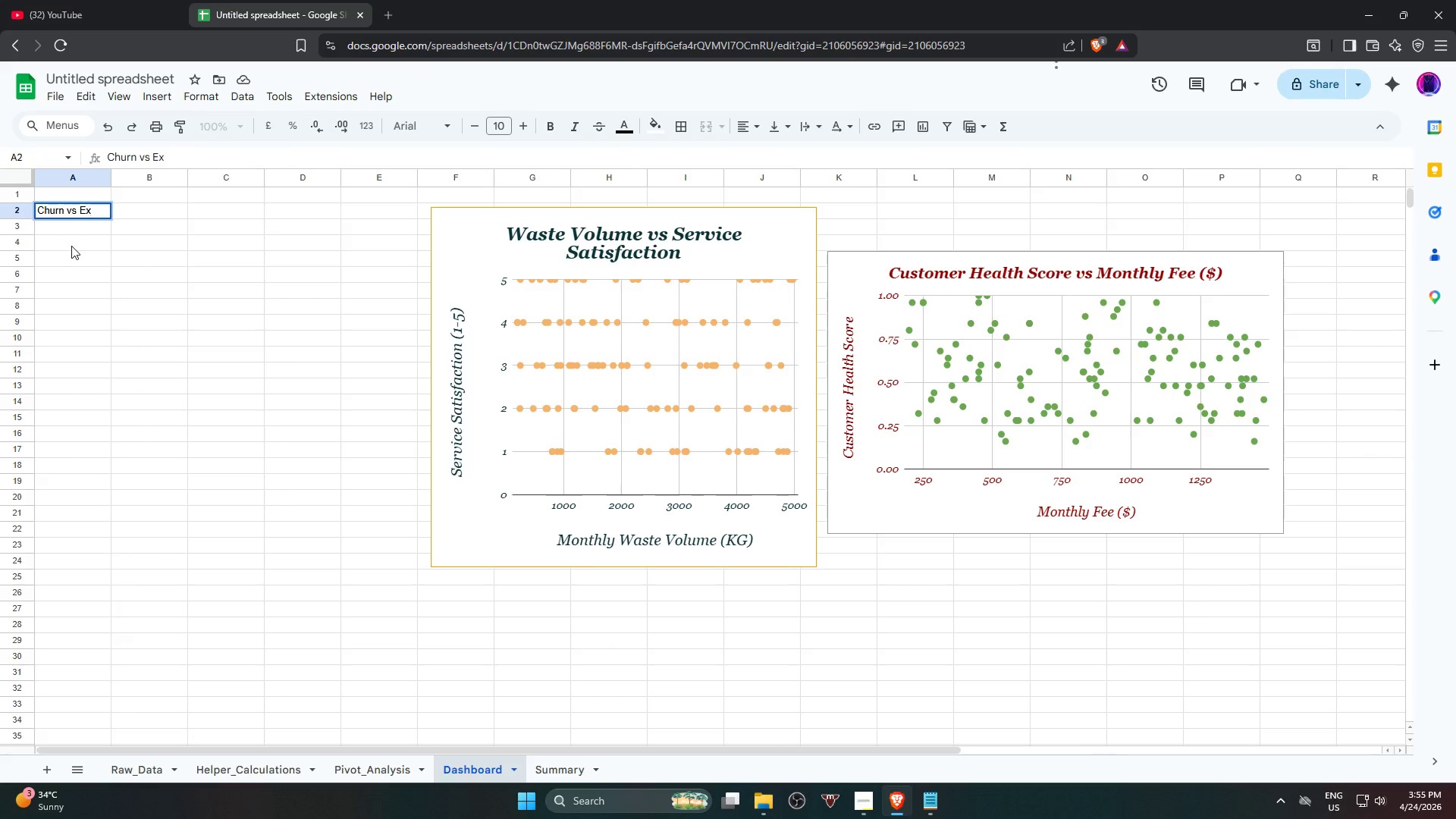 
type(pansion)
 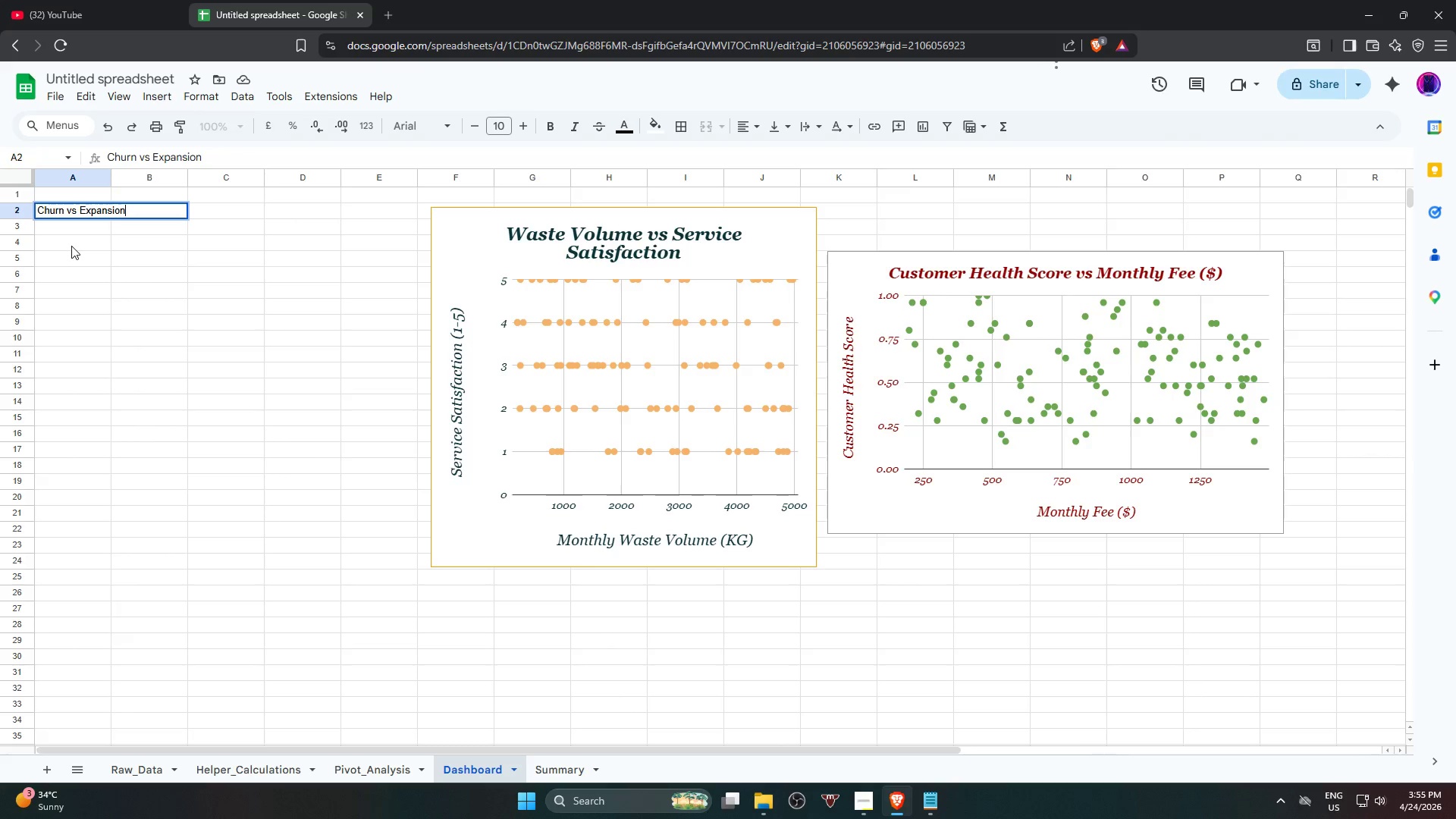 
key(Enter)
 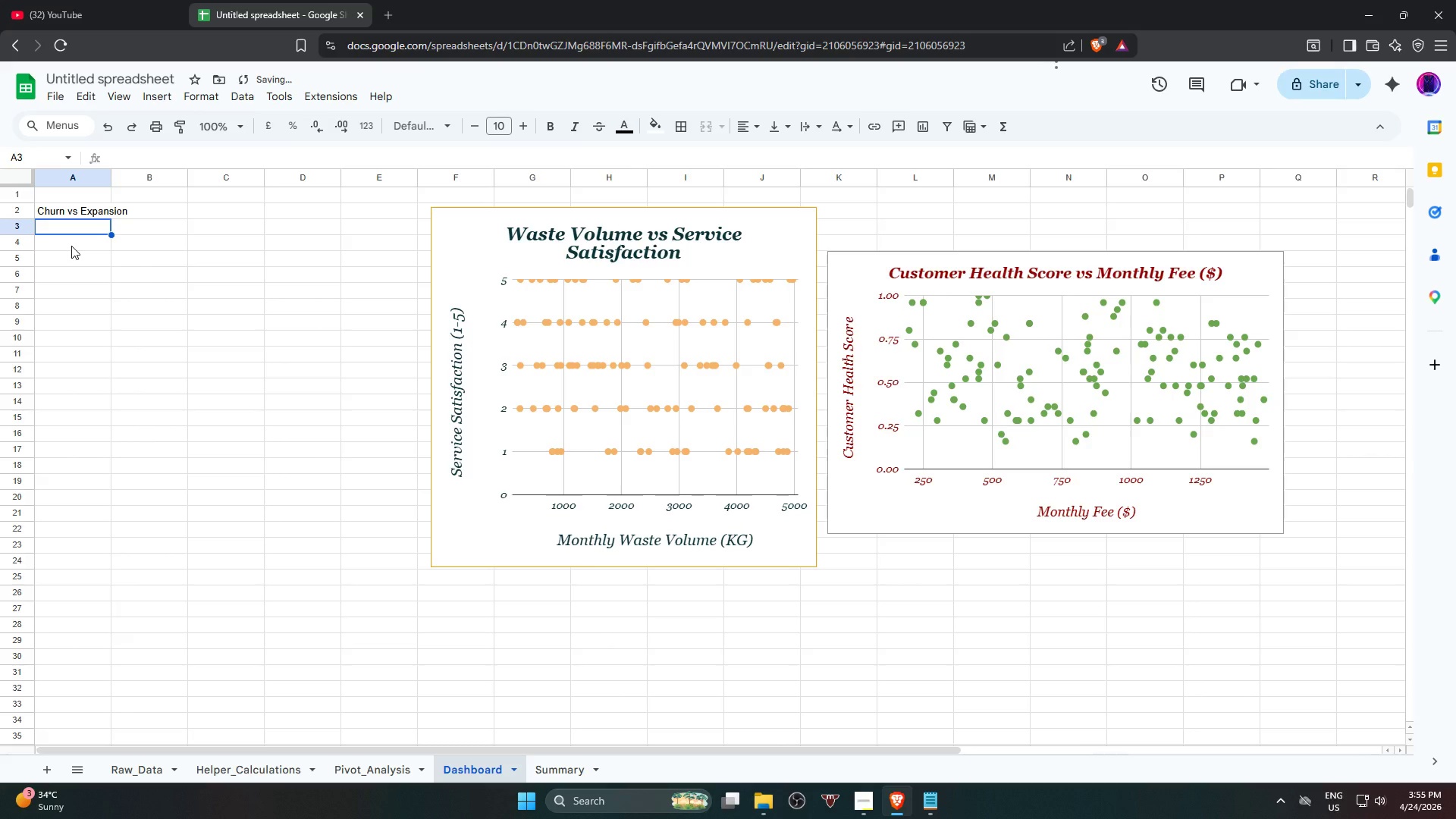 
type(Churn Rish)
 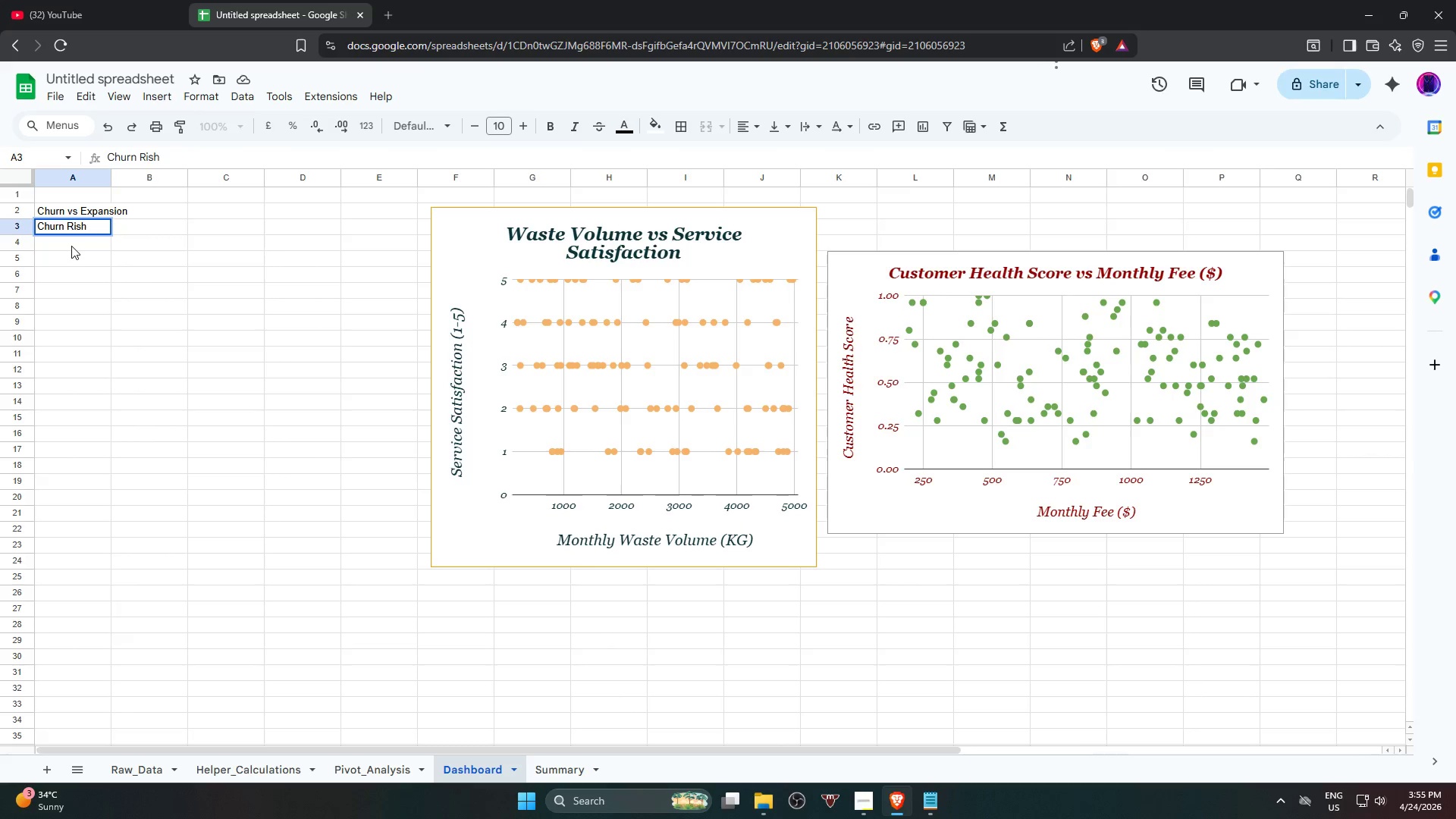 
key(ArrowDown)
 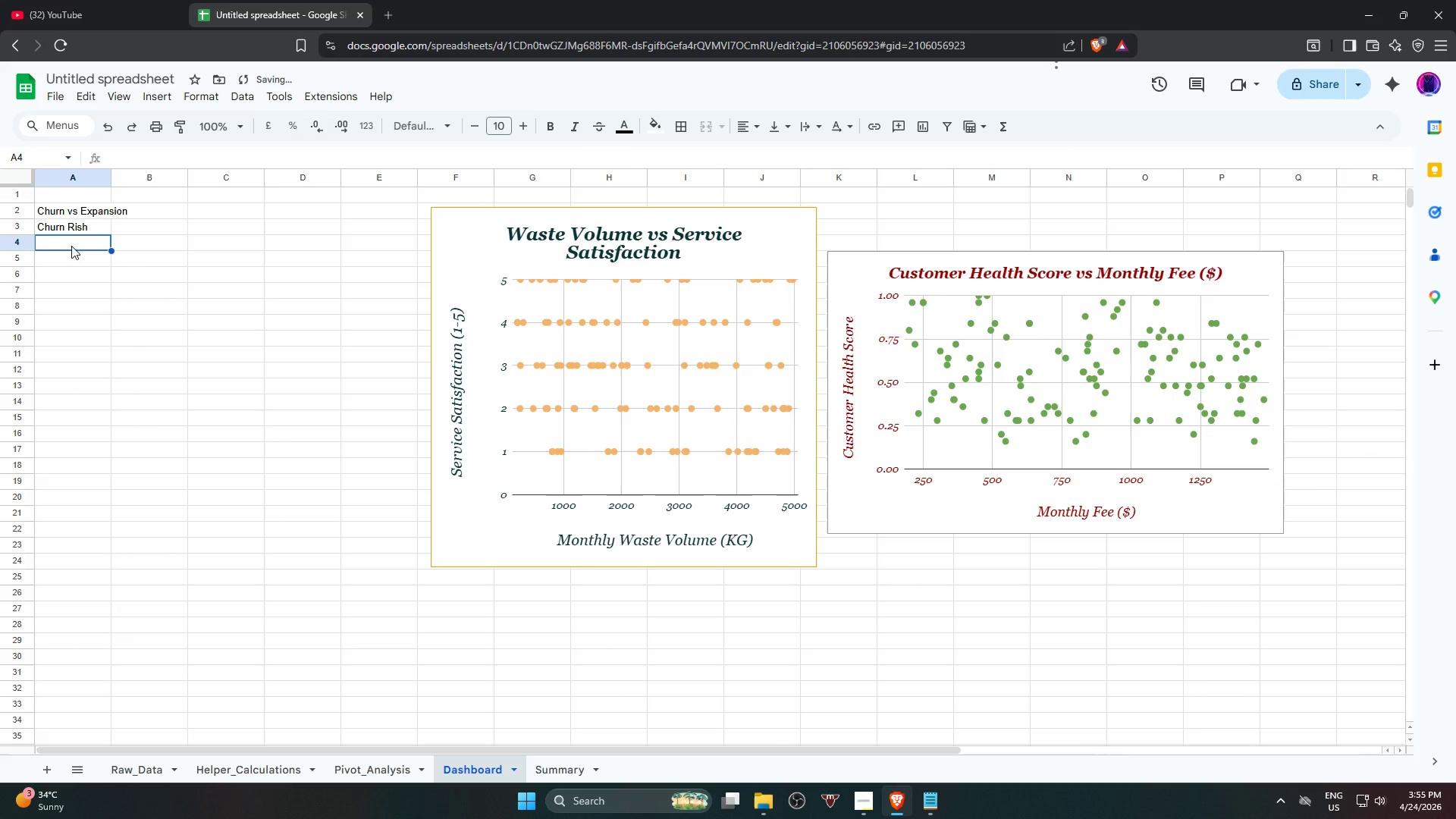 
left_click([76, 232])
 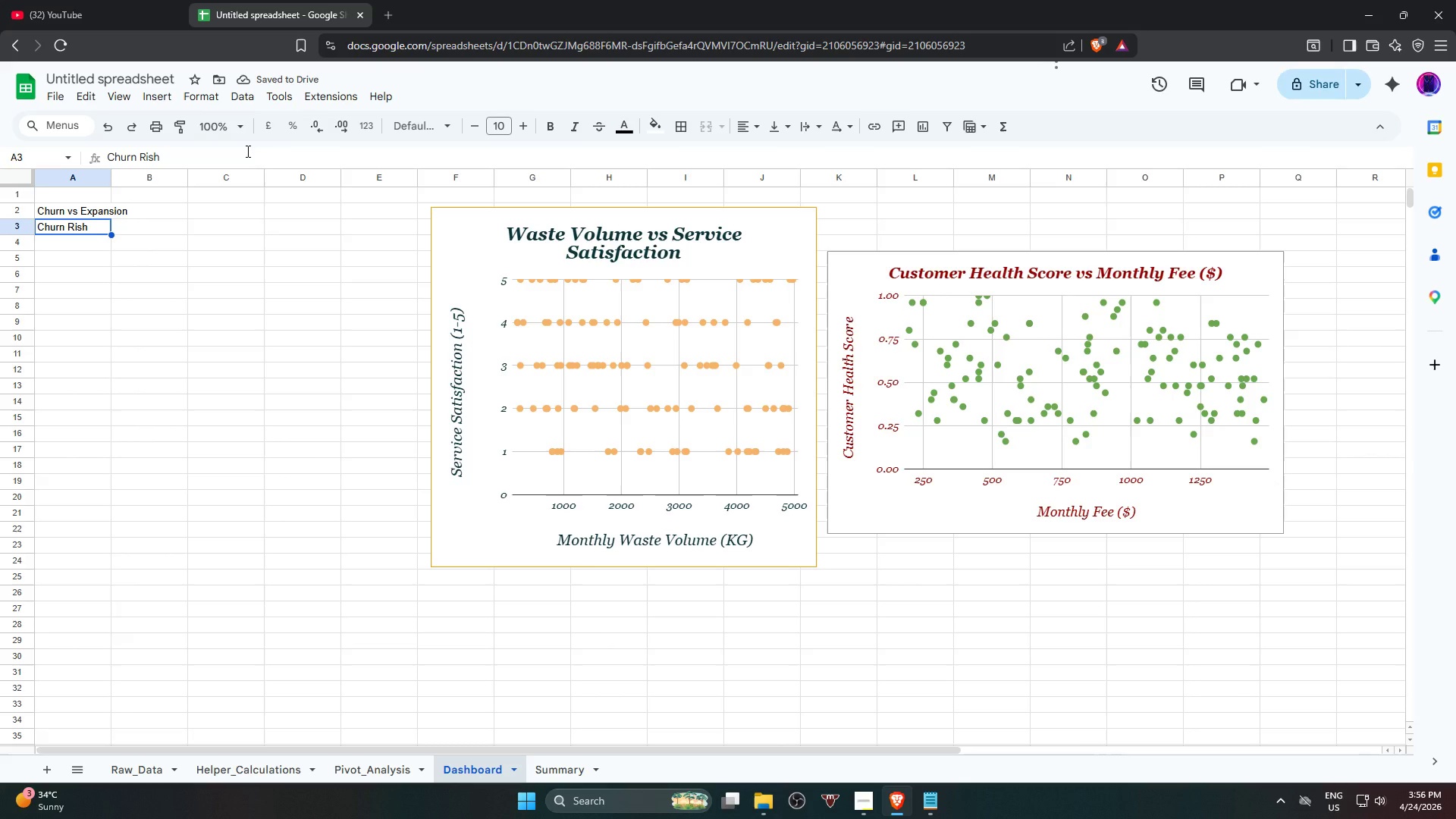 
left_click([246, 151])
 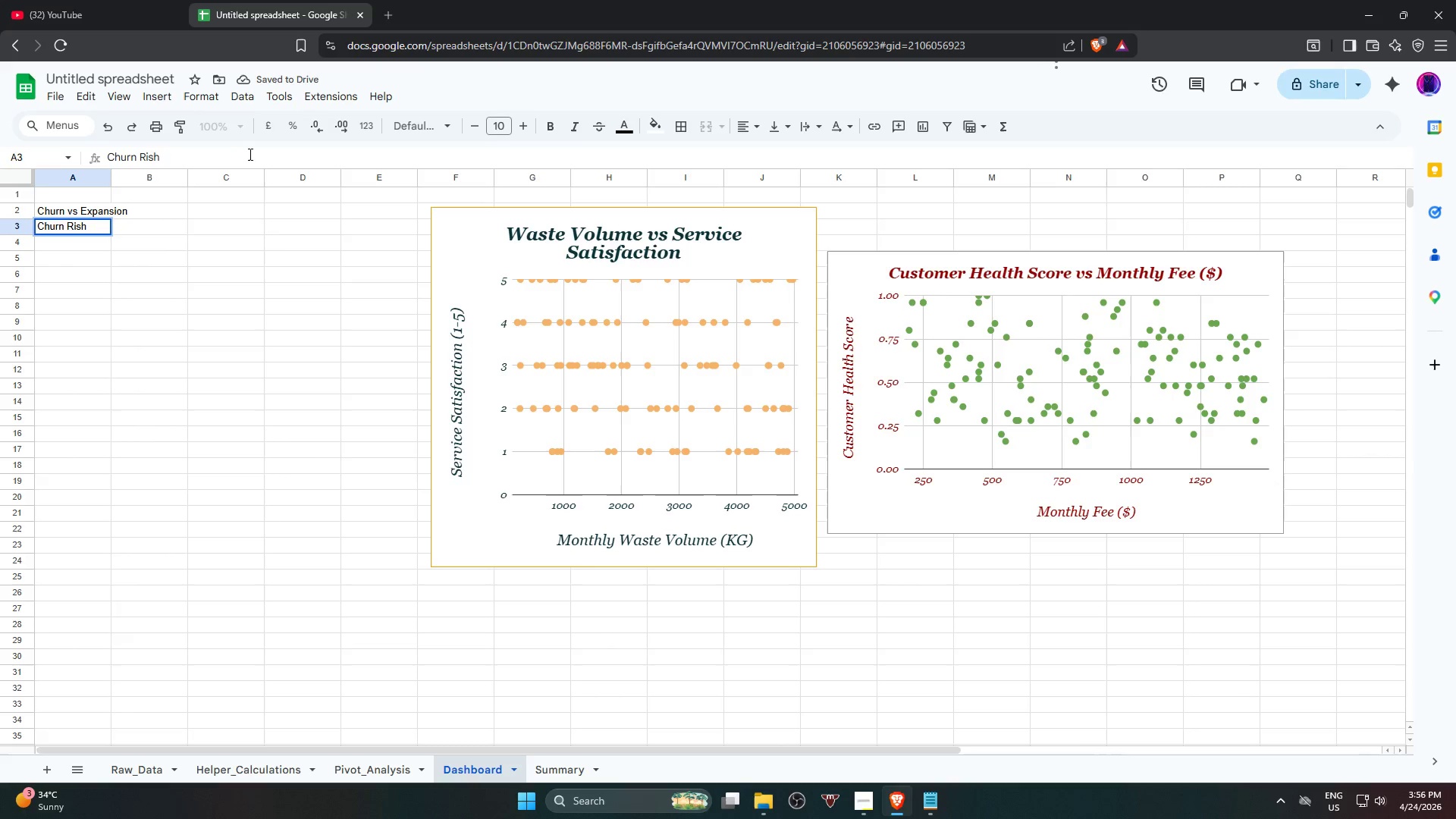 
key(Backspace)
 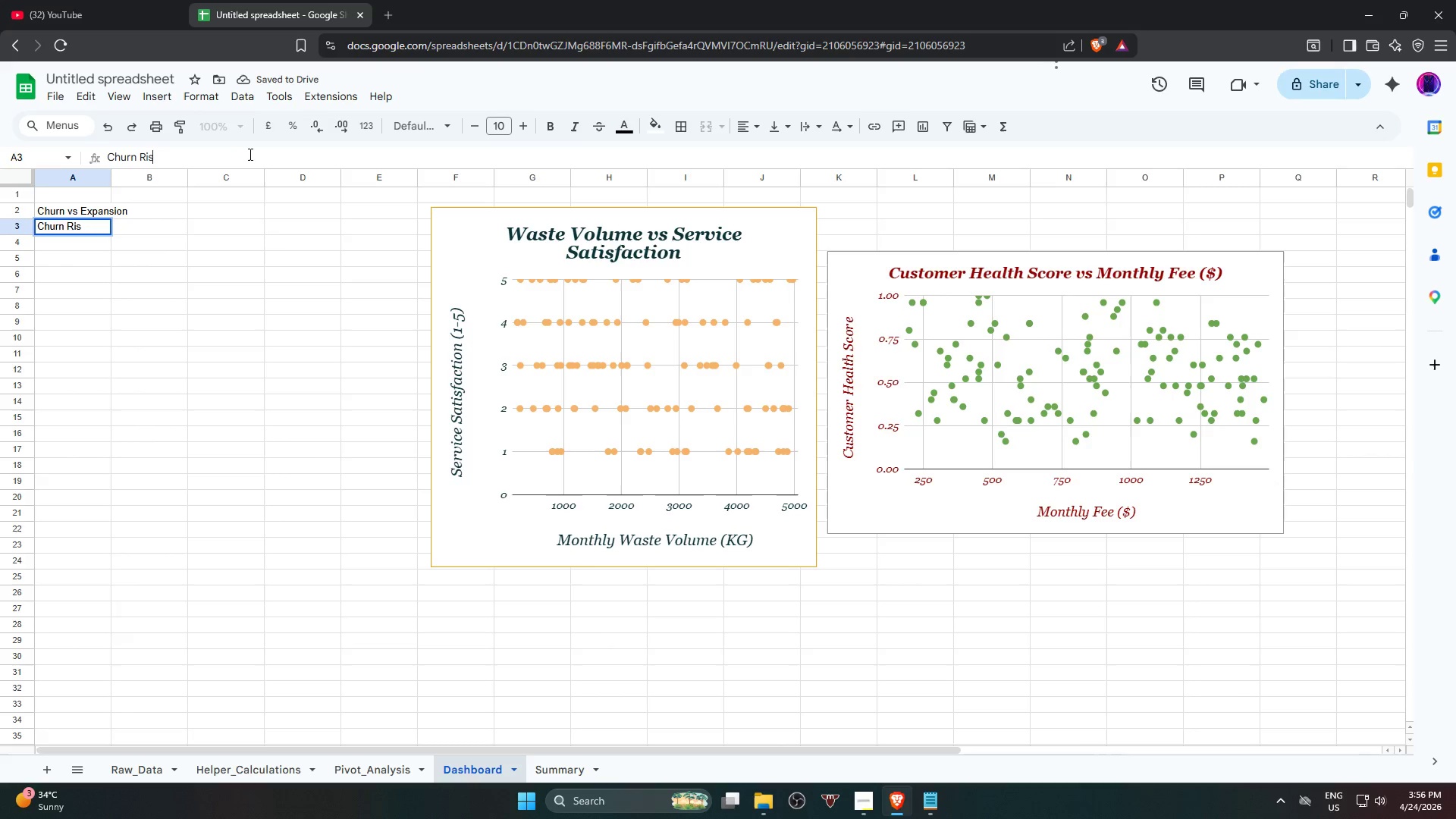 
key(K)
 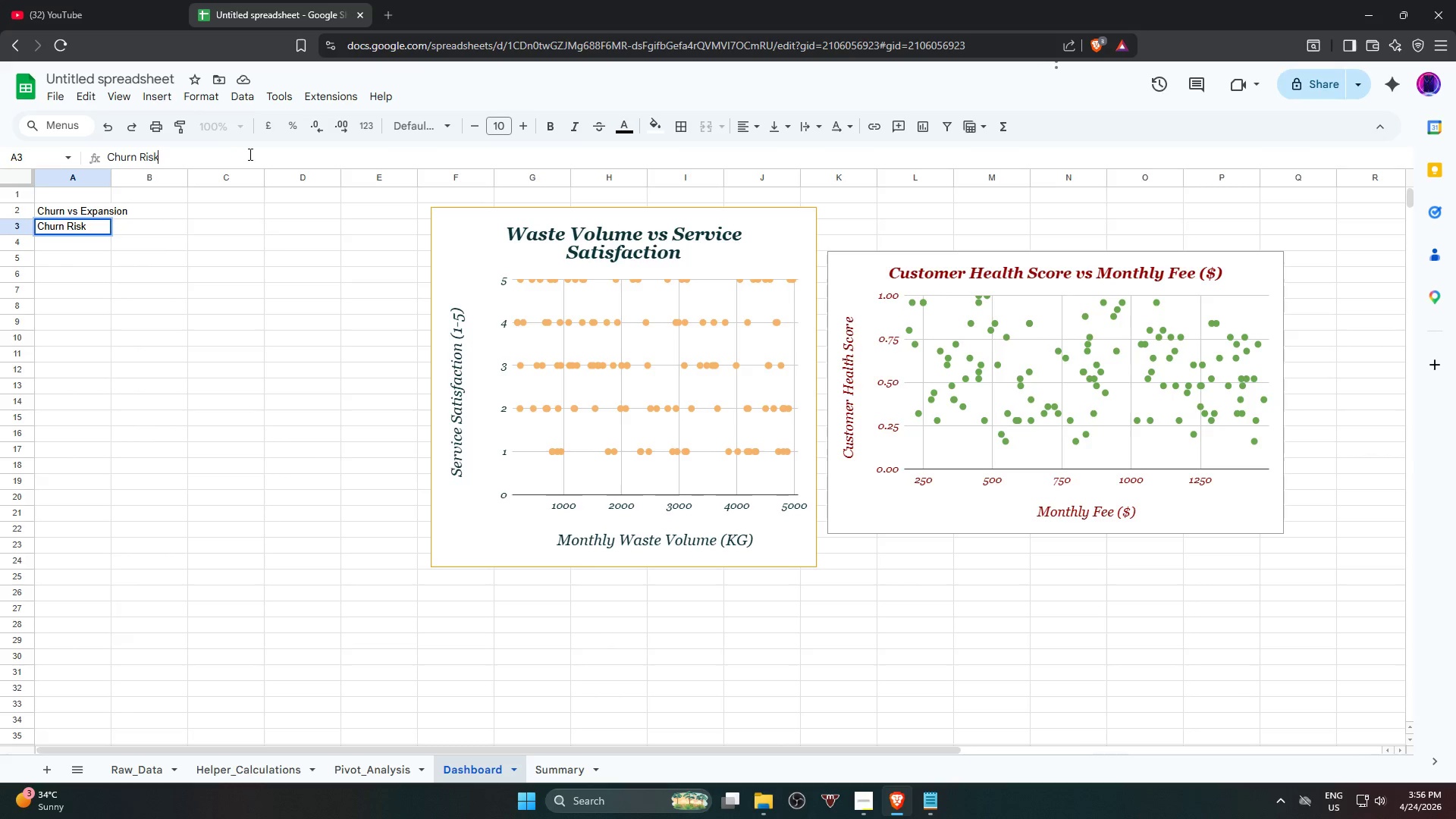 
key(ArrowDown)
 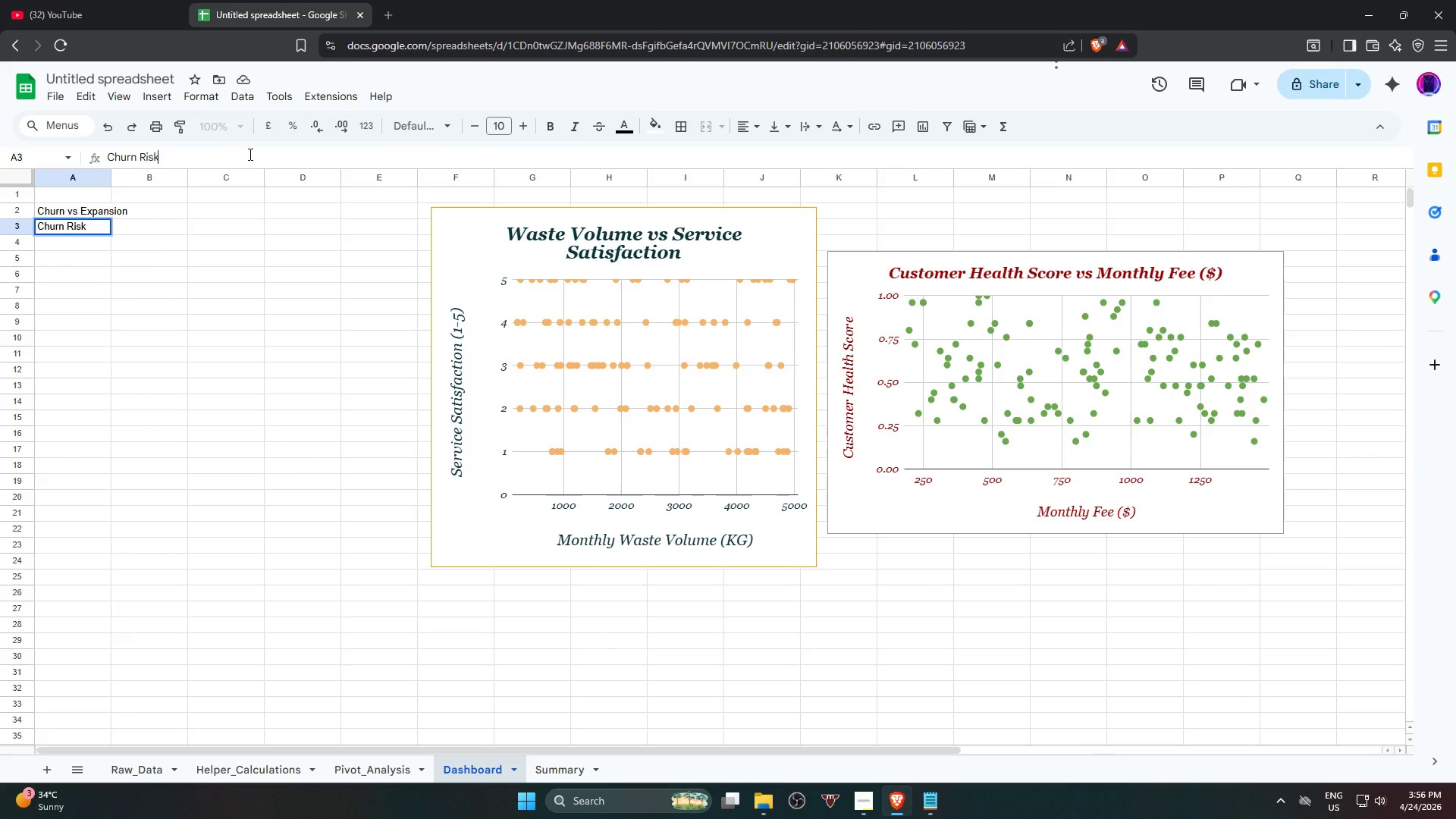 
type(Ex)
key(Backspace)
key(Backspace)
 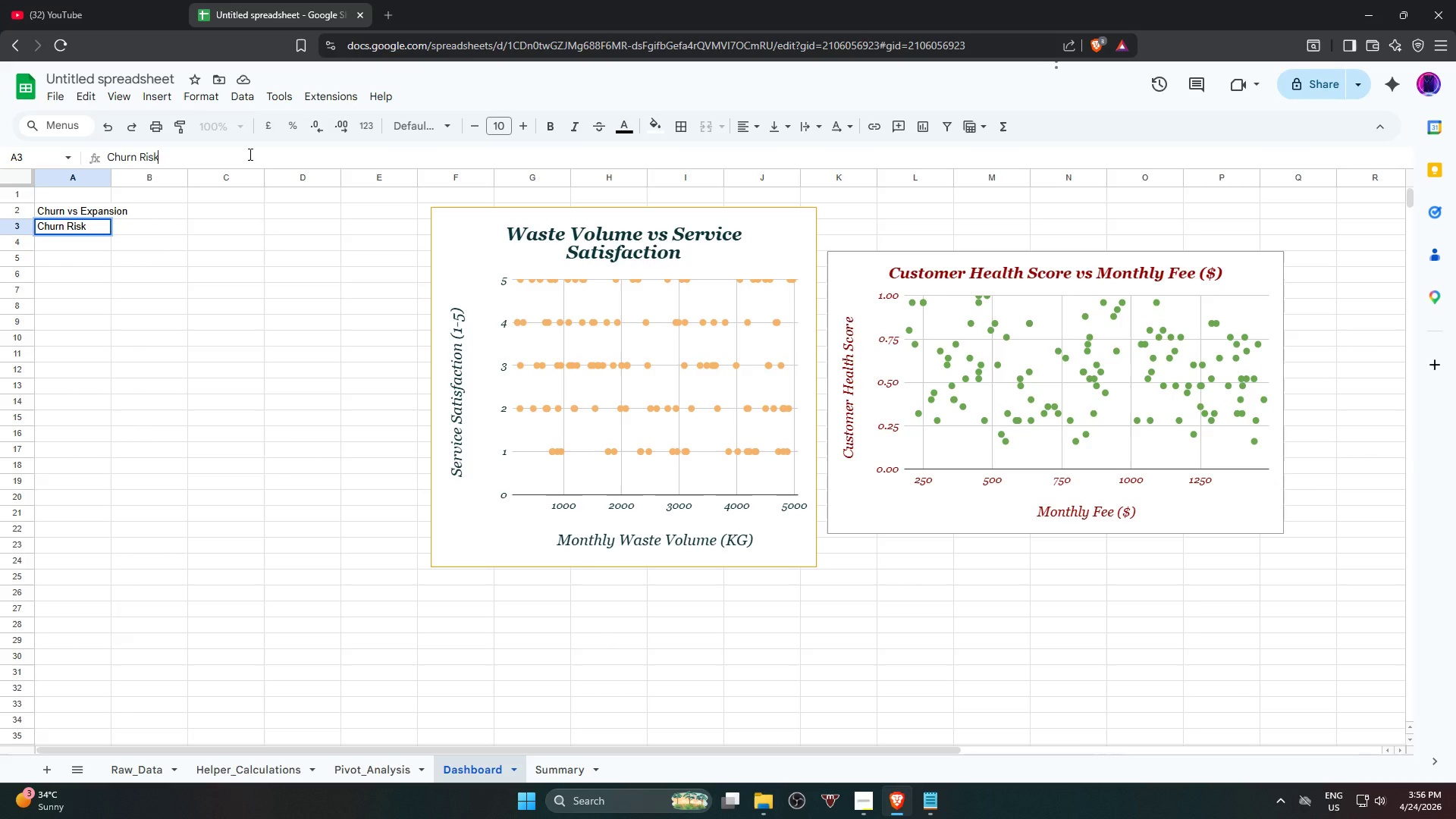 
key(Enter)
 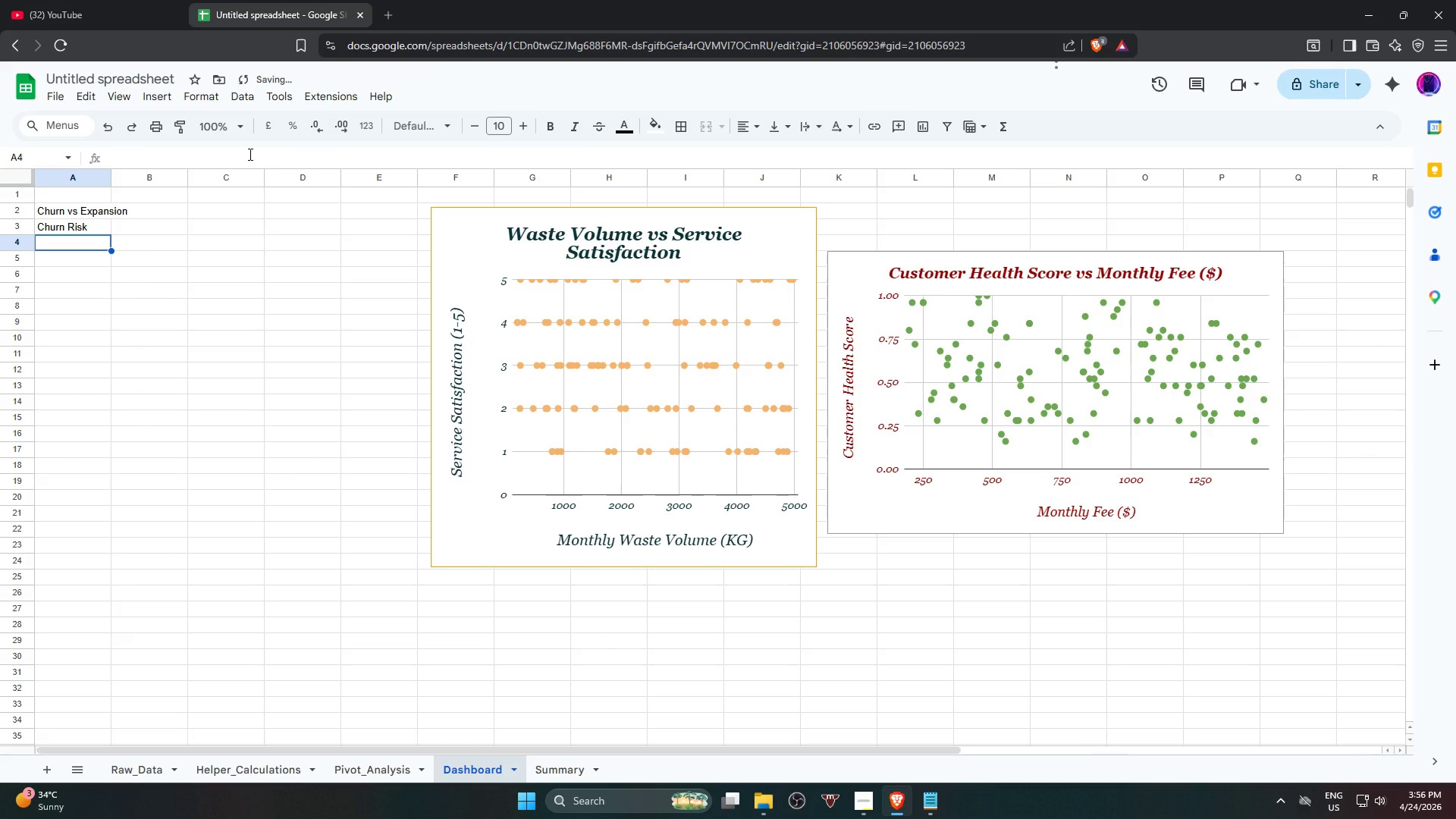 
type(Expansion)
 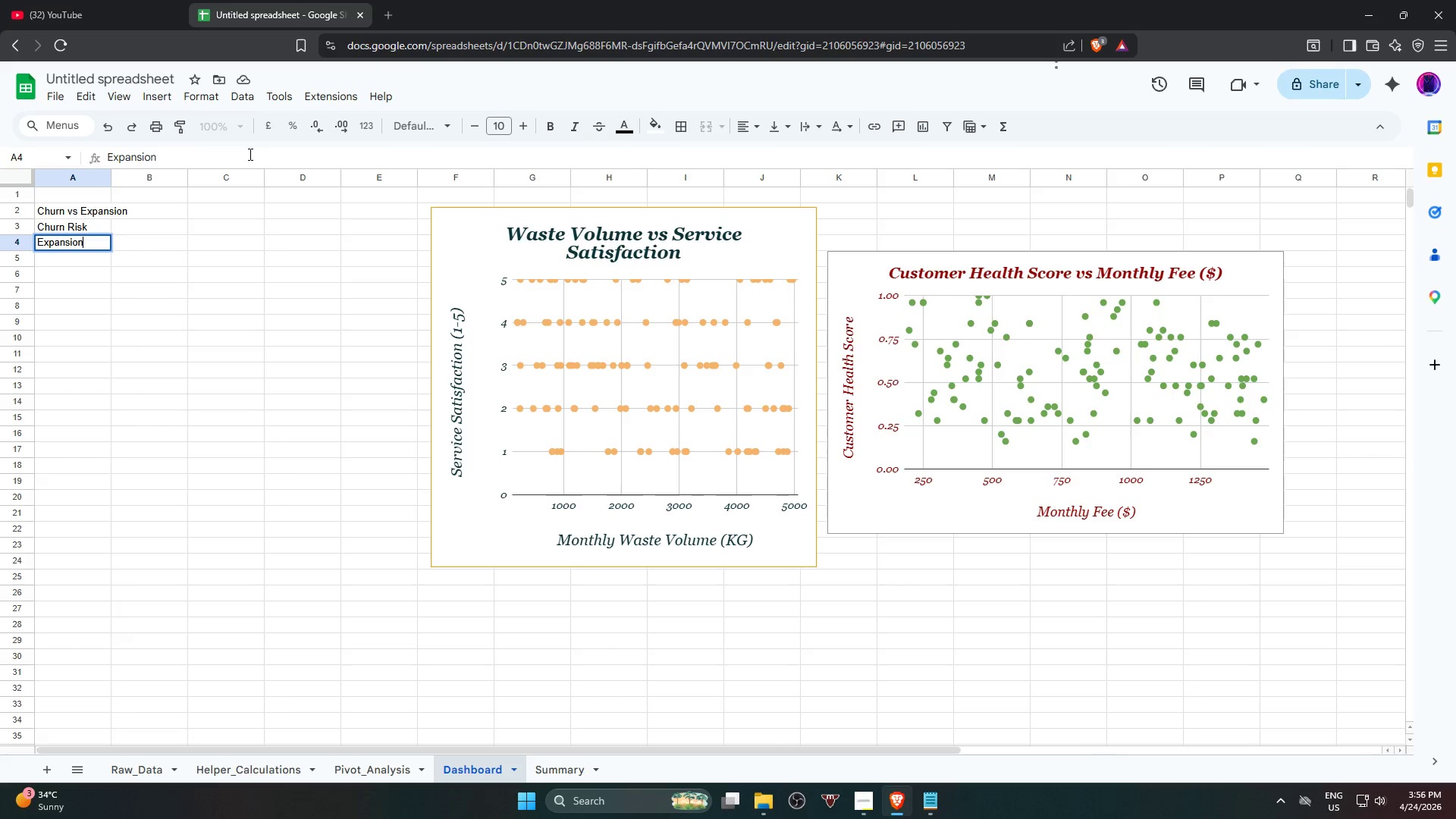 
key(Enter)
 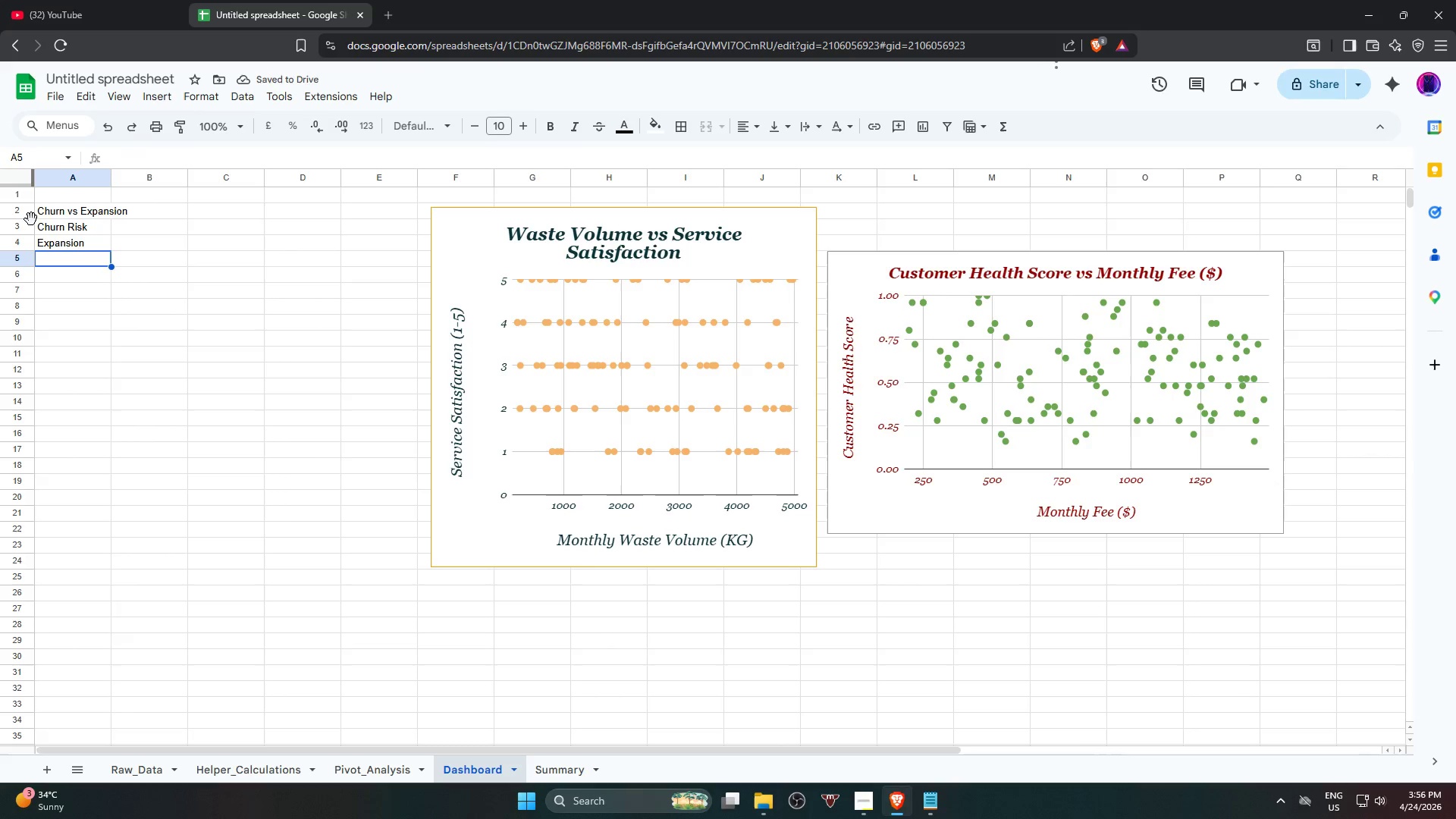 
left_click([58, 228])
 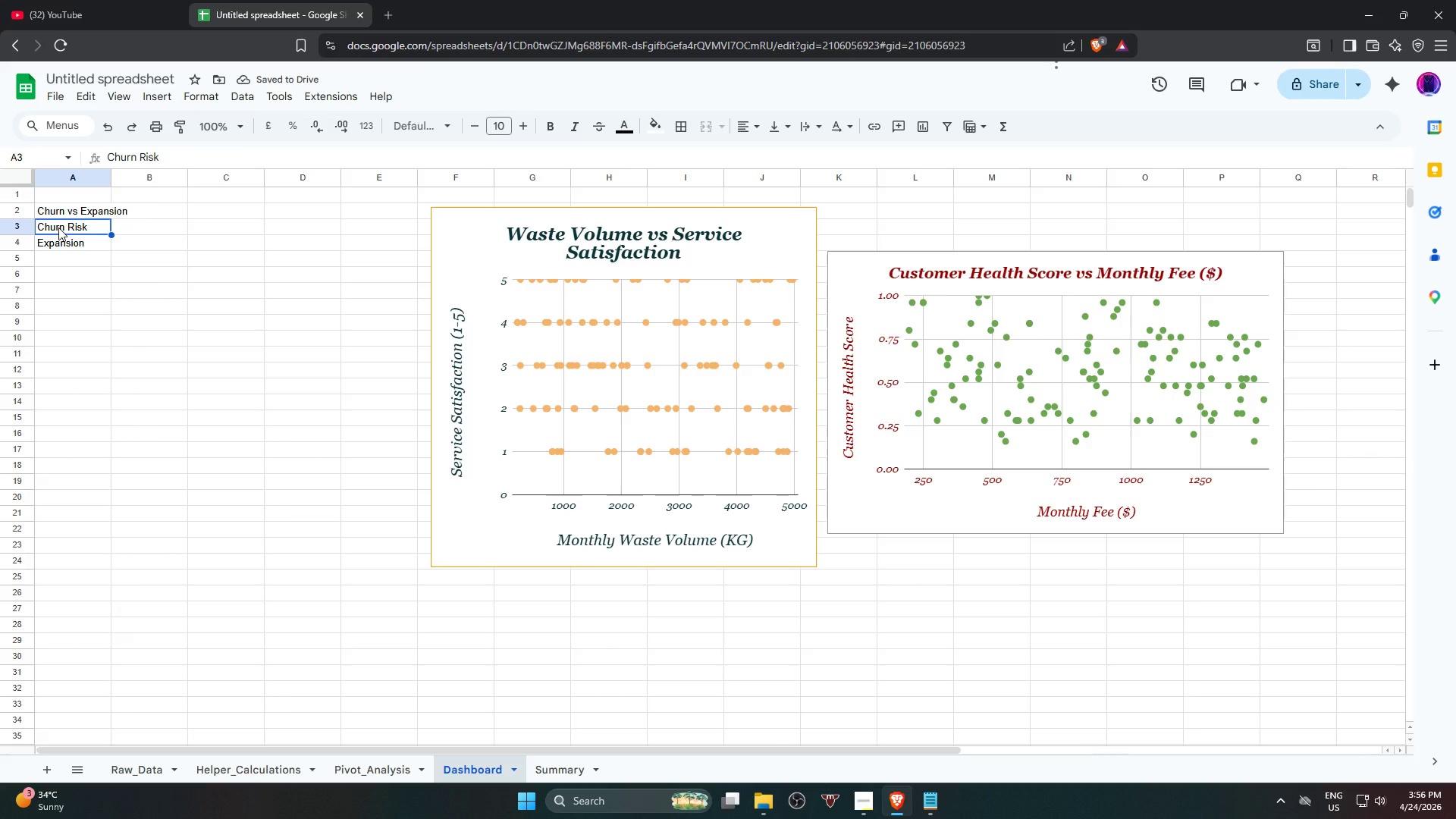 
right_click([58, 228])
 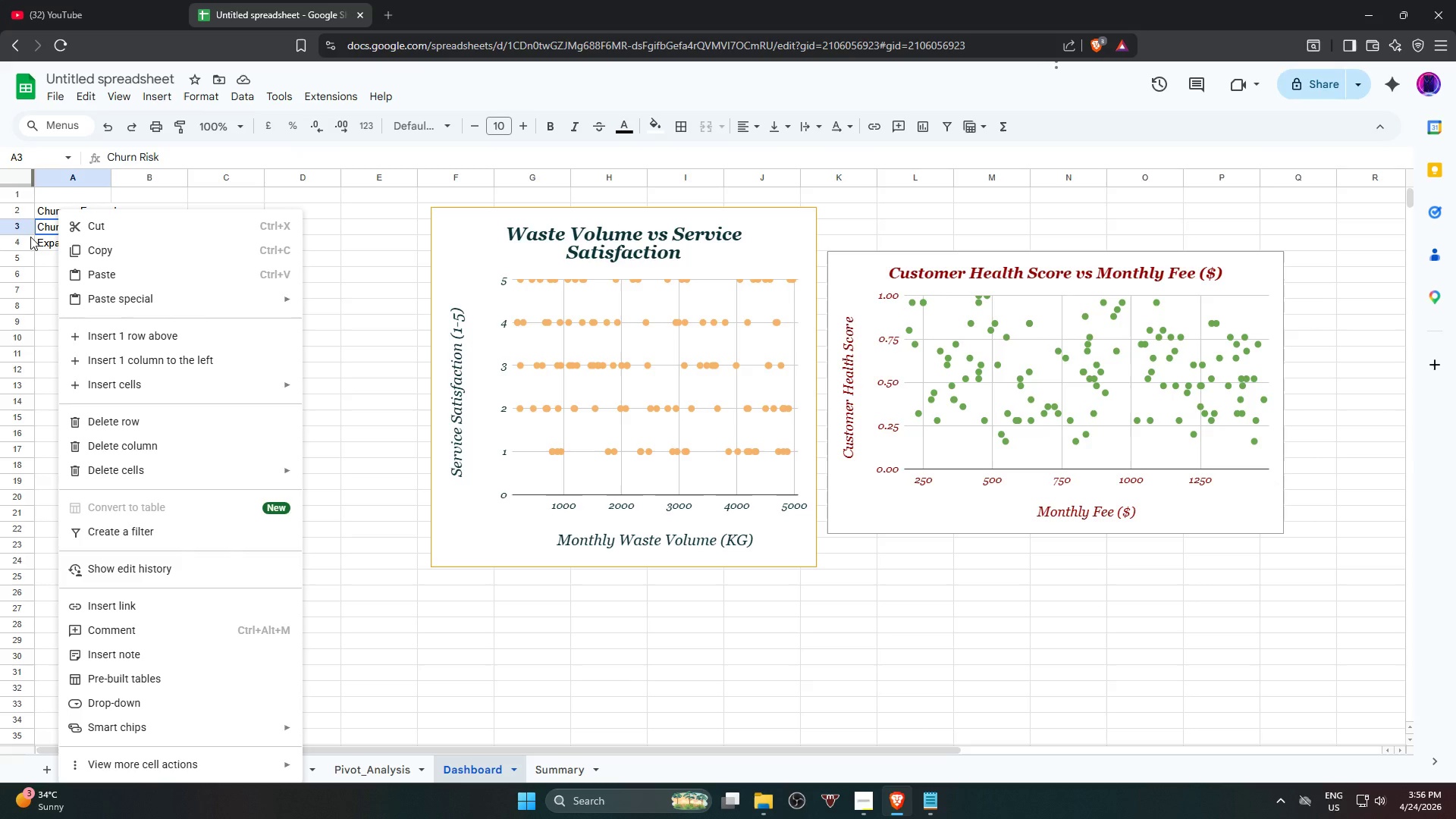 
right_click([27, 228])
 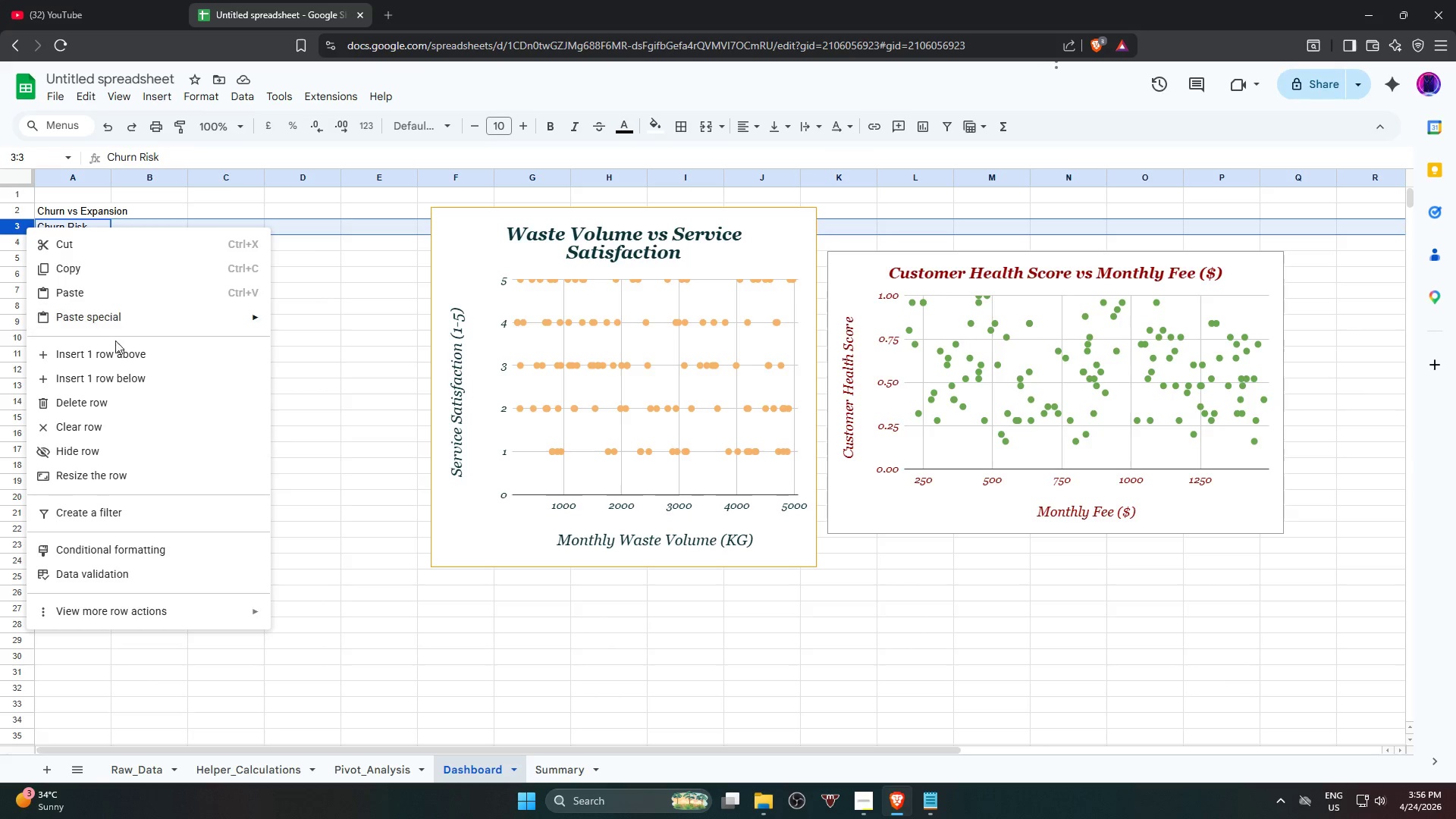 
left_click([117, 356])
 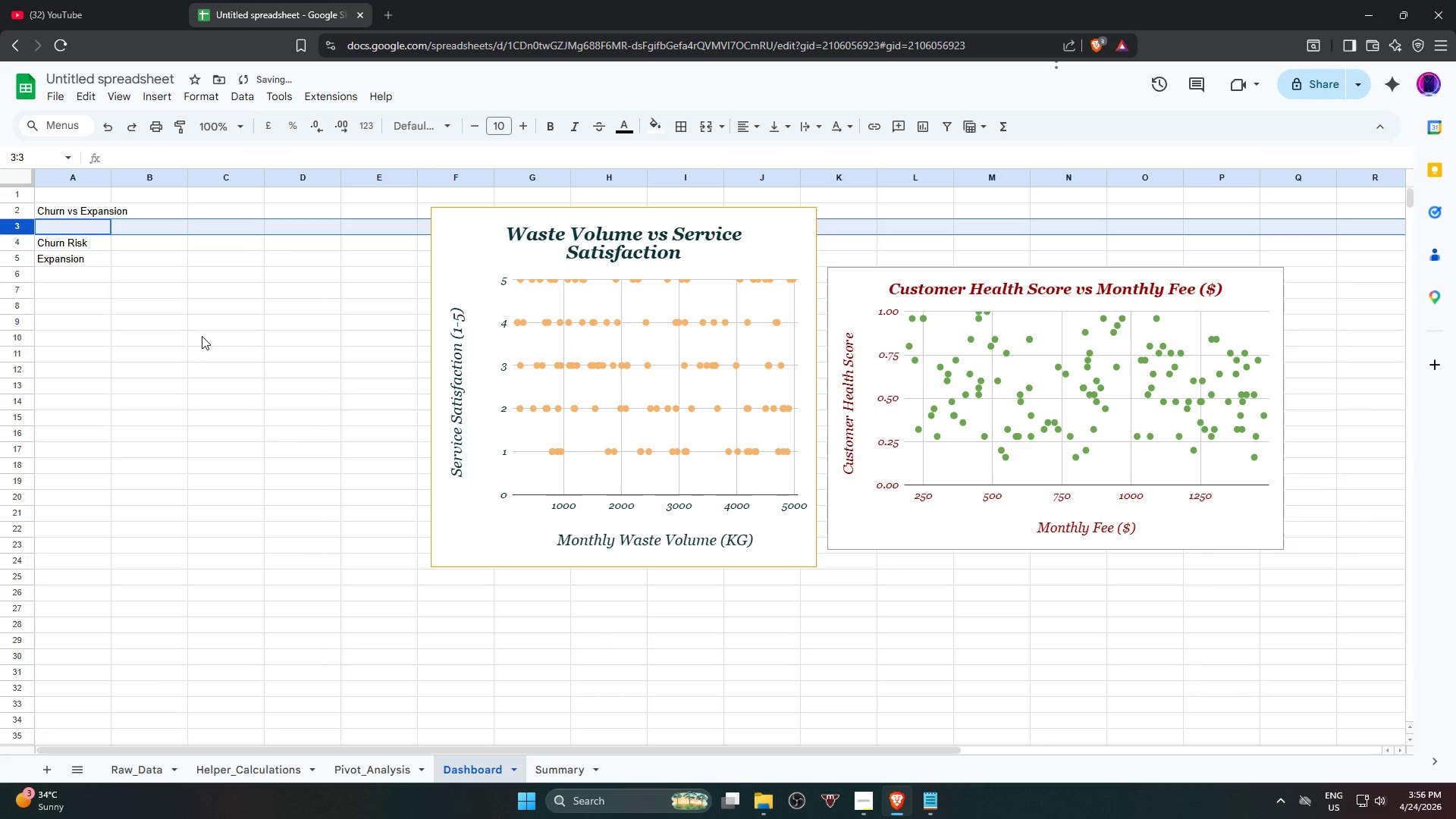 
left_click([199, 336])
 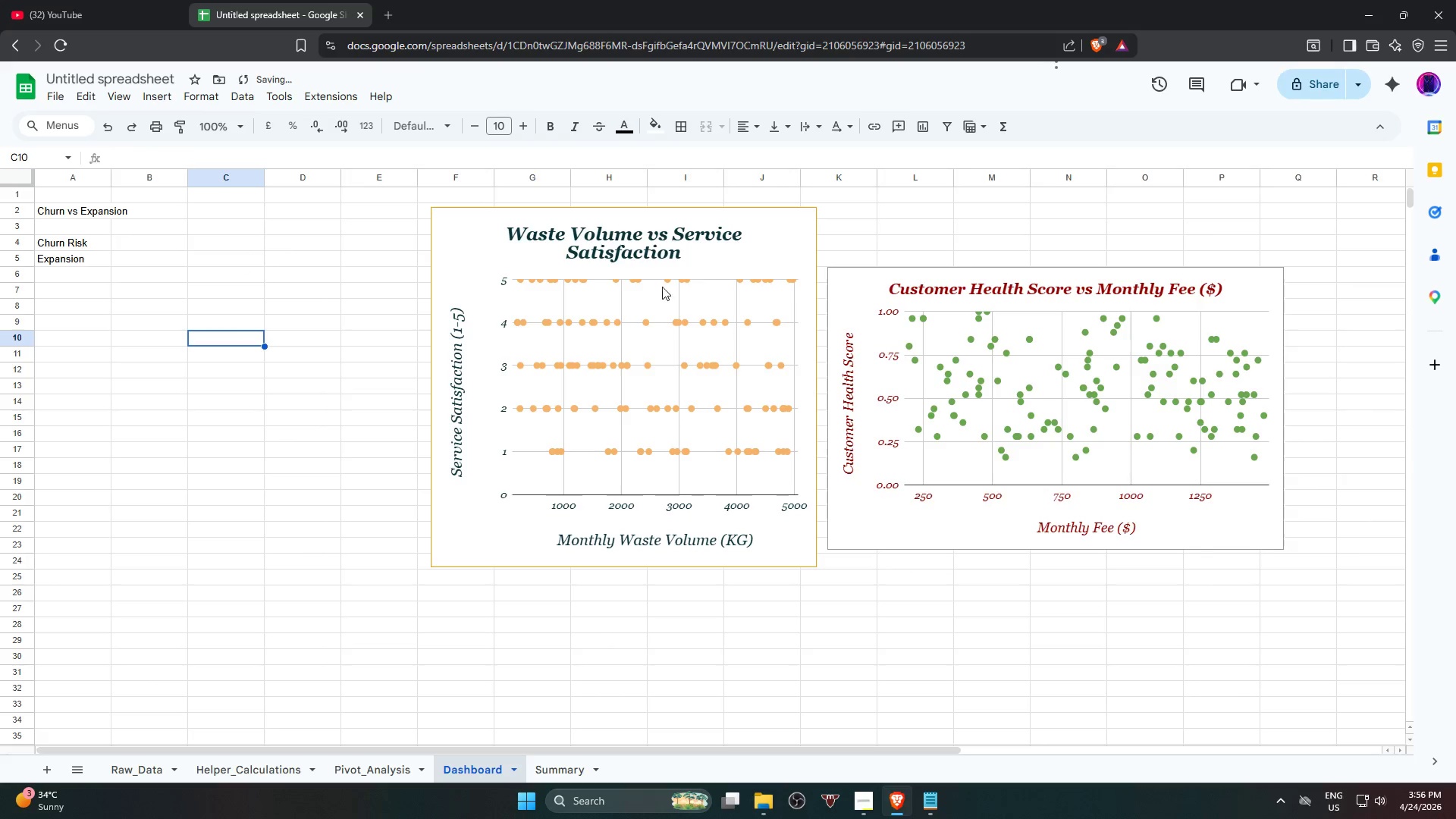 
left_click([734, 252])
 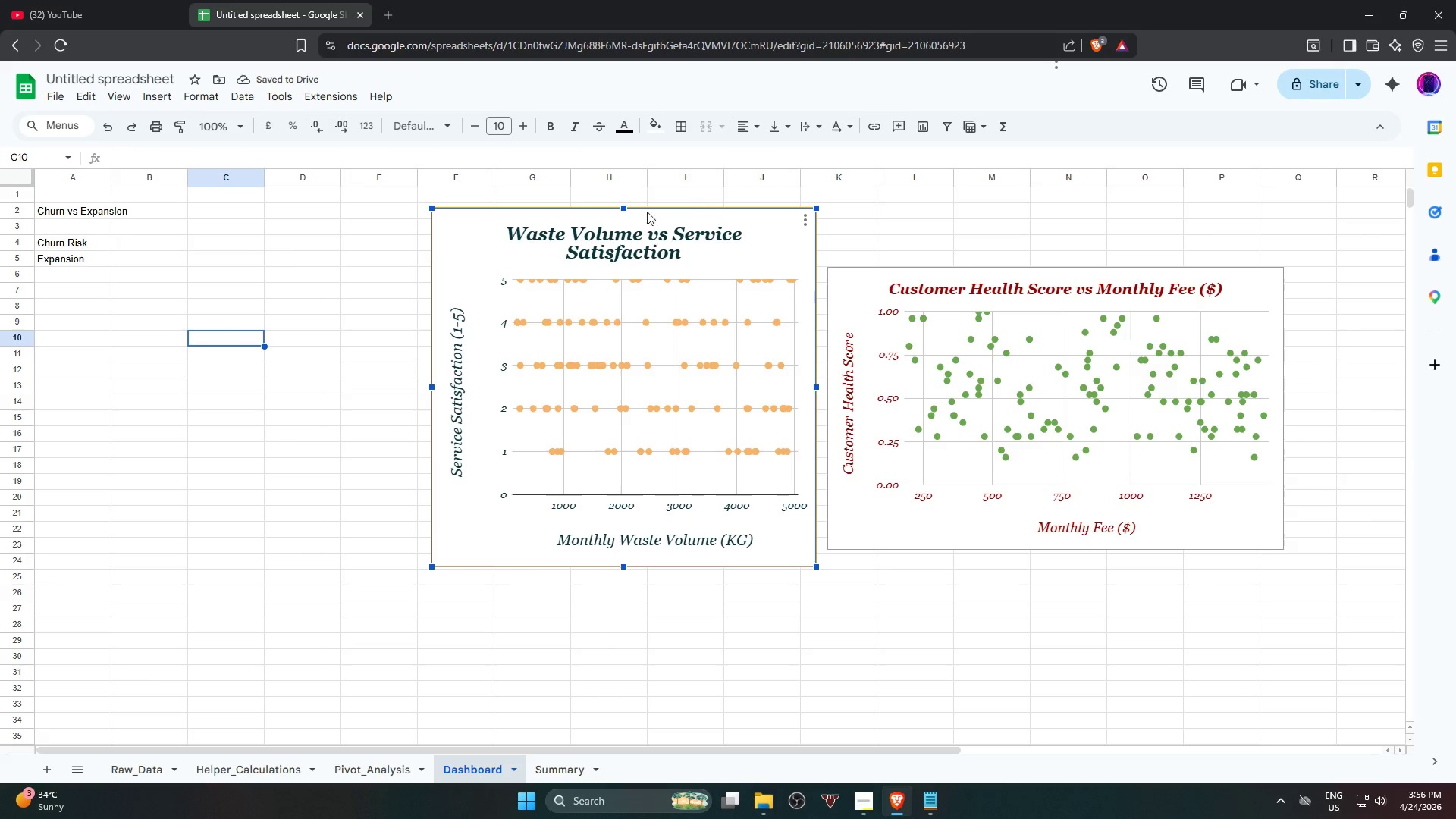 
left_click_drag(start_coordinate=[626, 209], to_coordinate=[632, 271])
 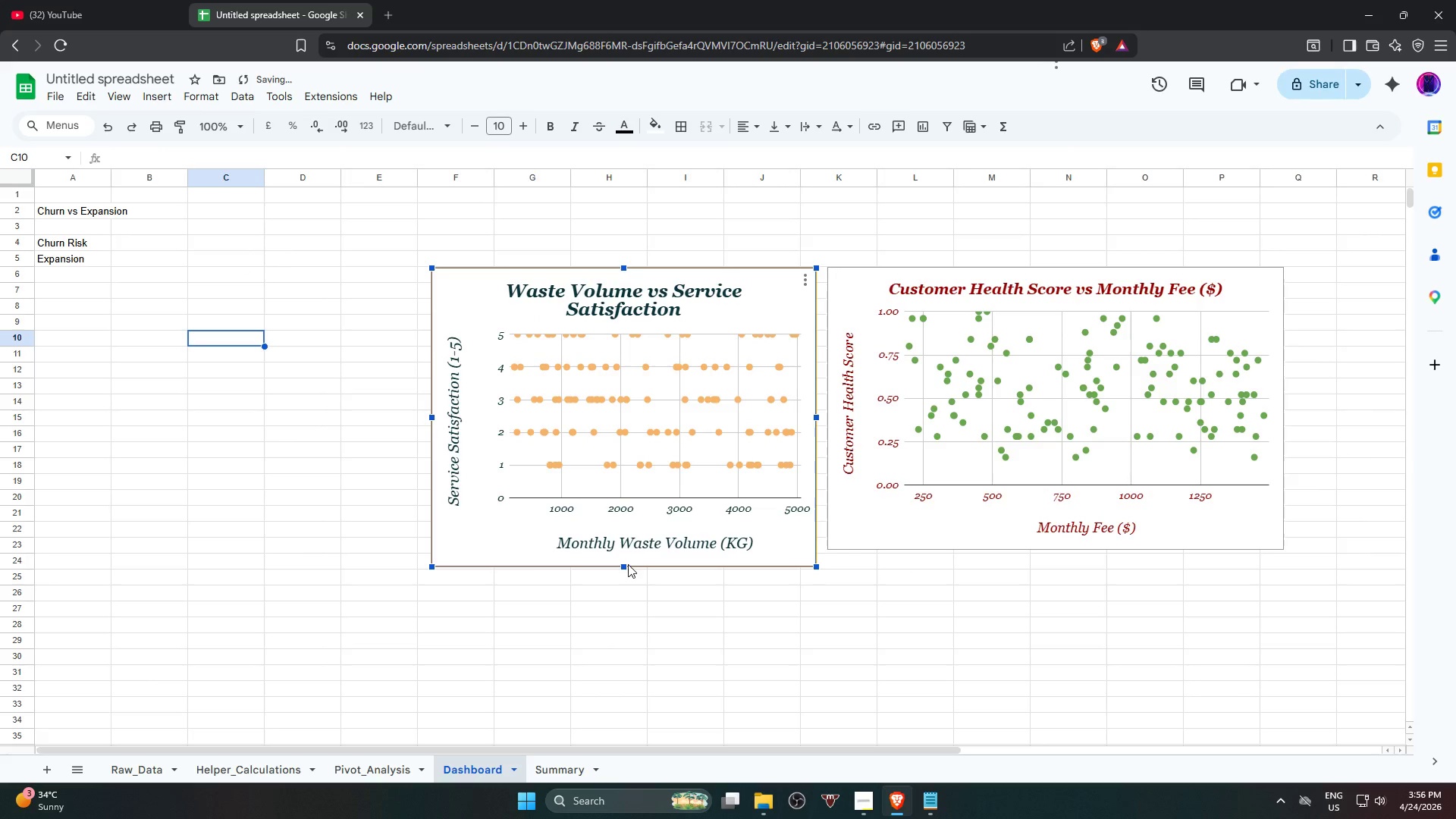 
left_click_drag(start_coordinate=[622, 566], to_coordinate=[634, 551])
 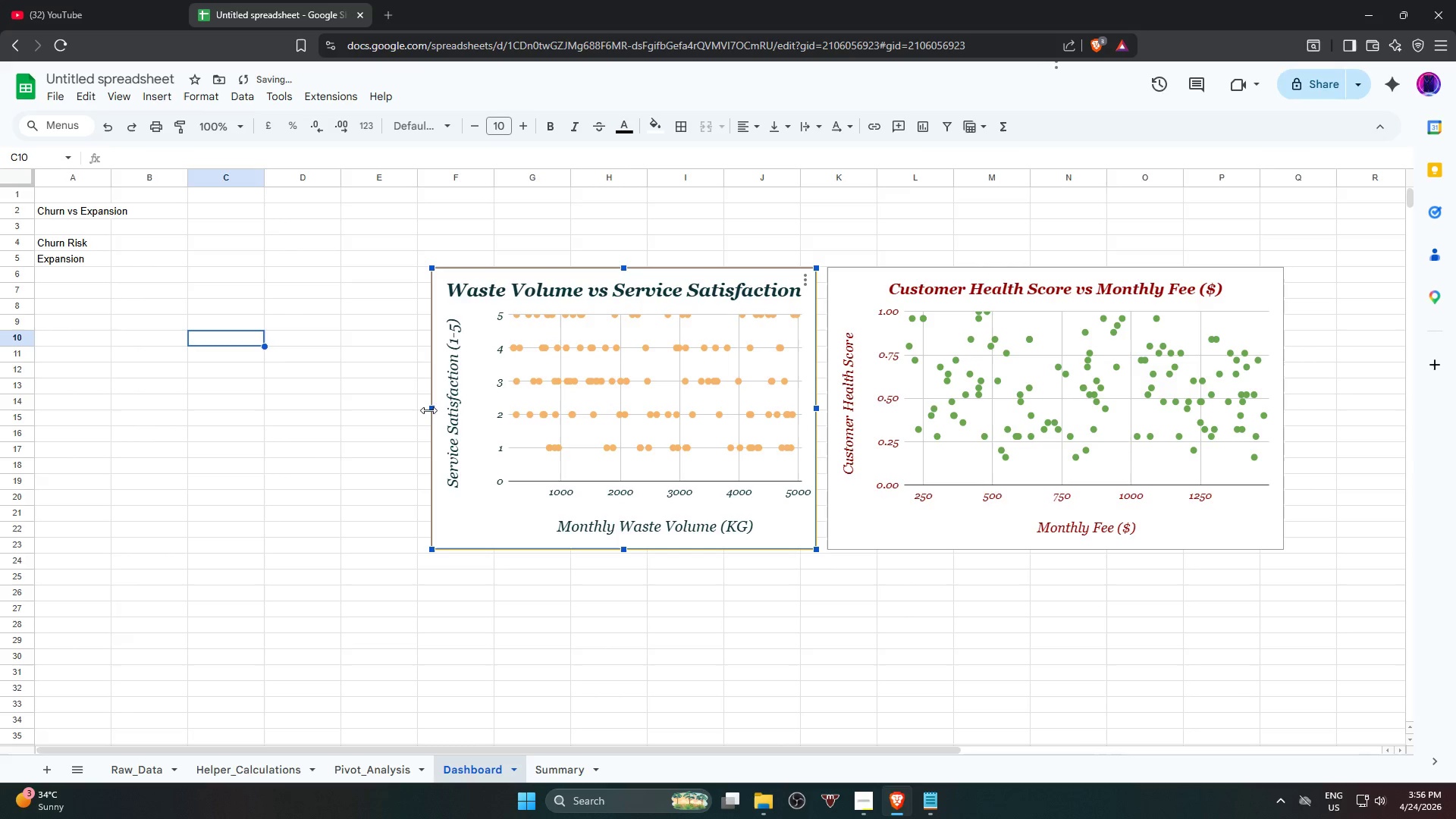 
left_click_drag(start_coordinate=[432, 409], to_coordinate=[375, 416])
 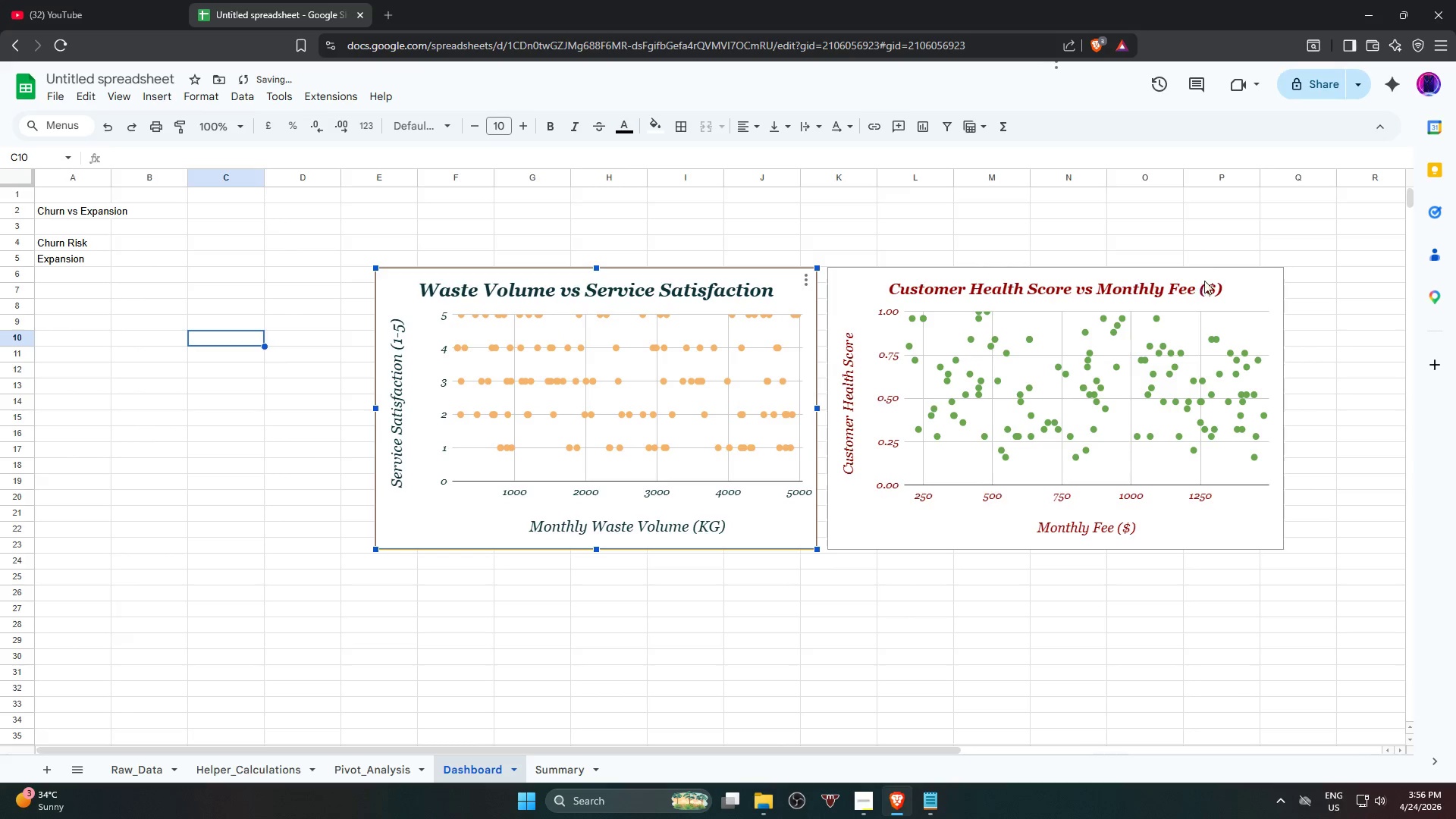 
left_click([1217, 276])
 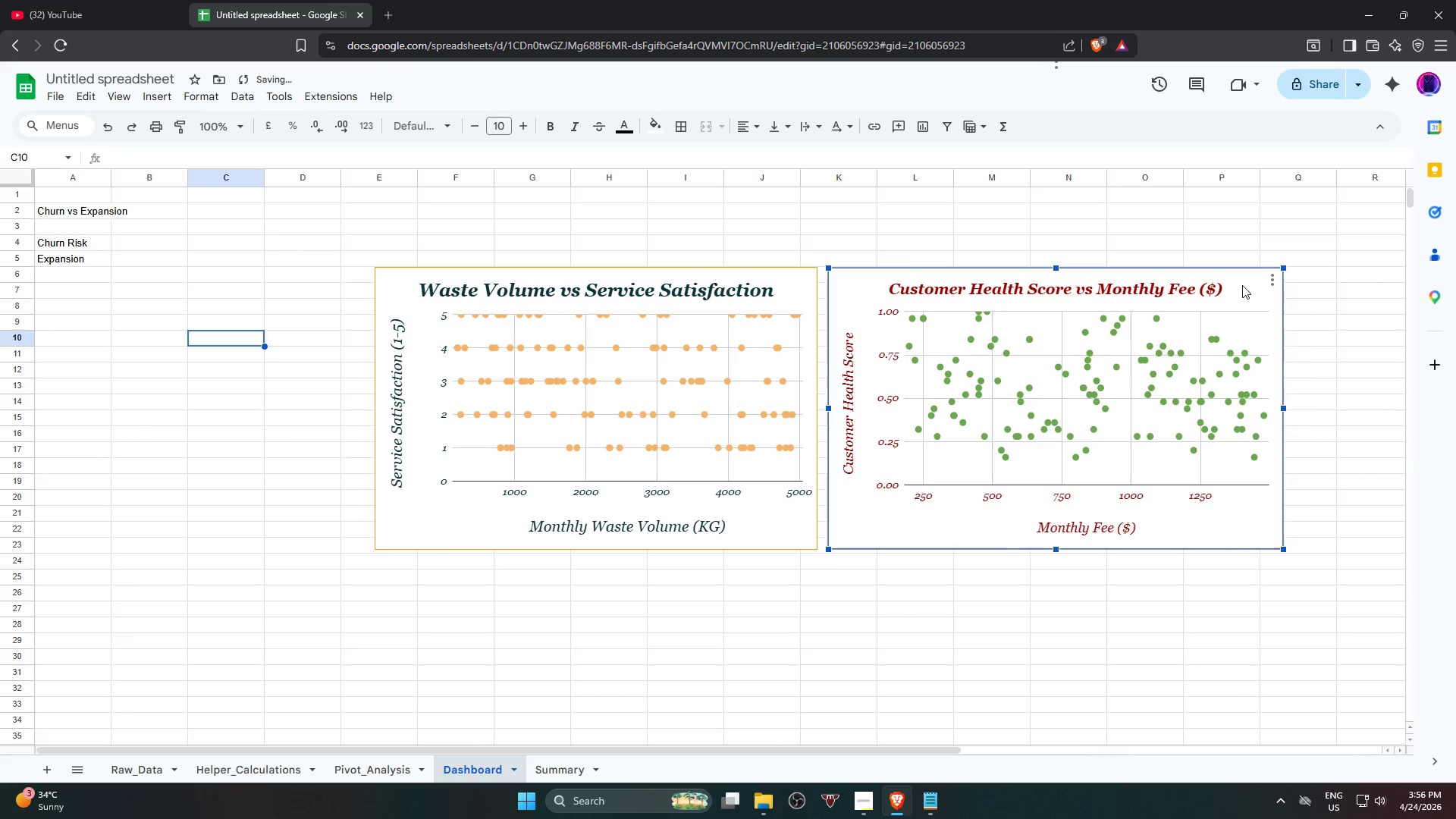 
left_click_drag(start_coordinate=[1242, 285], to_coordinate=[779, 286])
 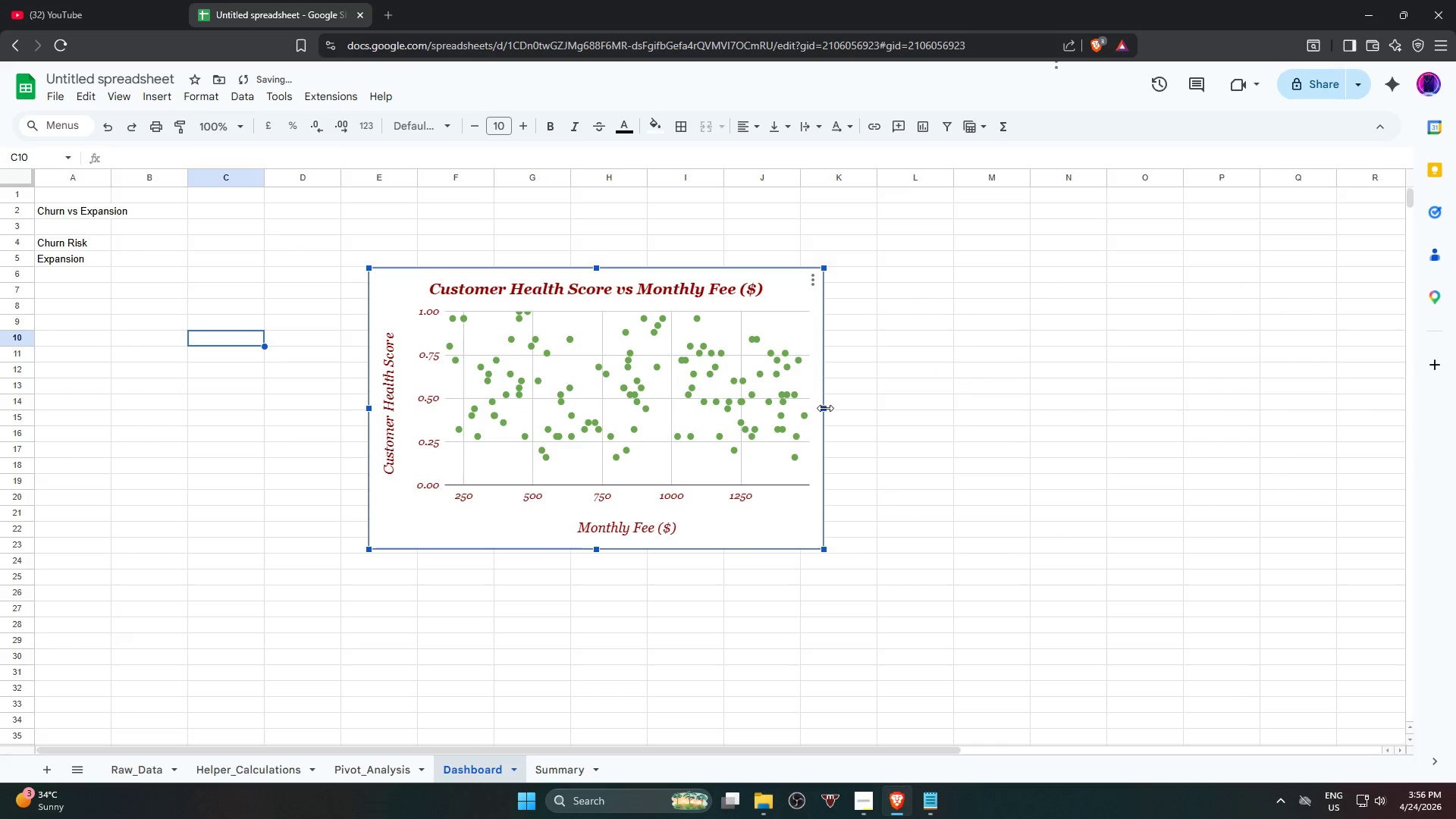 
left_click_drag(start_coordinate=[824, 408], to_coordinate=[816, 408])
 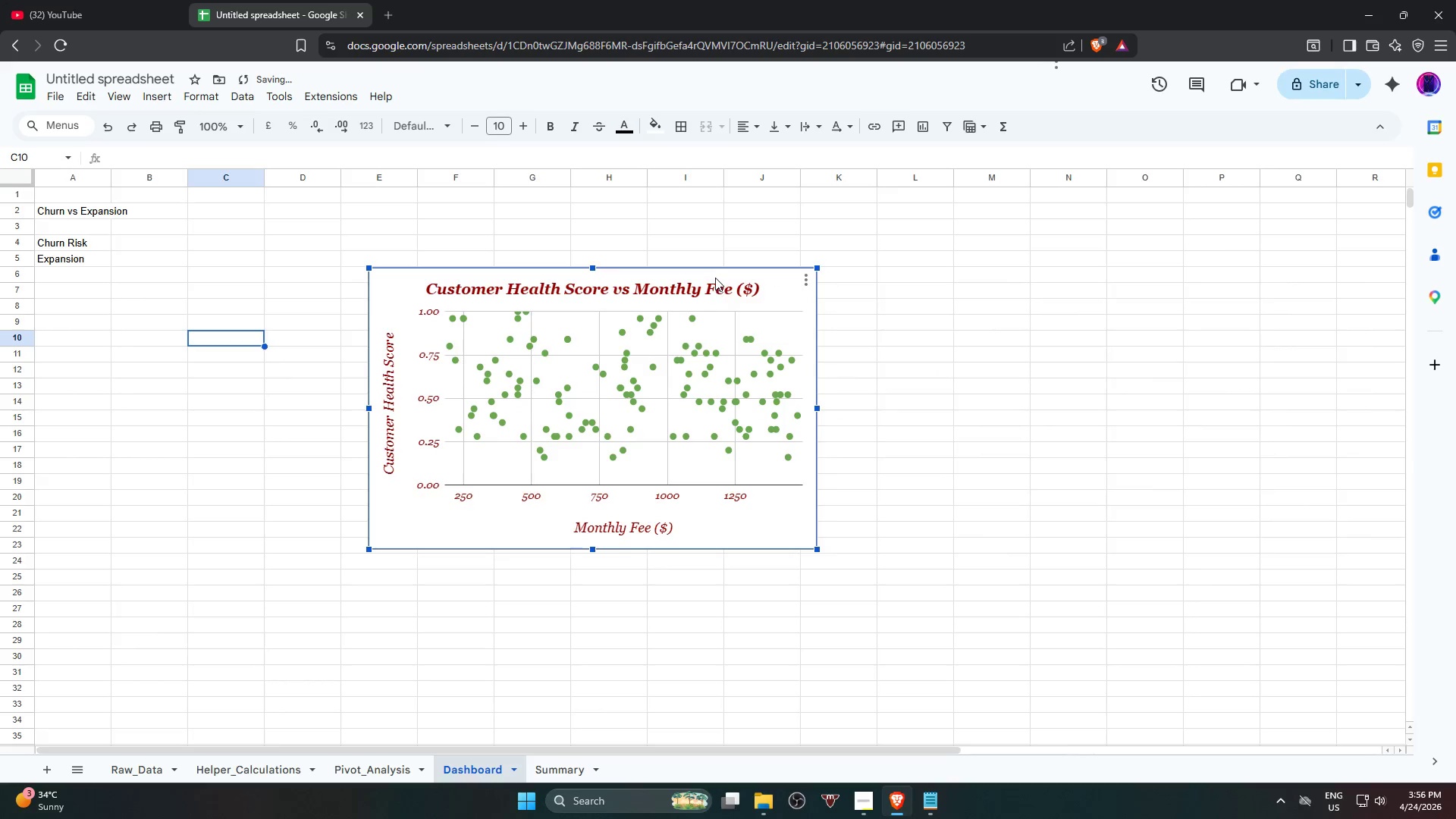 
left_click_drag(start_coordinate=[714, 278], to_coordinate=[1181, 277])
 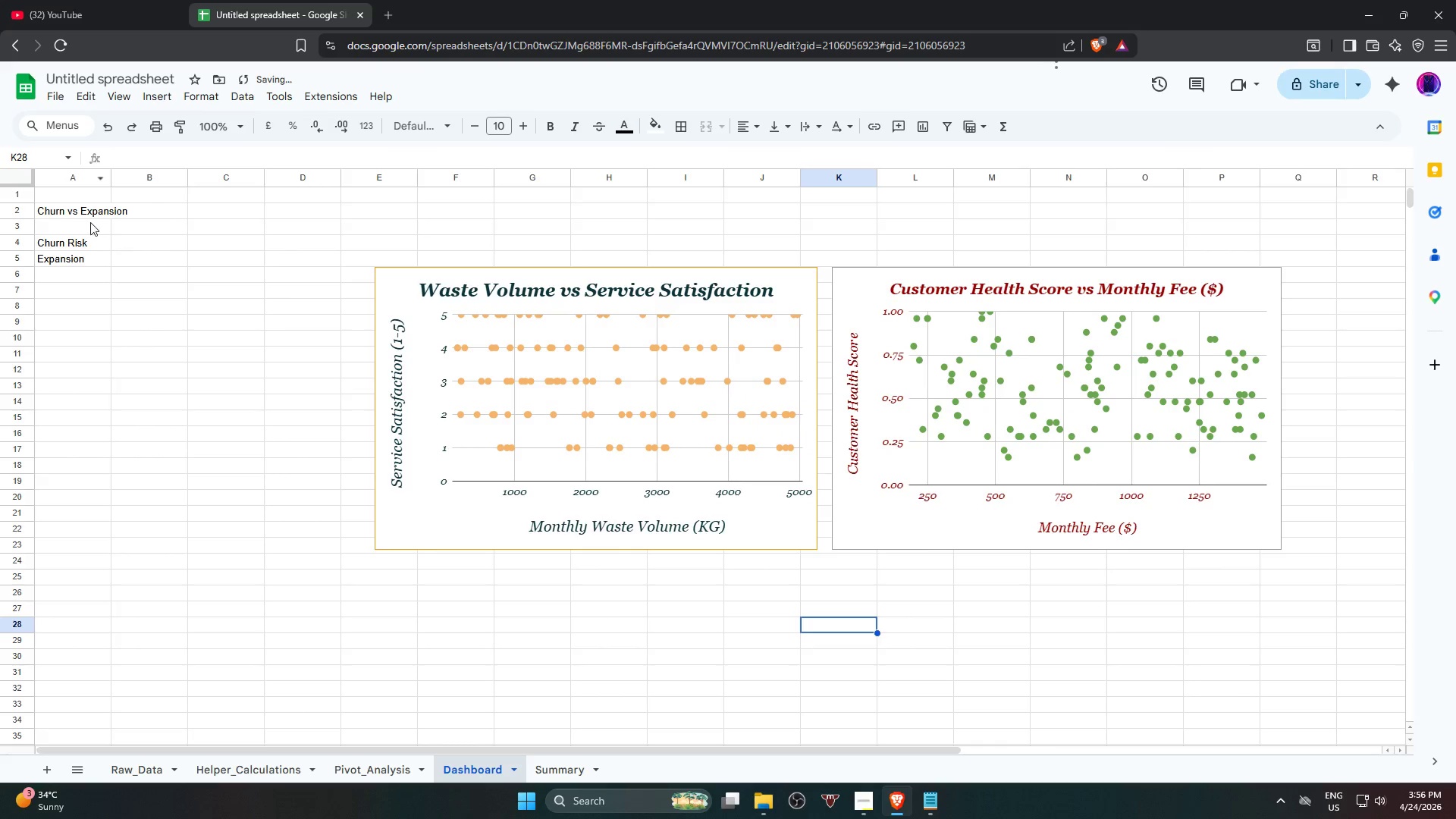 
left_click([140, 251])
 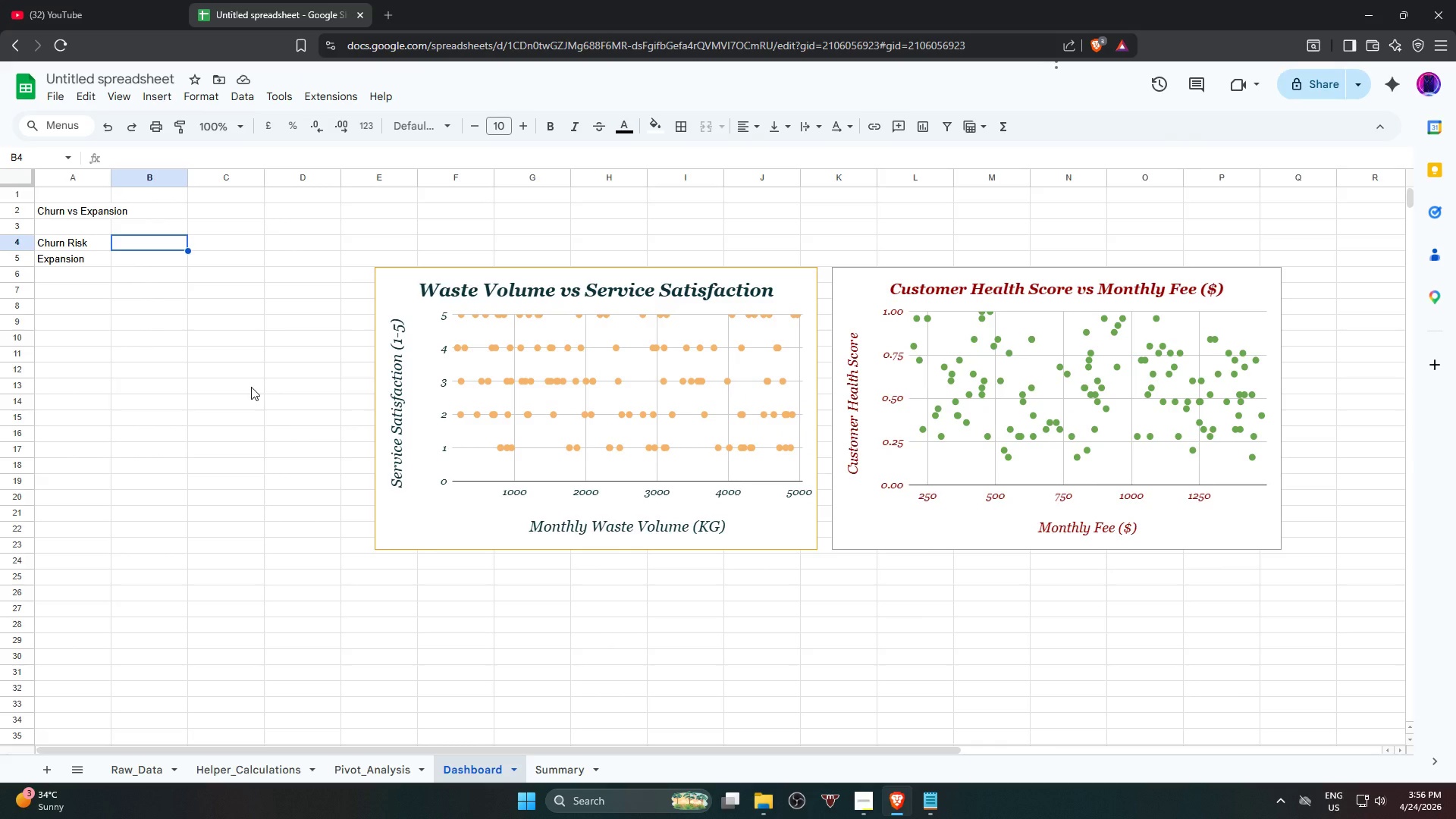 
wait(9.02)
 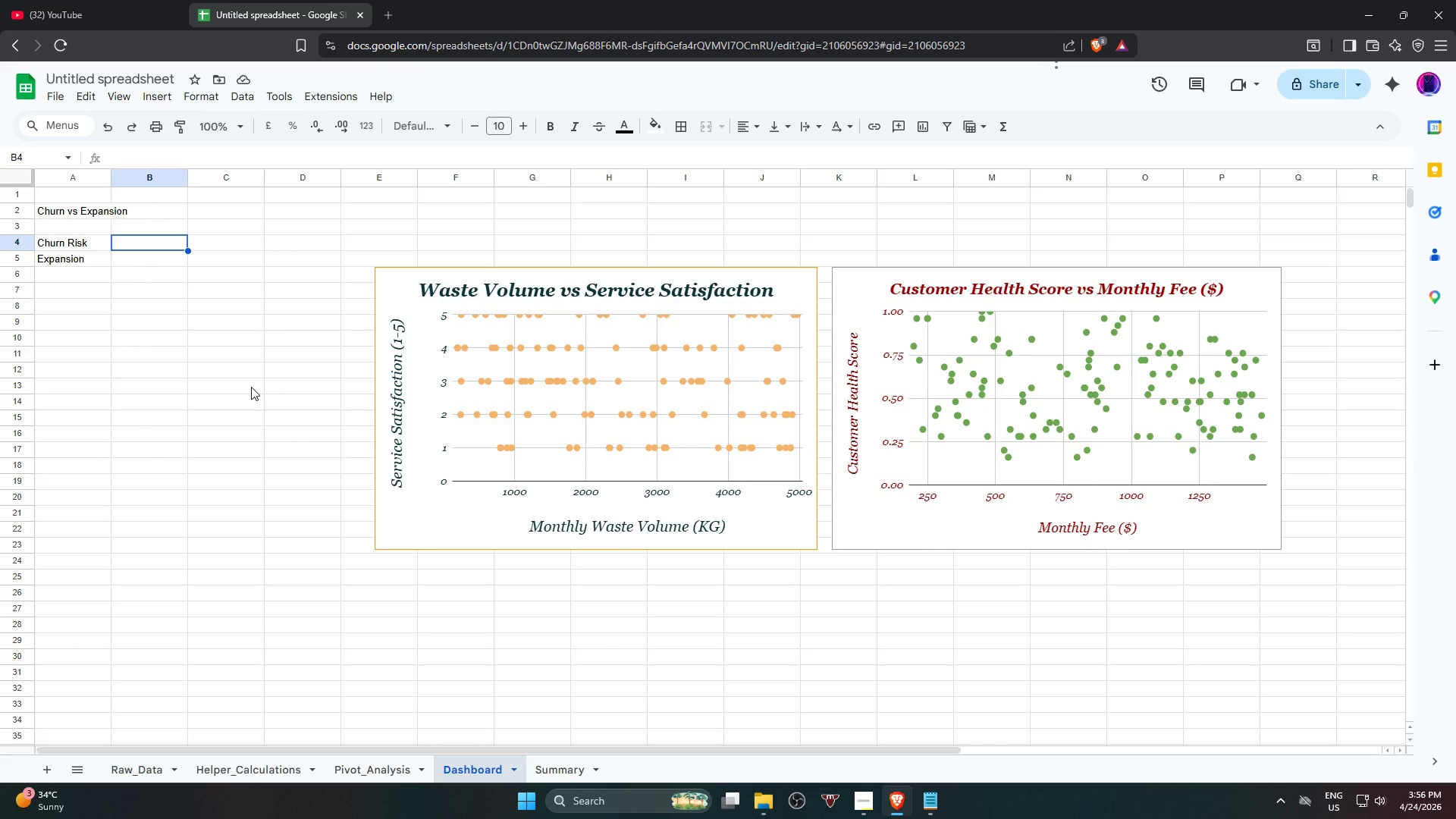 
key(Equal)
 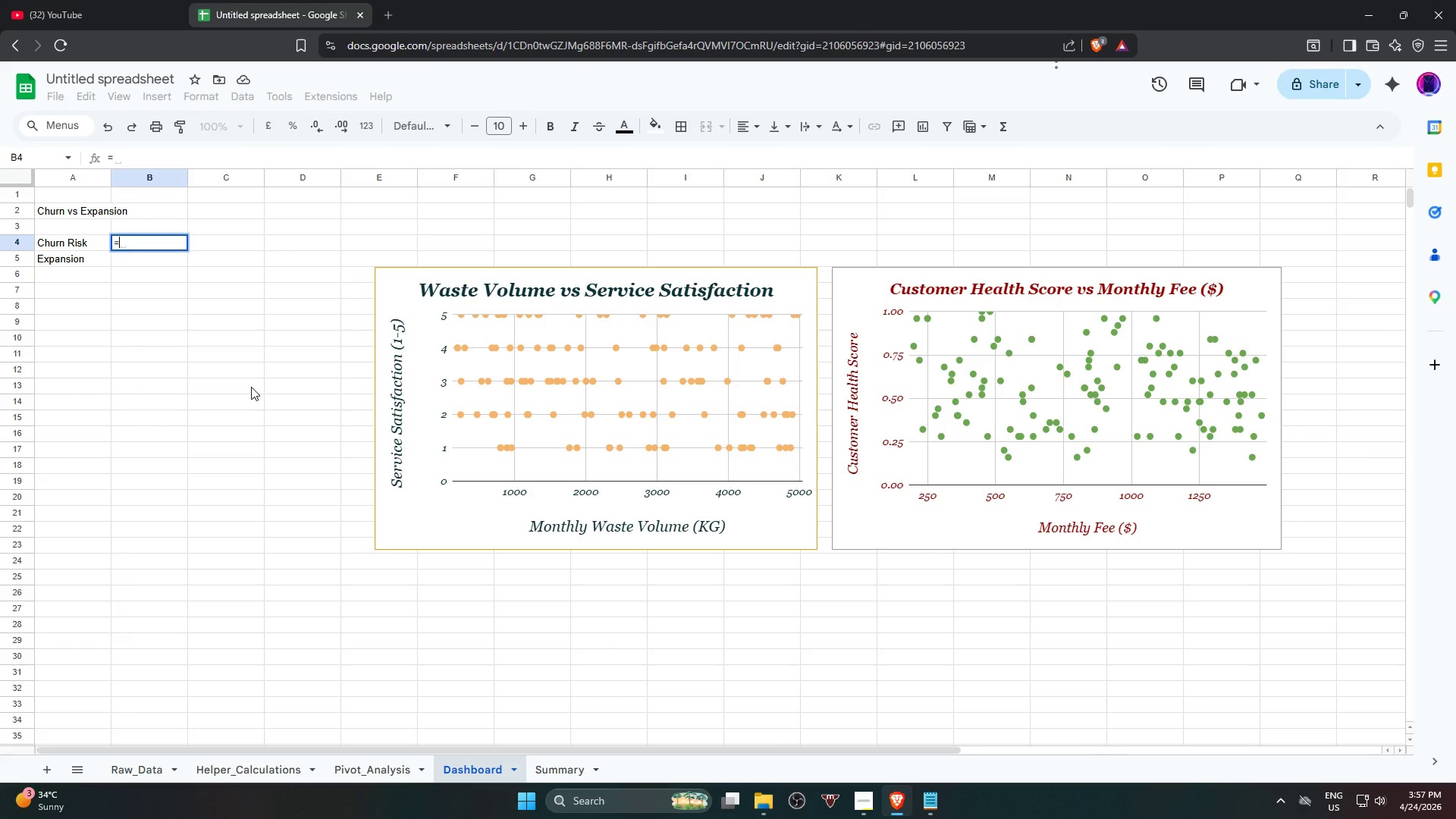 
type(countif)
 